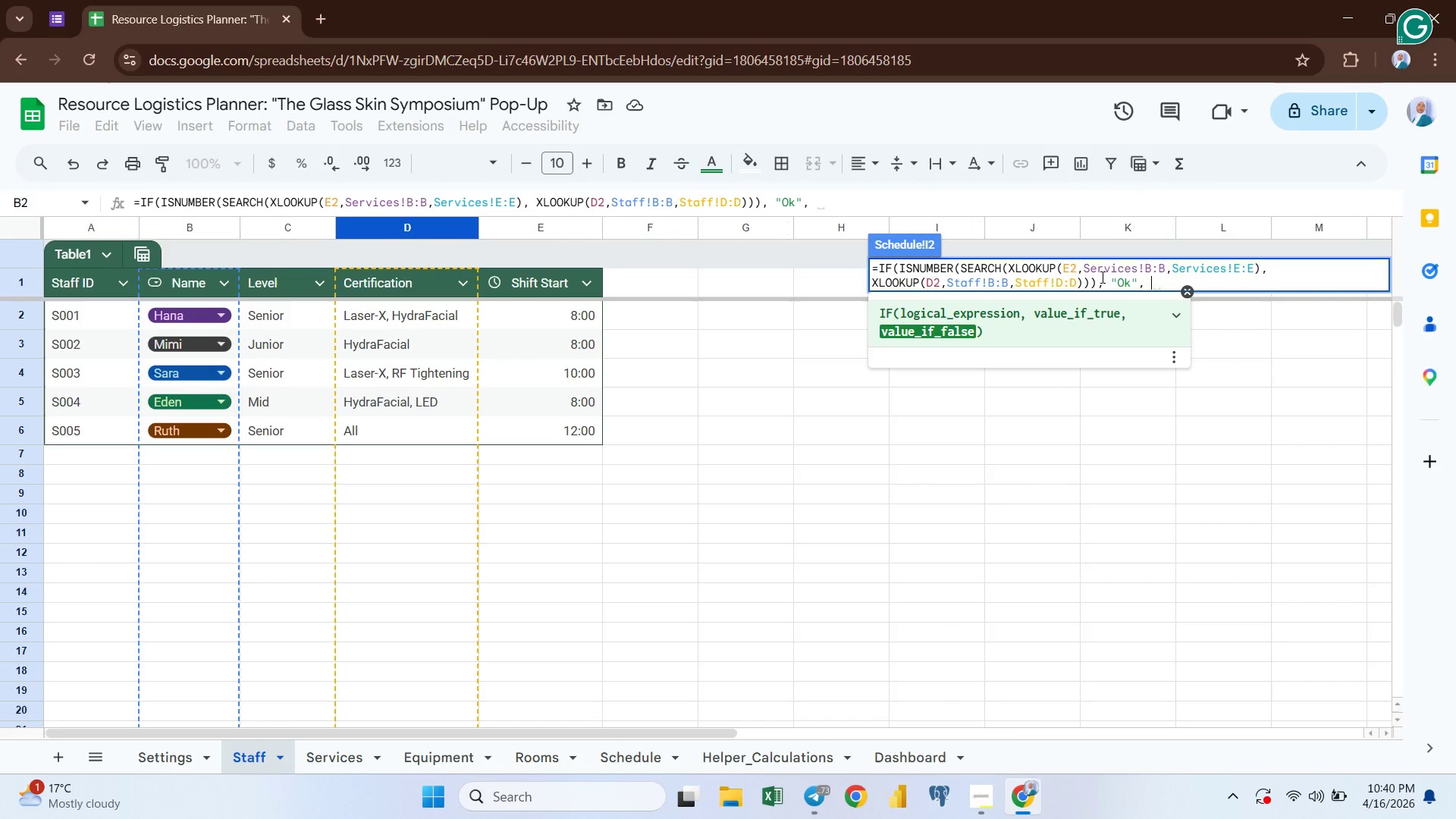 
key(Shift+Quote)
 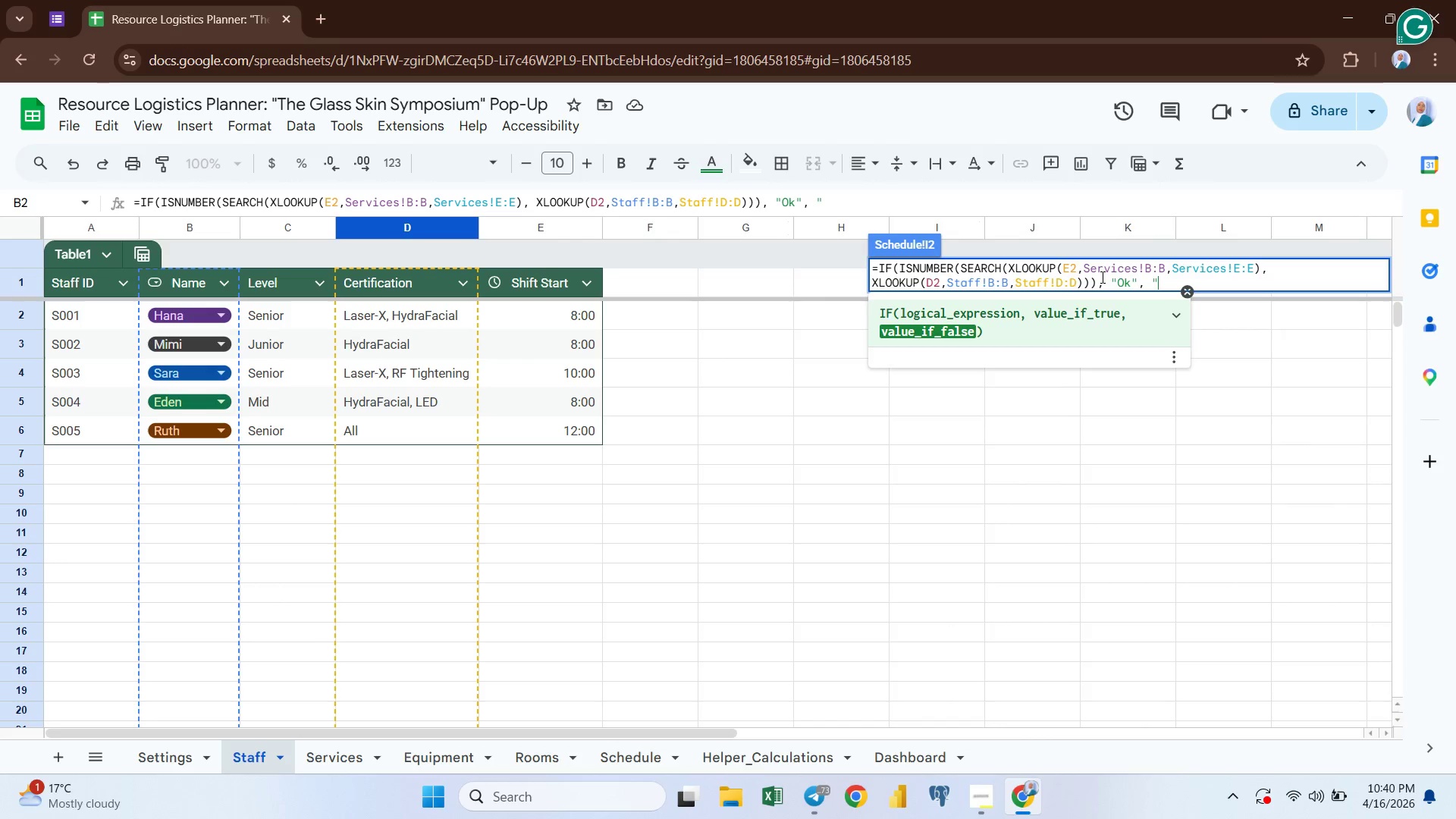 
key(Shift+Quote)
 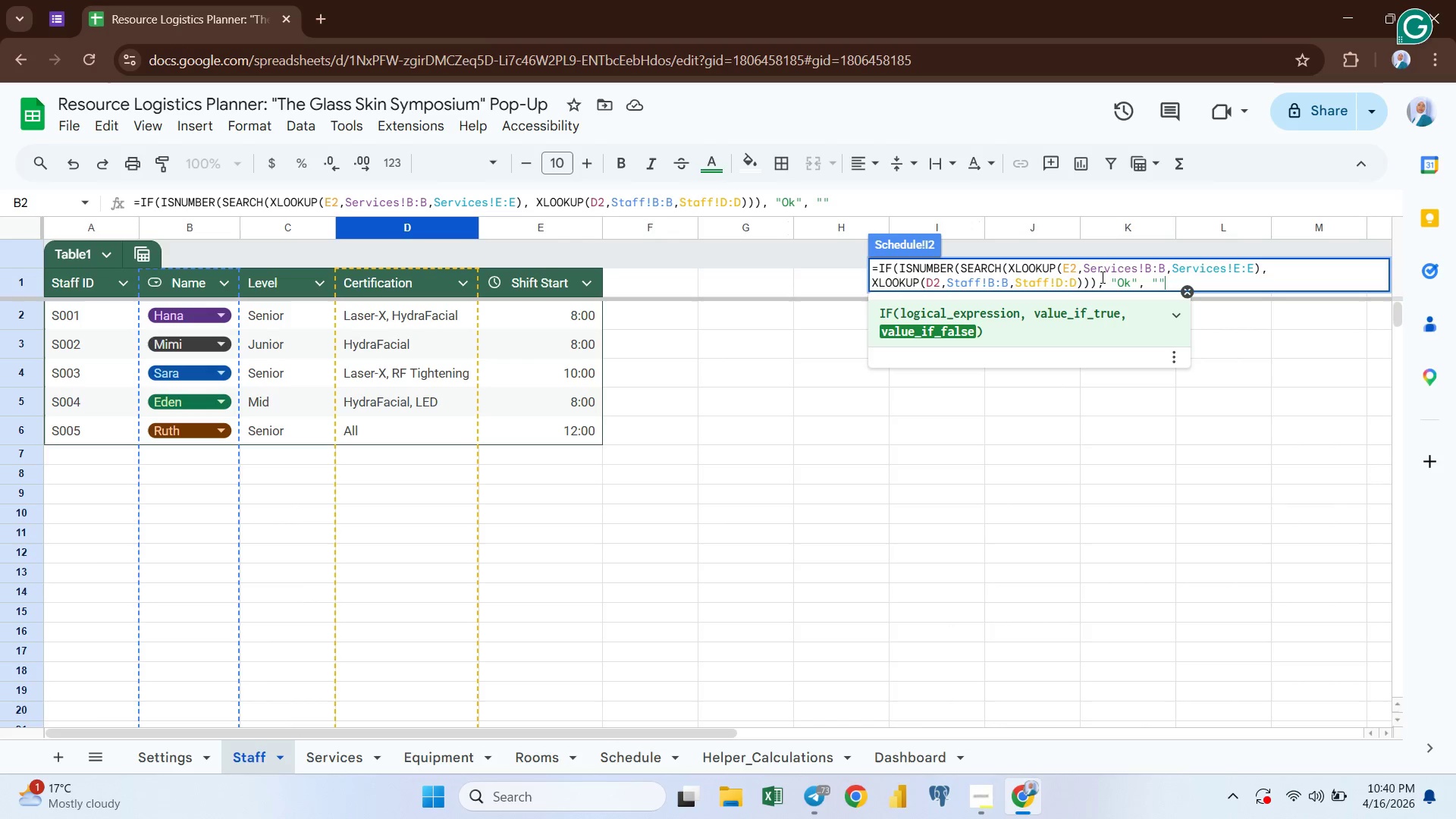 
key(ArrowLeft)
 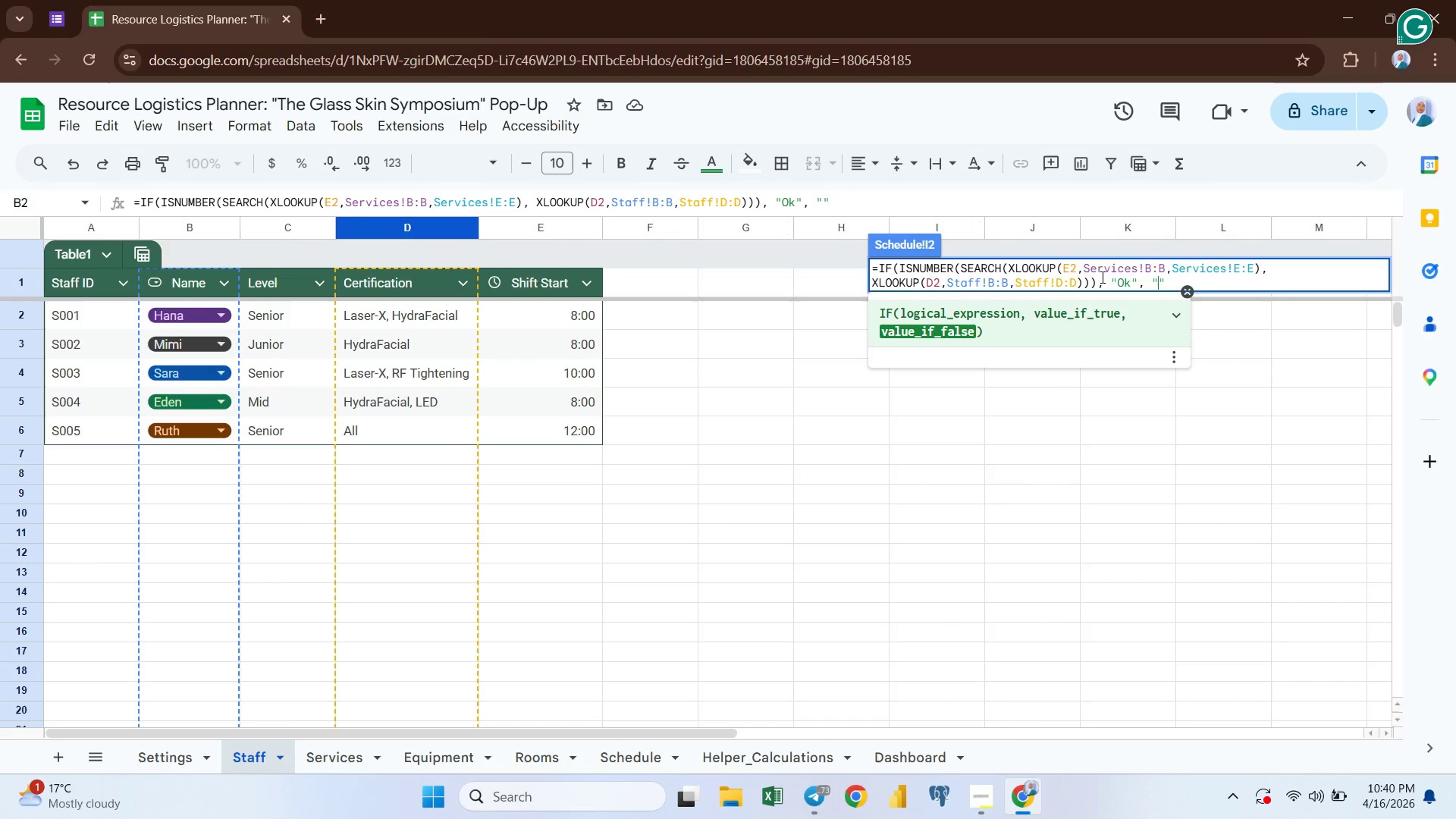 
type(INVALID)
 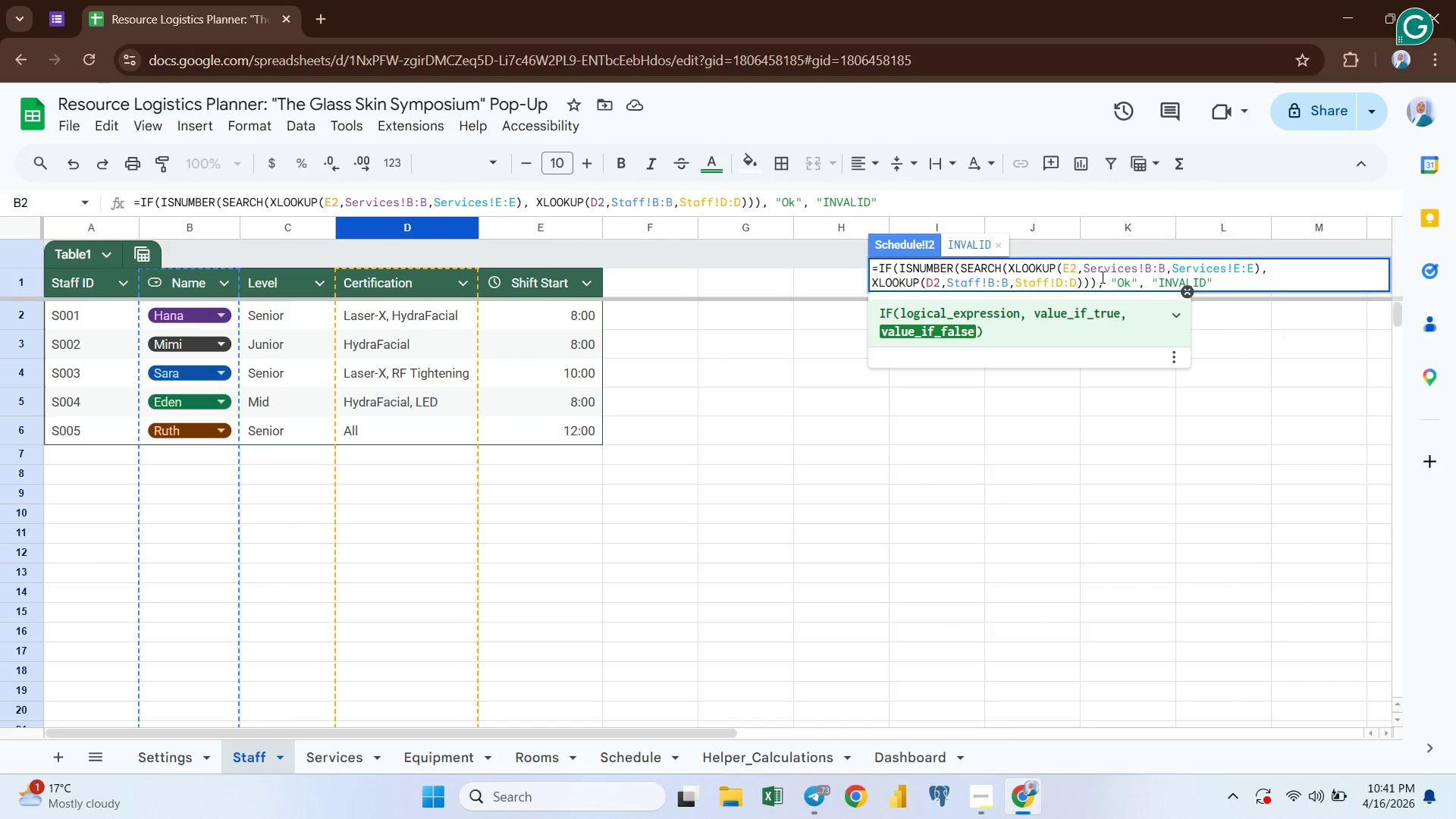 
key(ArrowRight)
 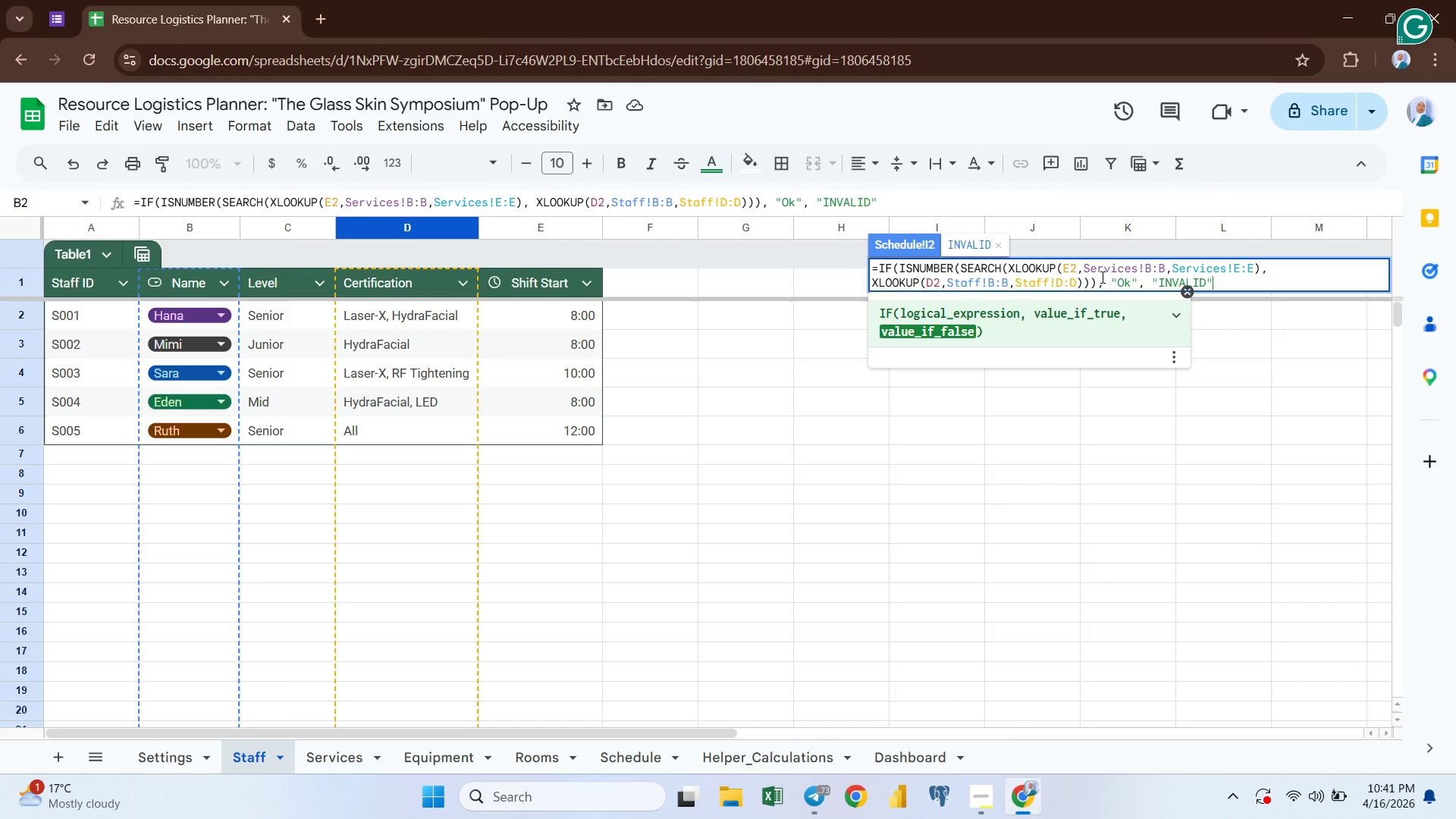 
key(Shift+0)
 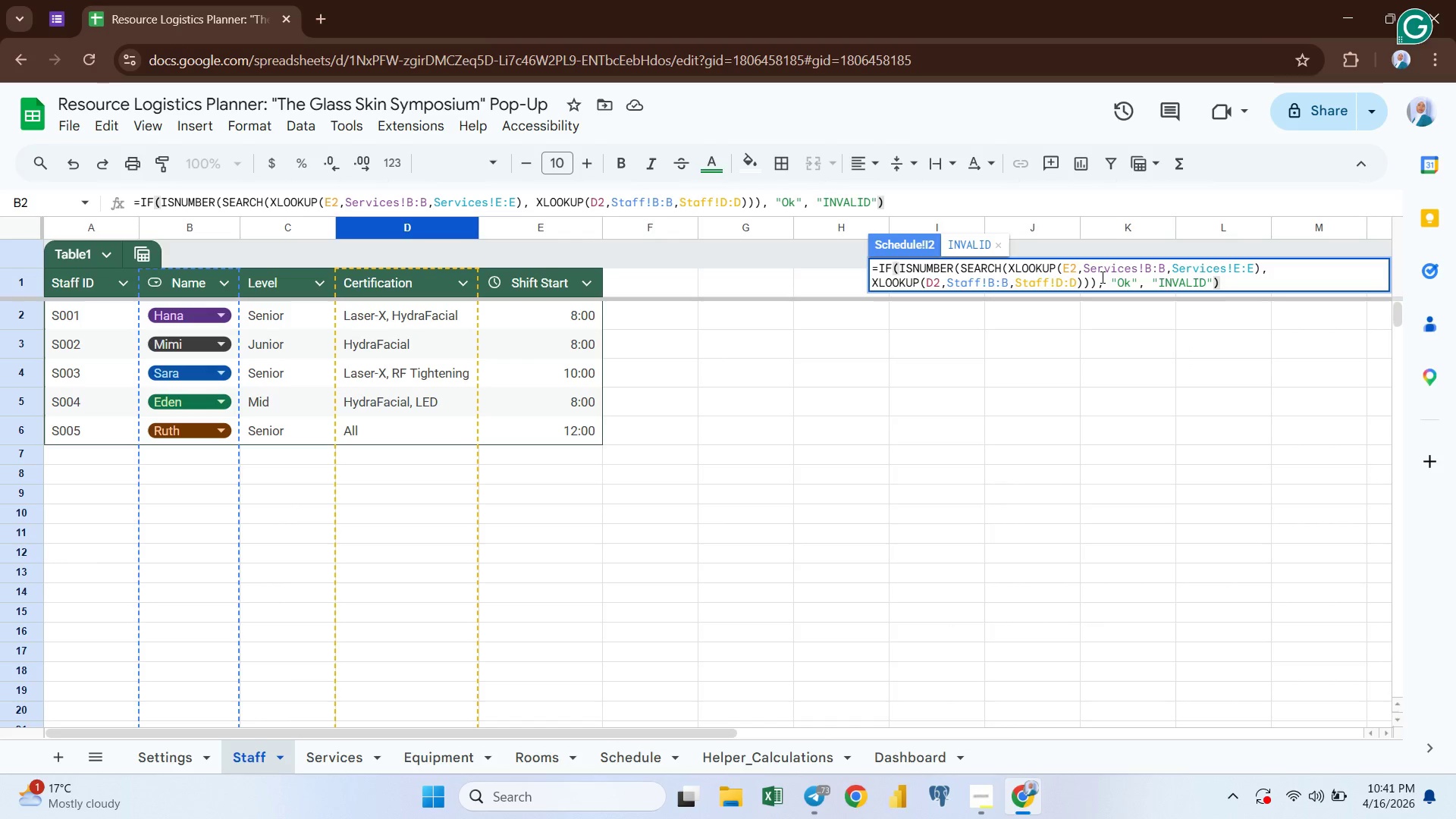 
key(Enter)
 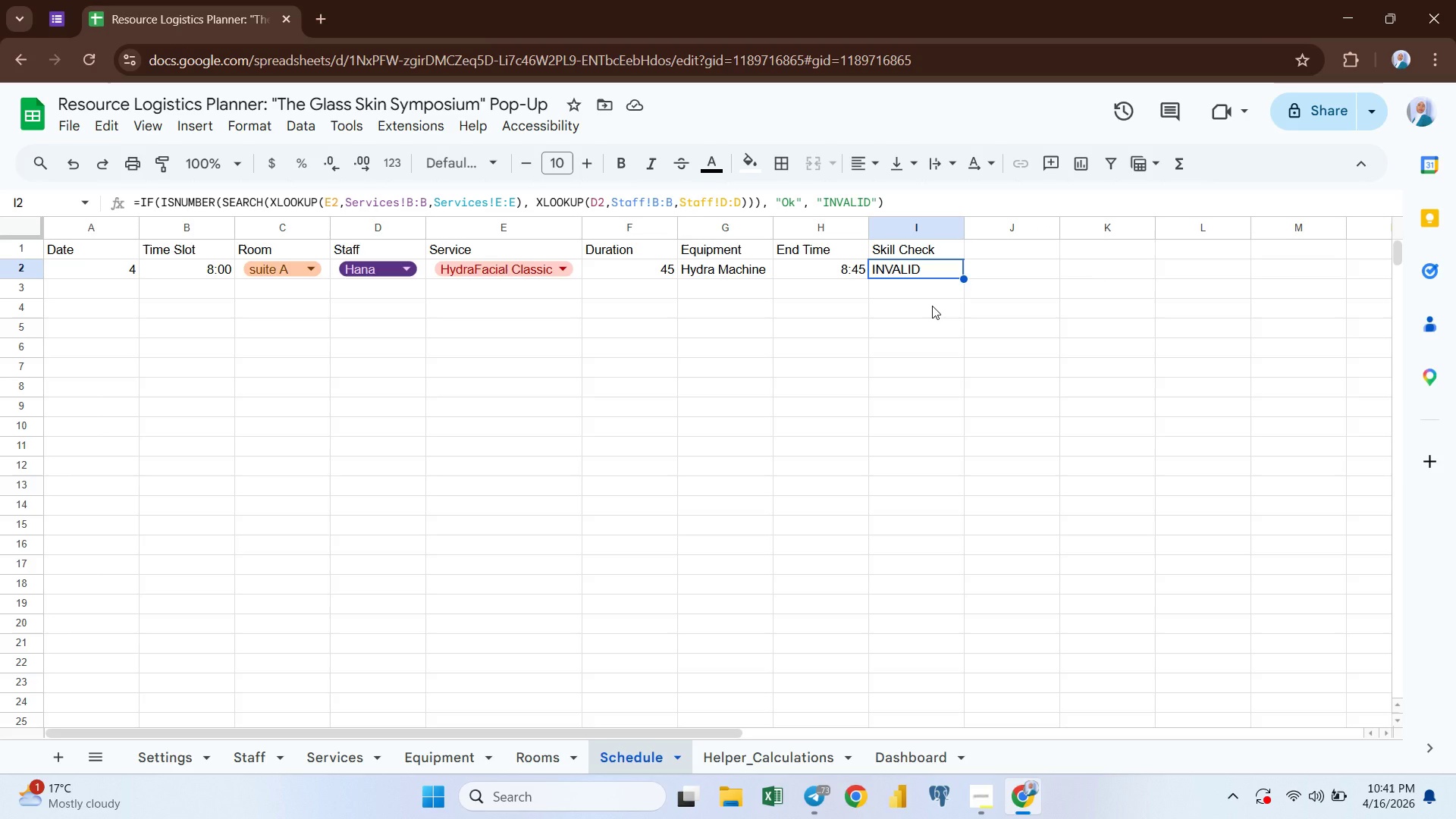 
wait(29.36)
 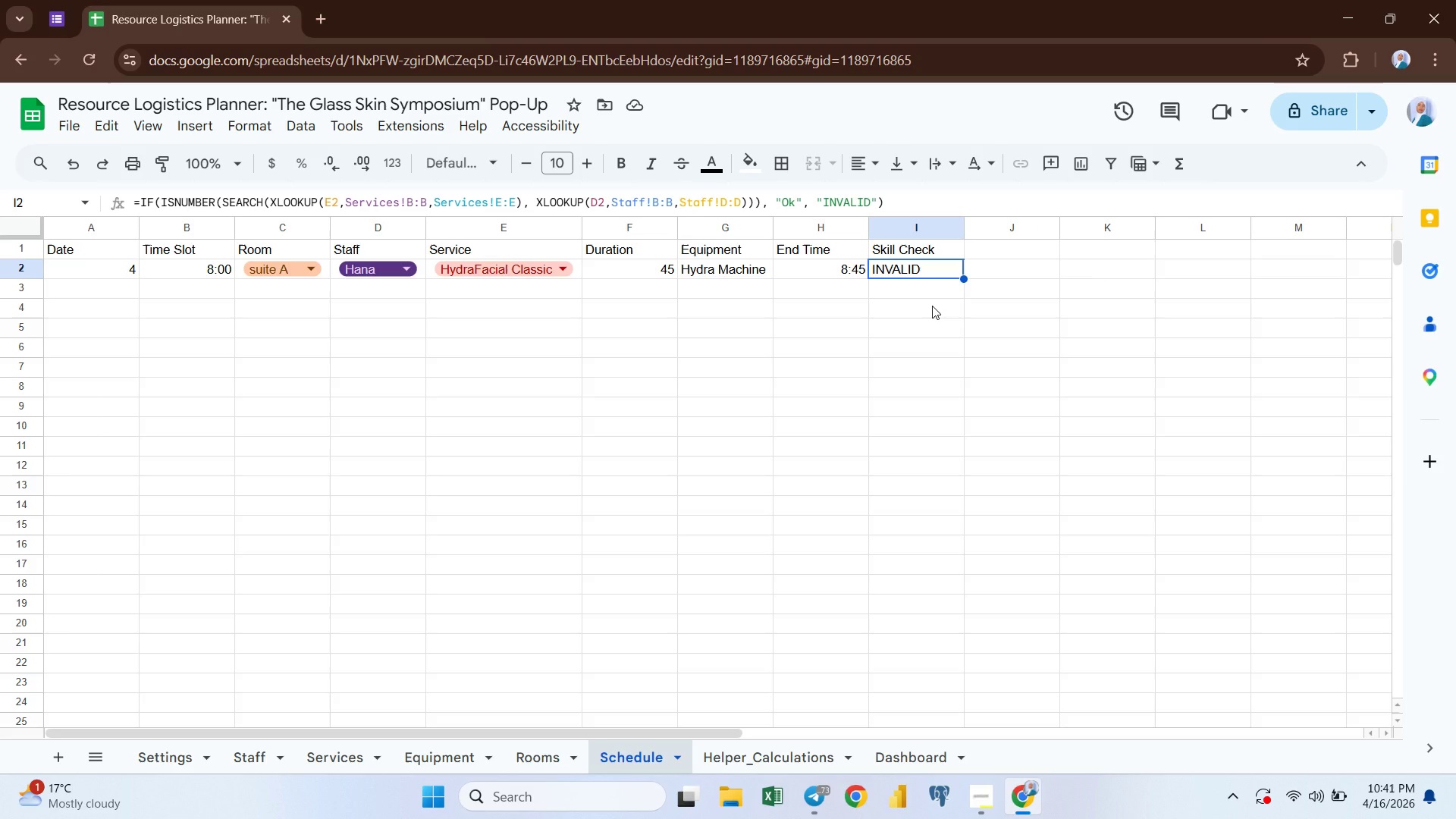 
left_click([890, 335])
 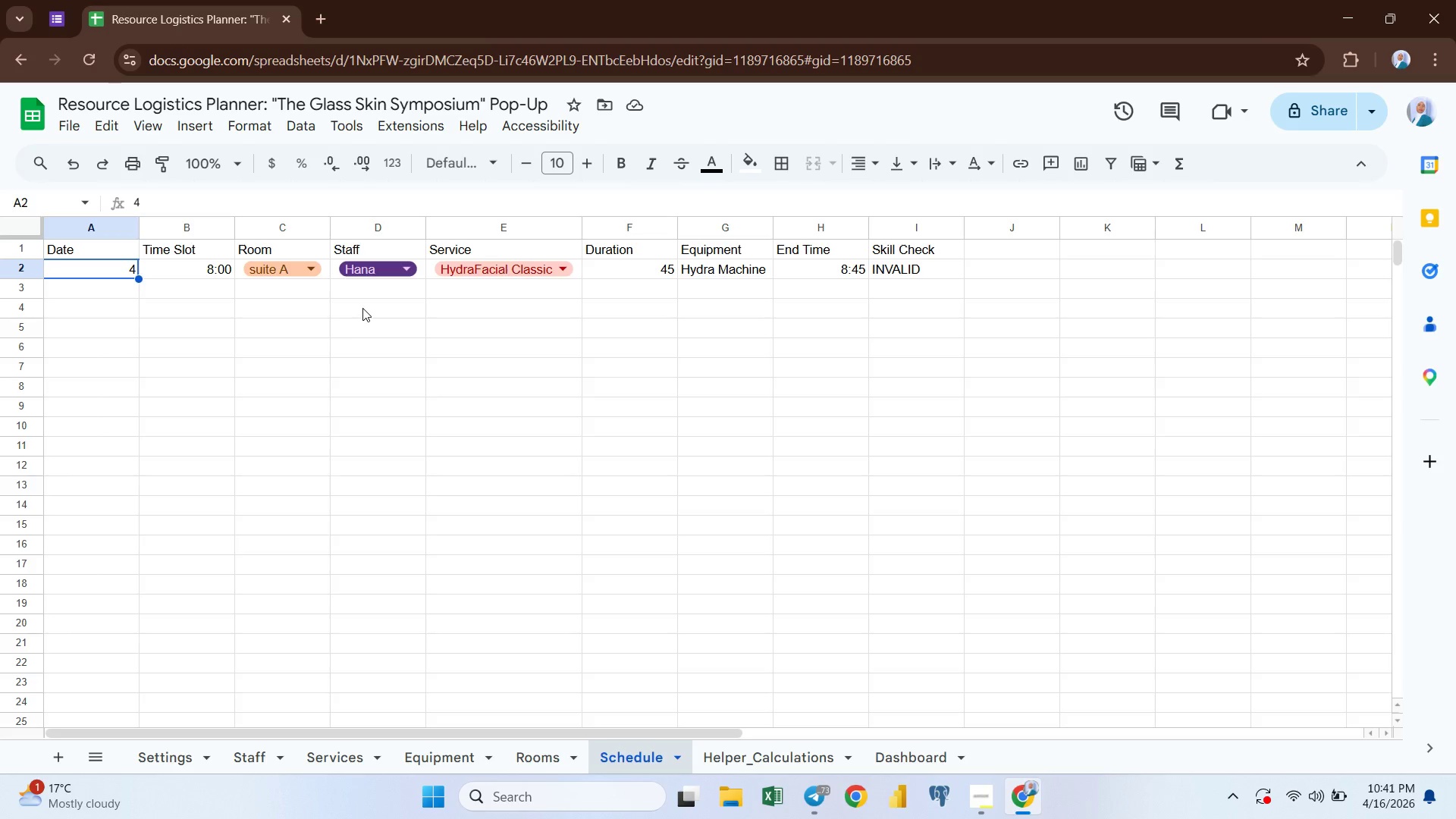 
wait(19.92)
 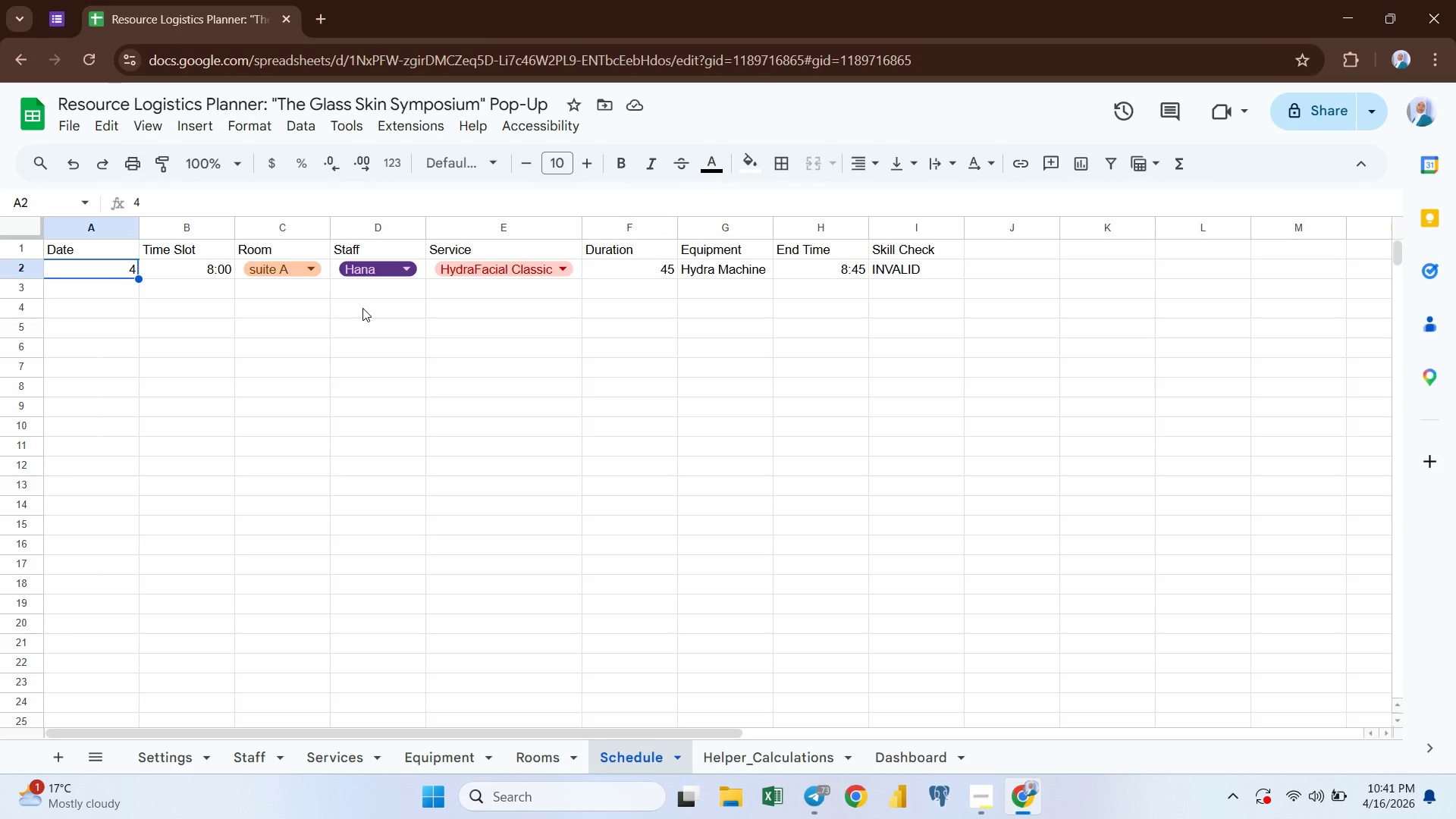 
key(Control+ControlLeft)
 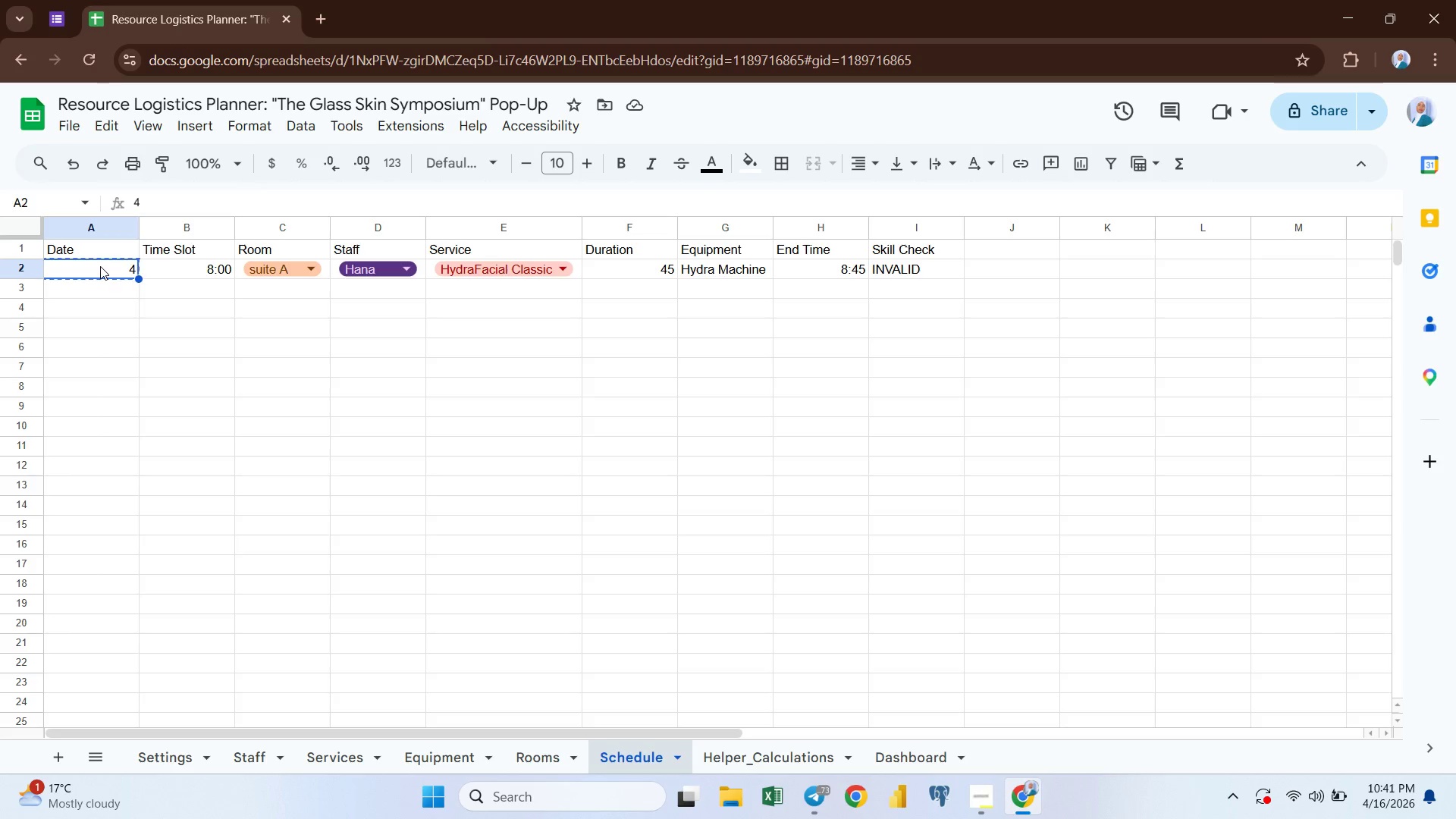 
key(Control+C)
 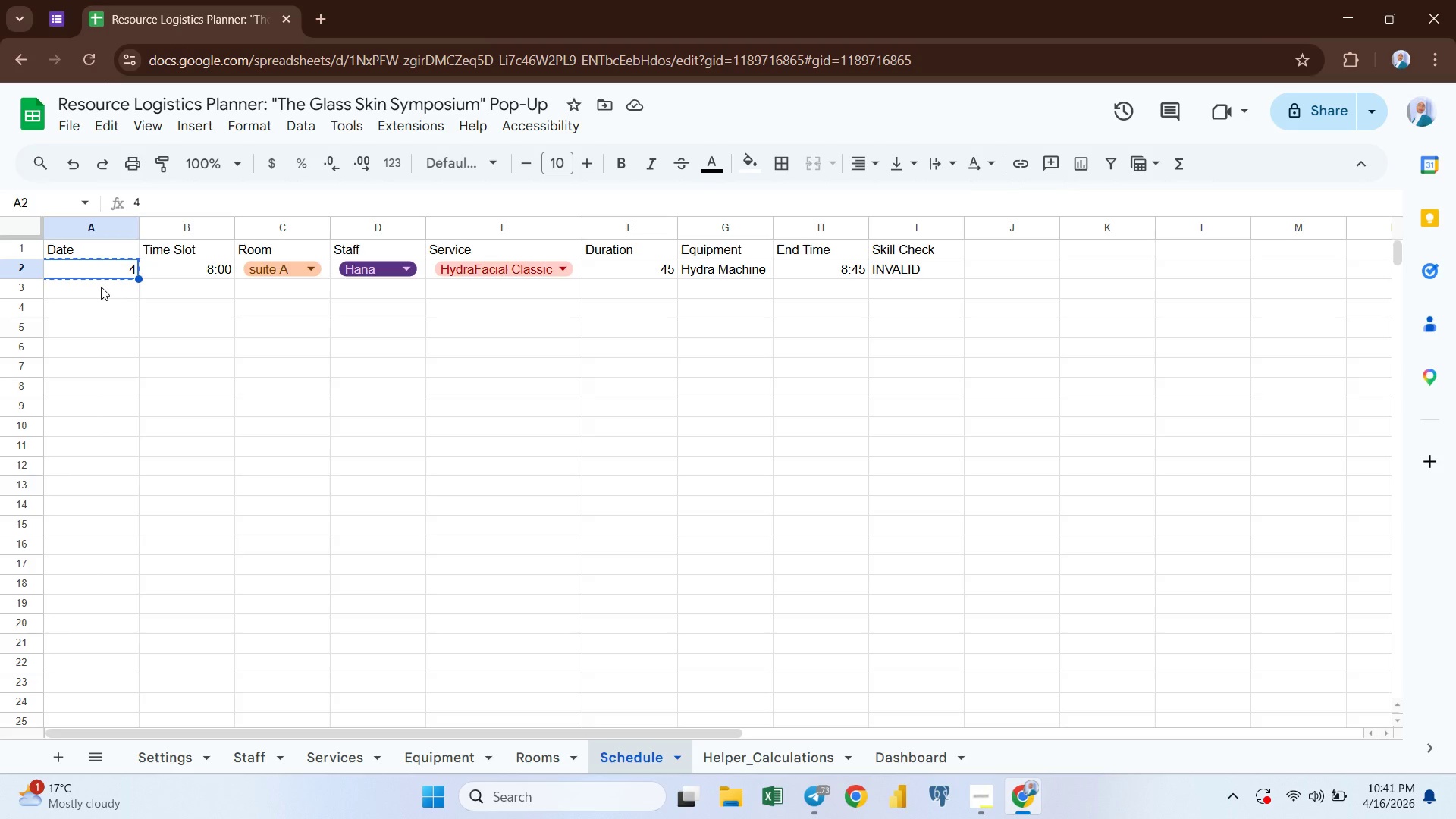 
left_click([101, 287])
 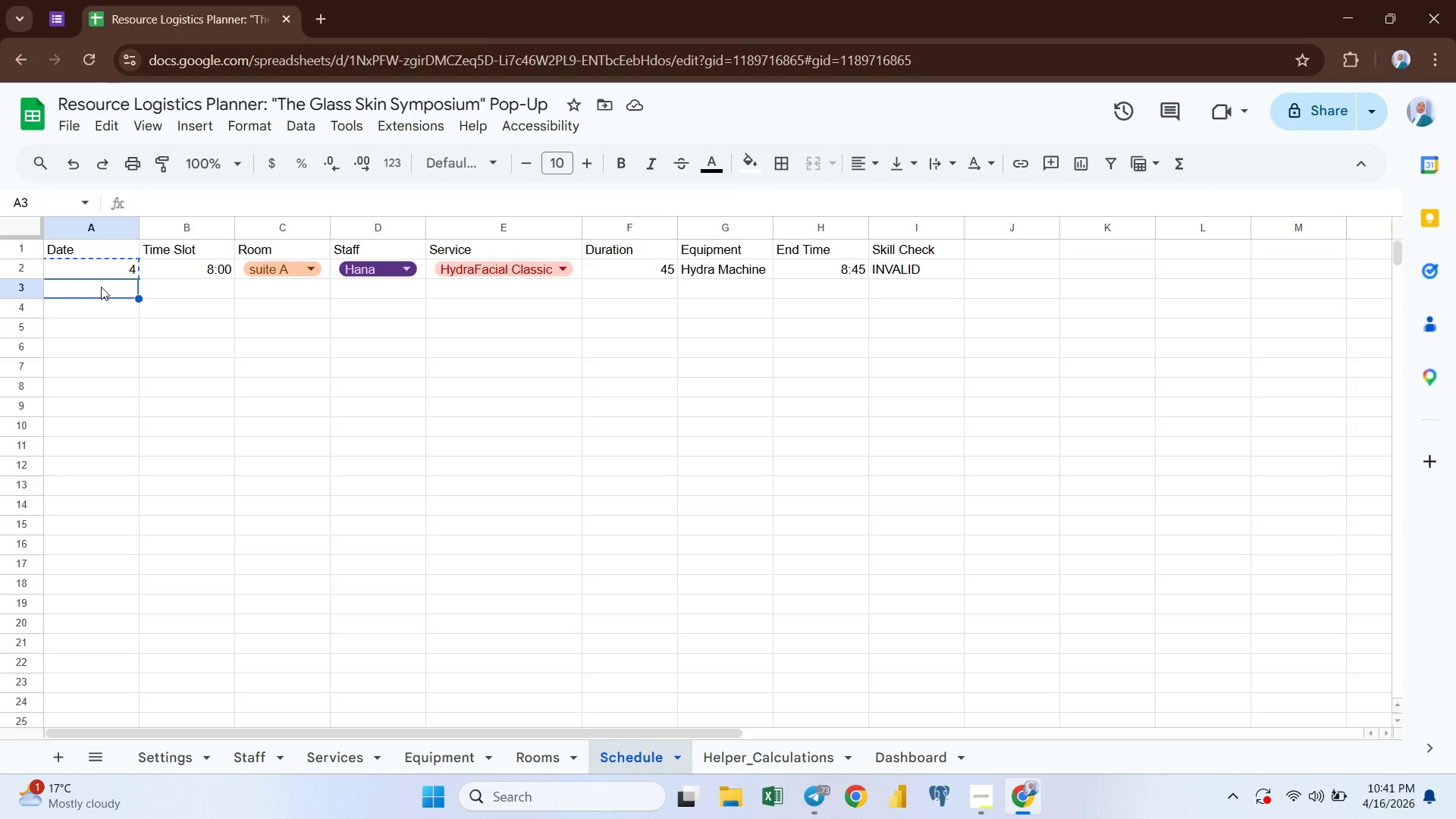 
key(Control+ControlLeft)
 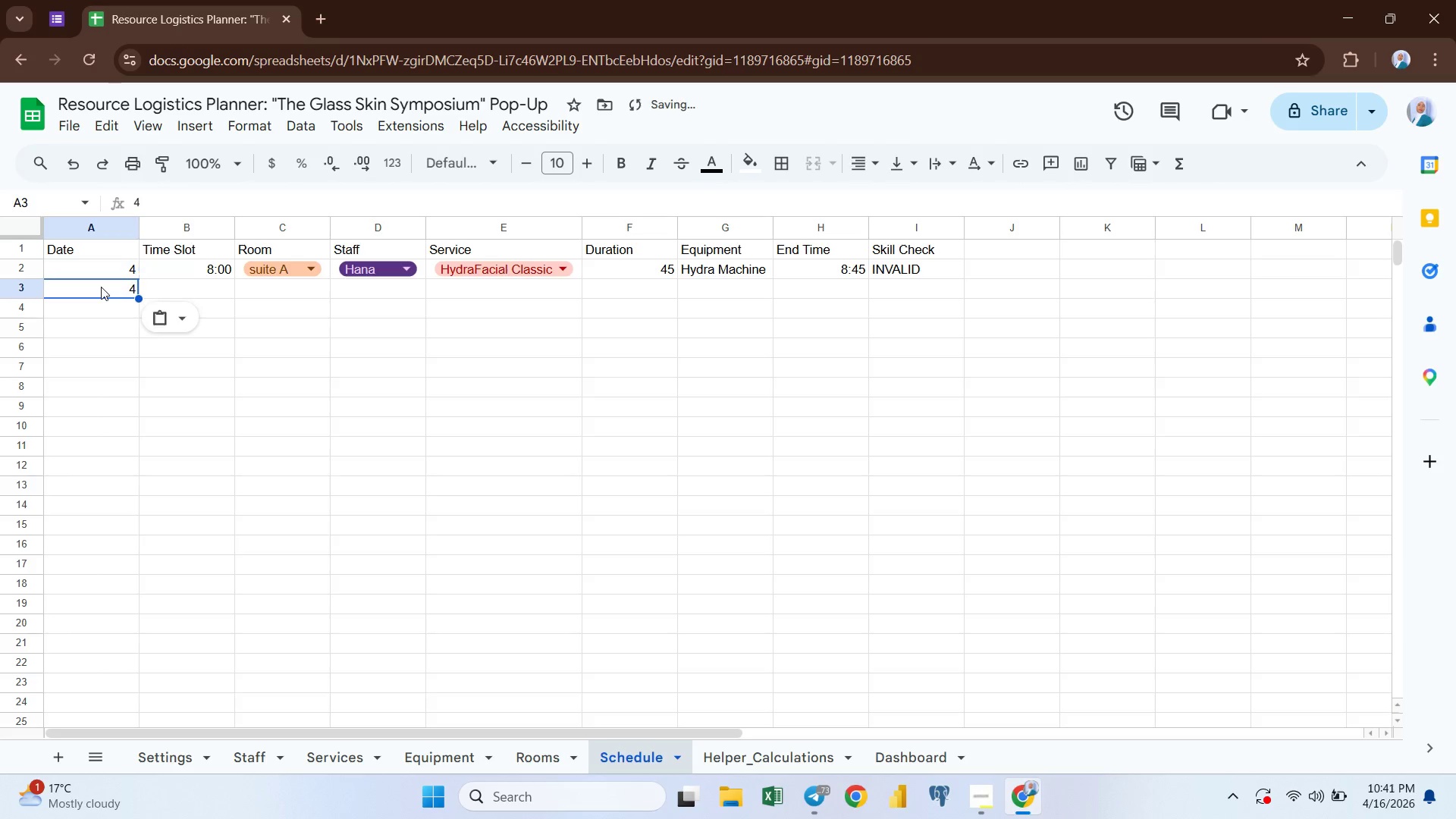 
key(Control+V)
 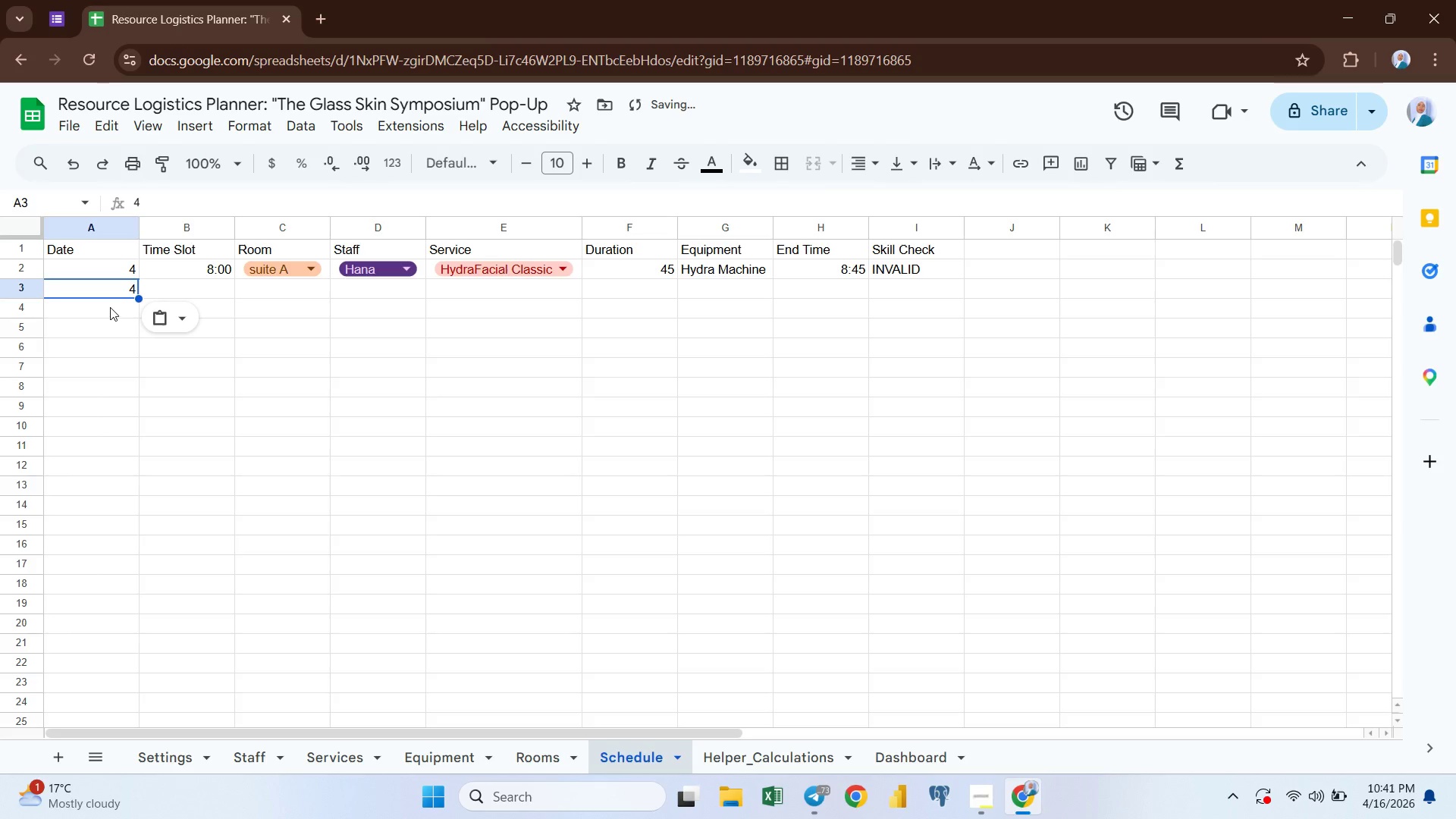 
left_click([109, 307])
 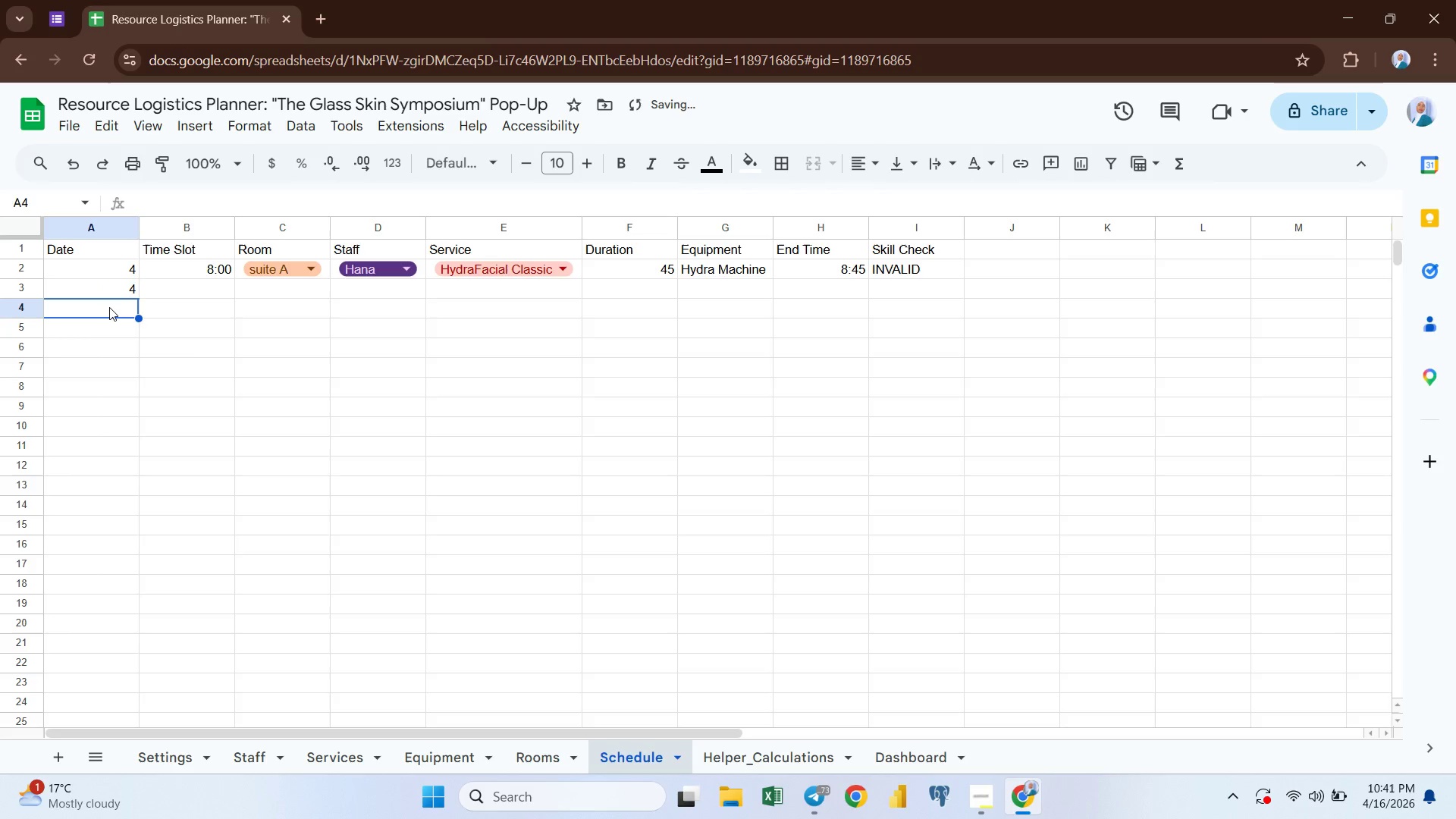 
key(Control+ControlLeft)
 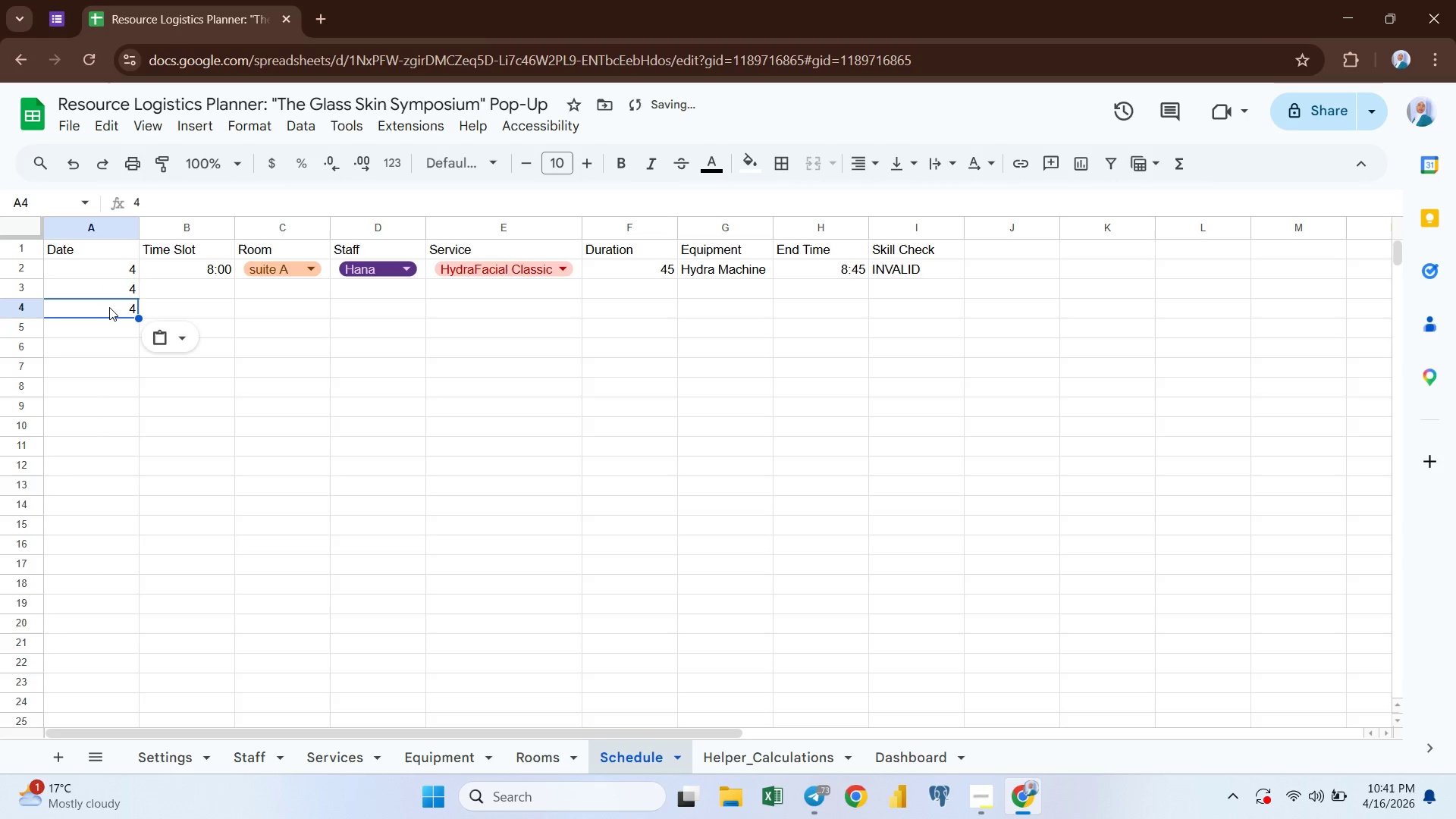 
key(Control+V)
 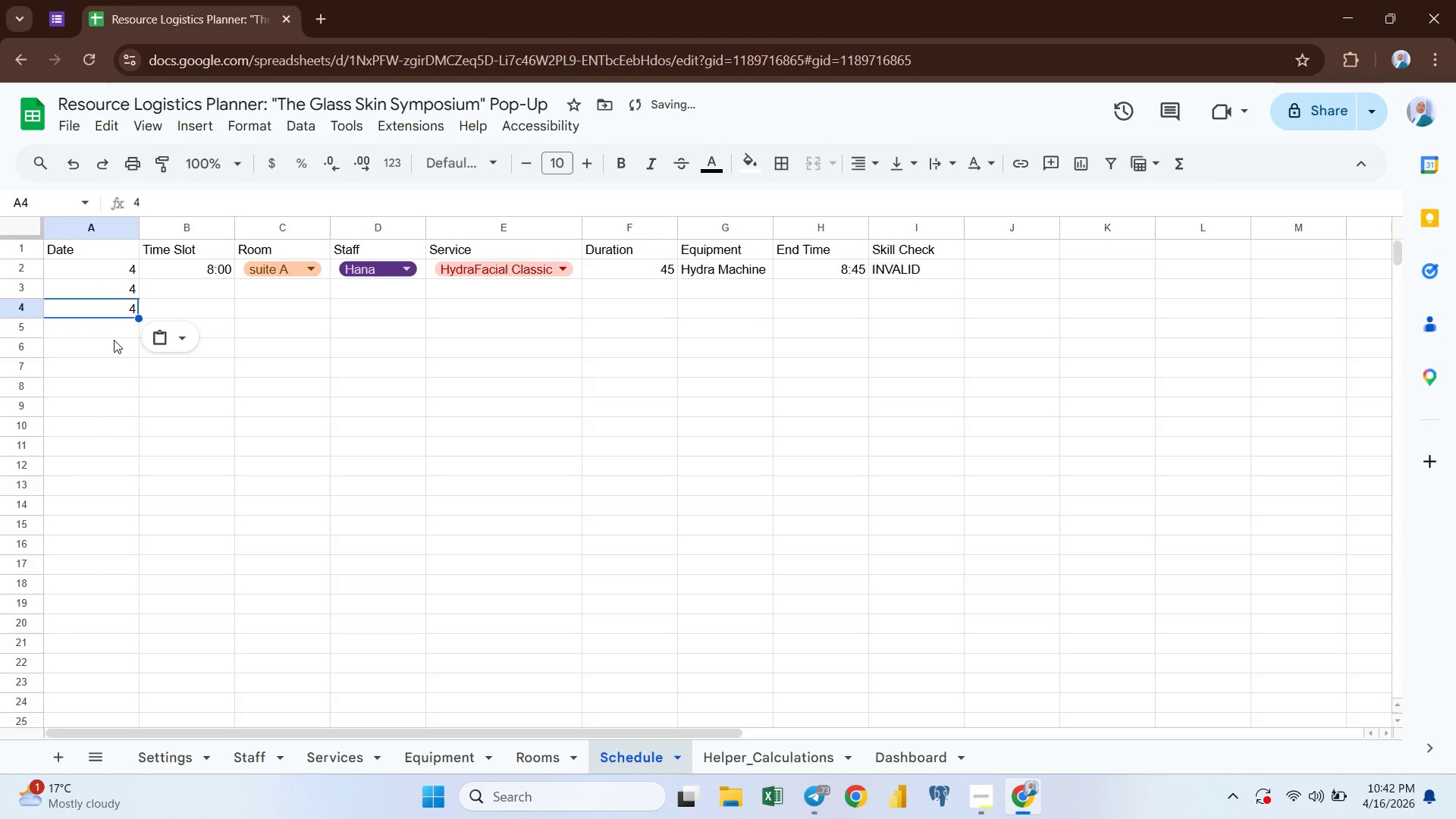 
left_click([110, 336])
 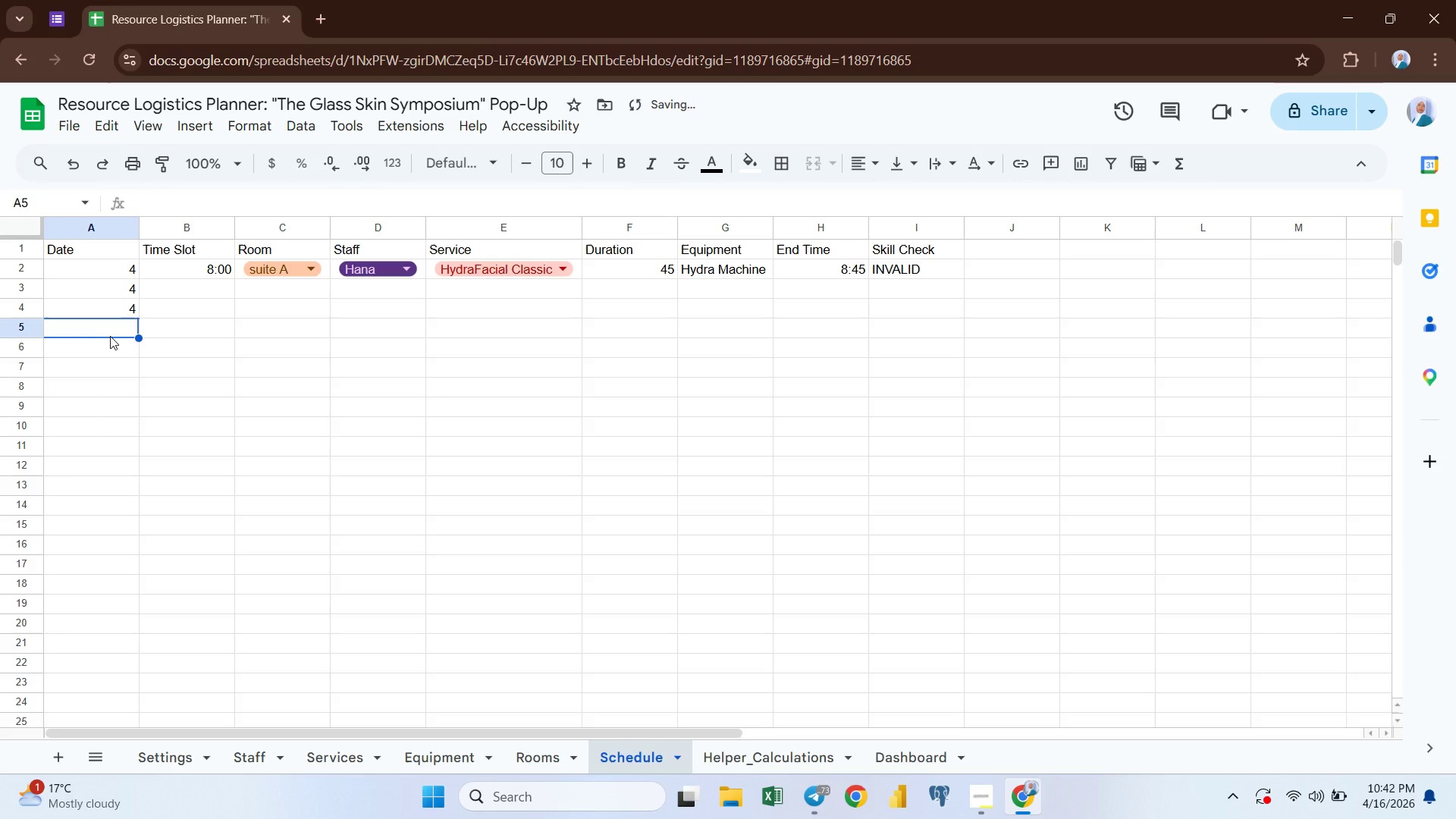 
key(Control+ControlLeft)
 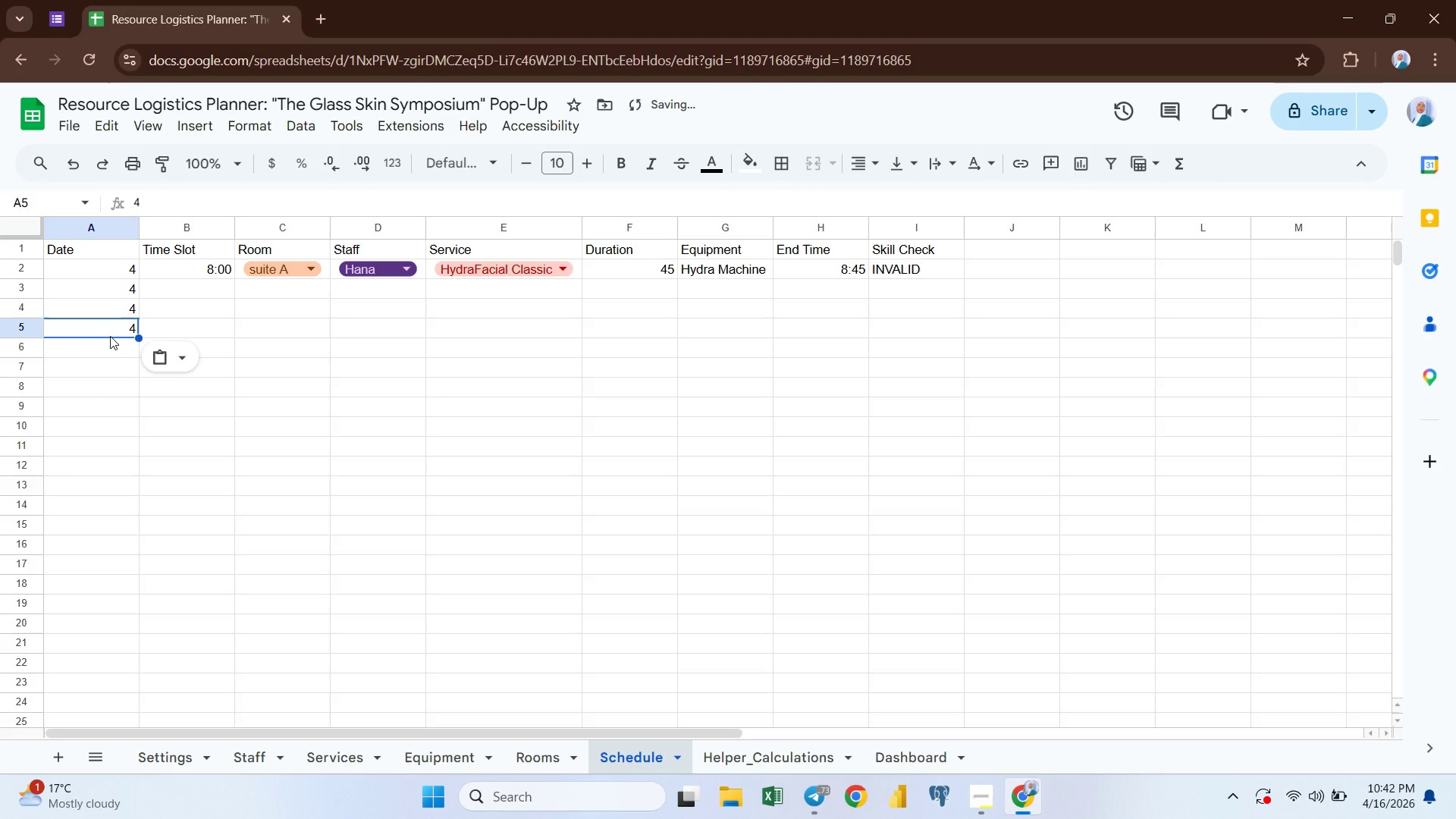 
key(Control+V)
 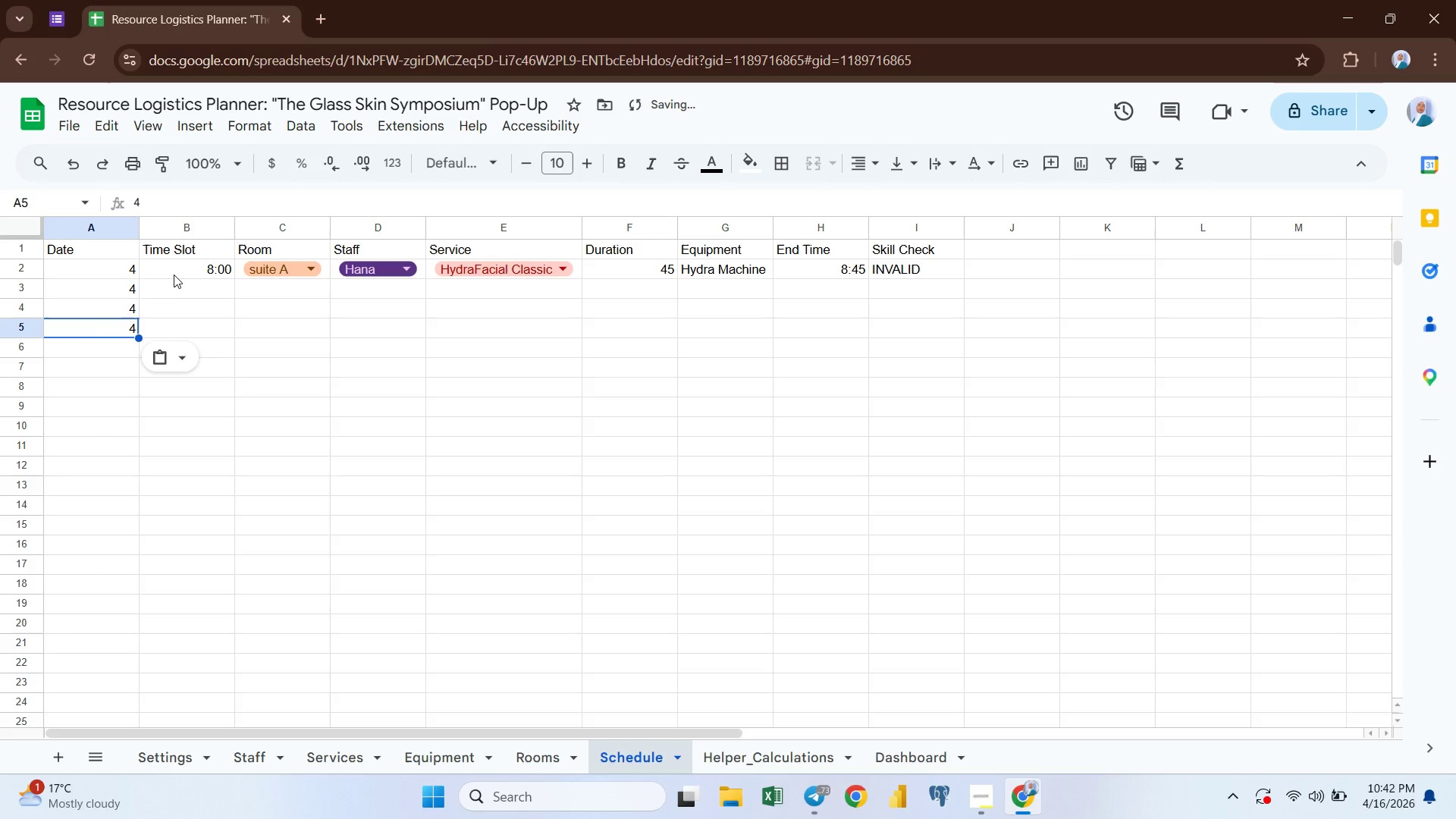 
left_click([174, 273])
 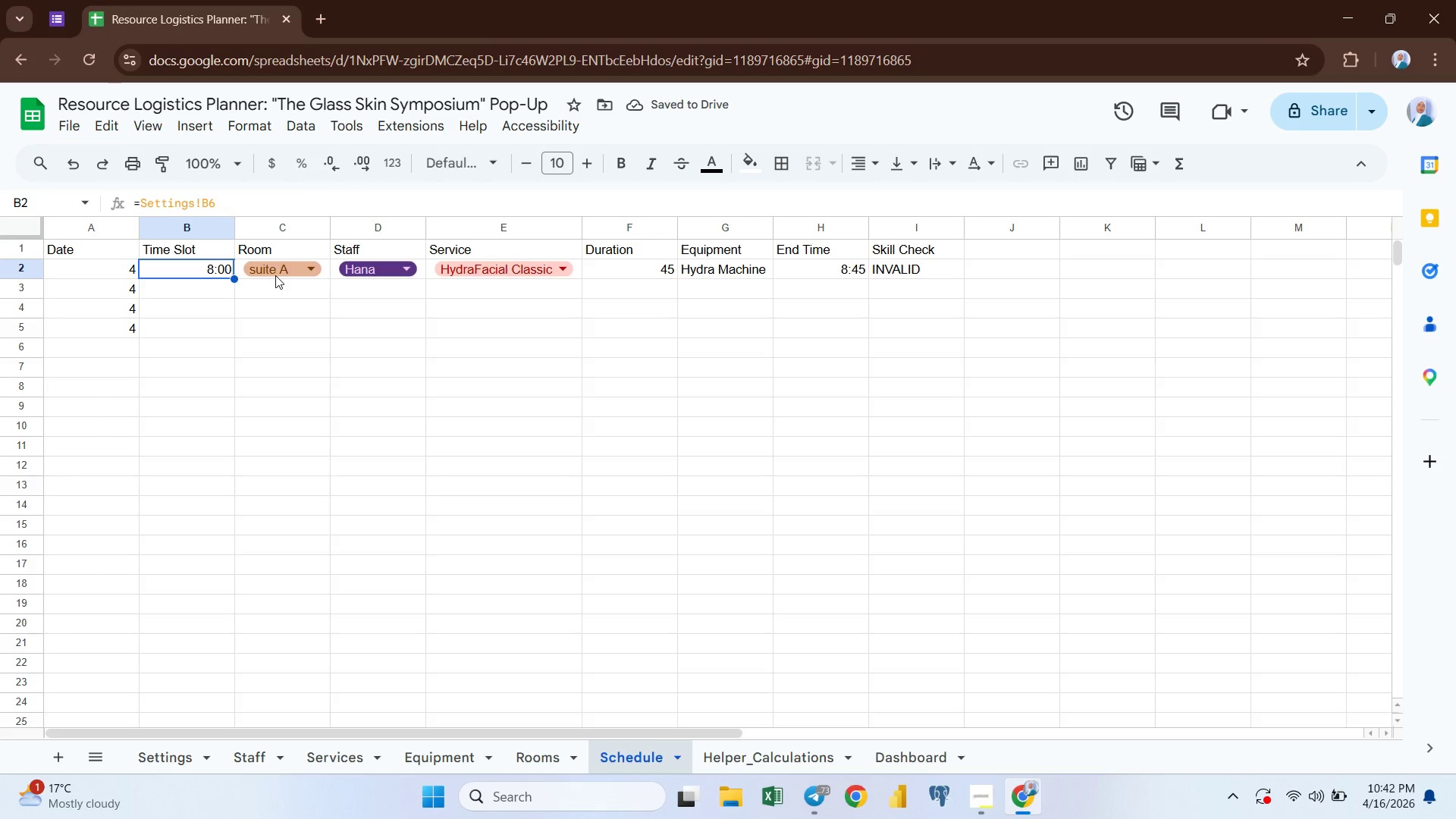 
wait(5.05)
 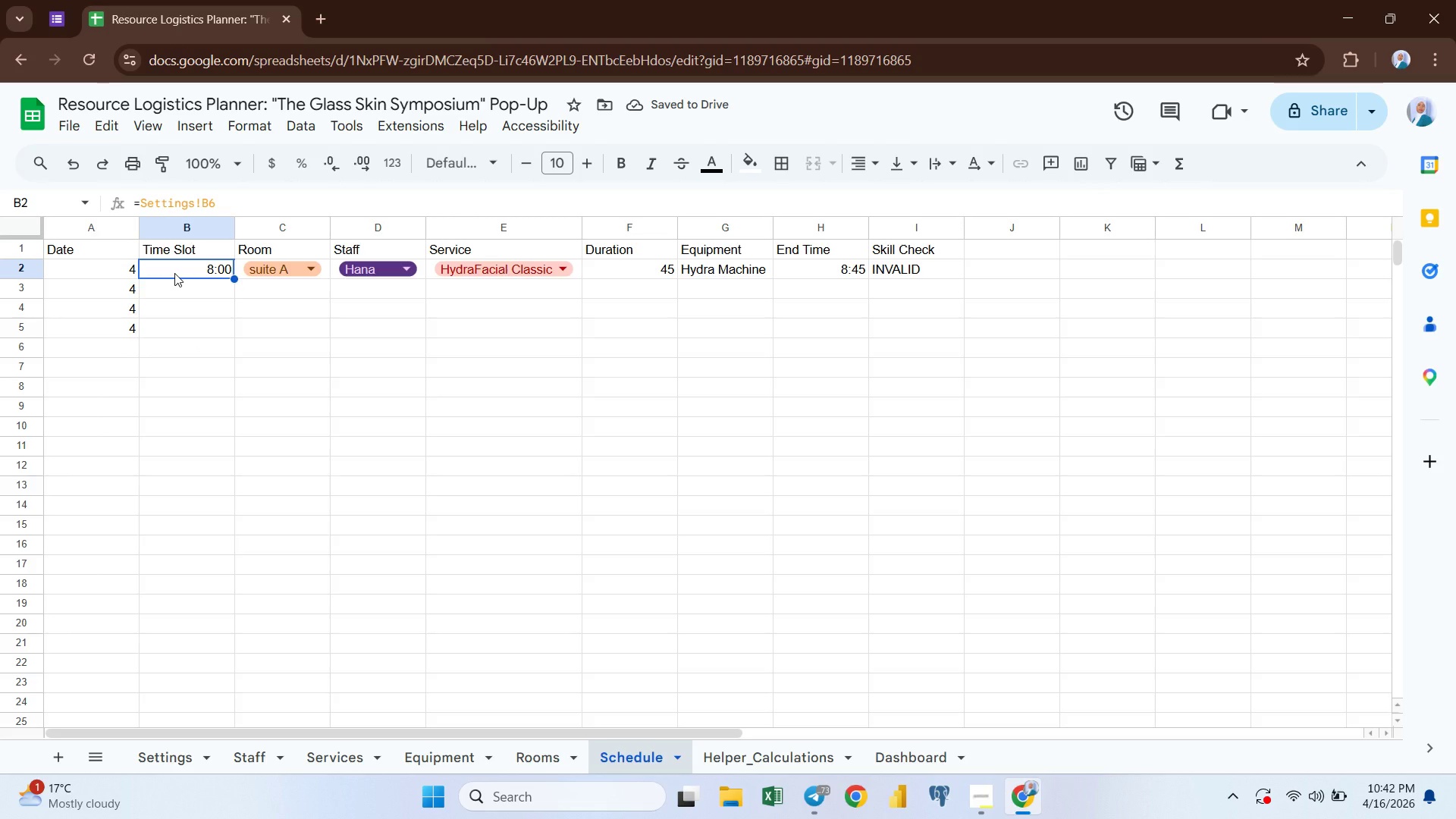 
left_click([320, 277])
 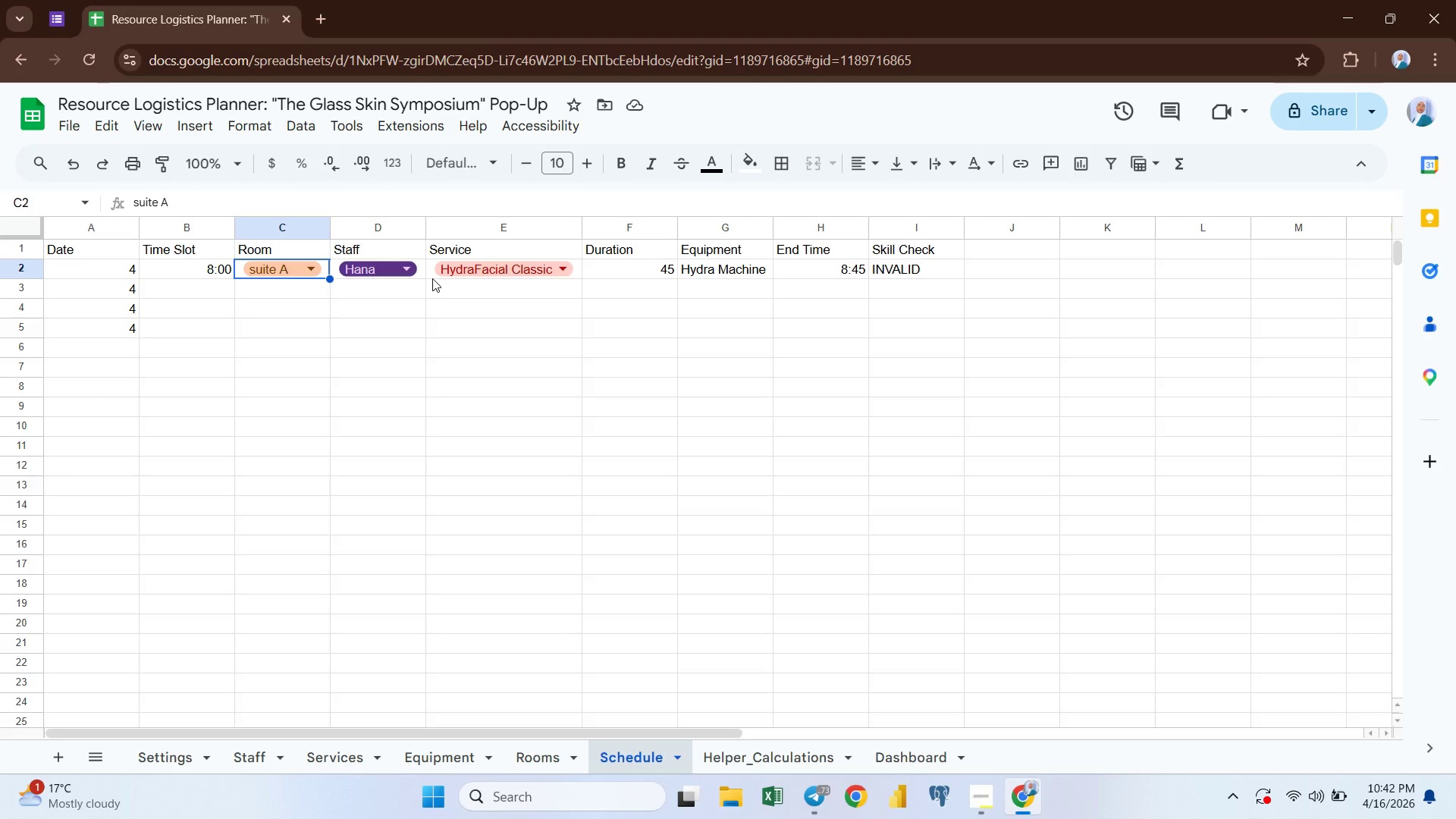 
wait(7.8)
 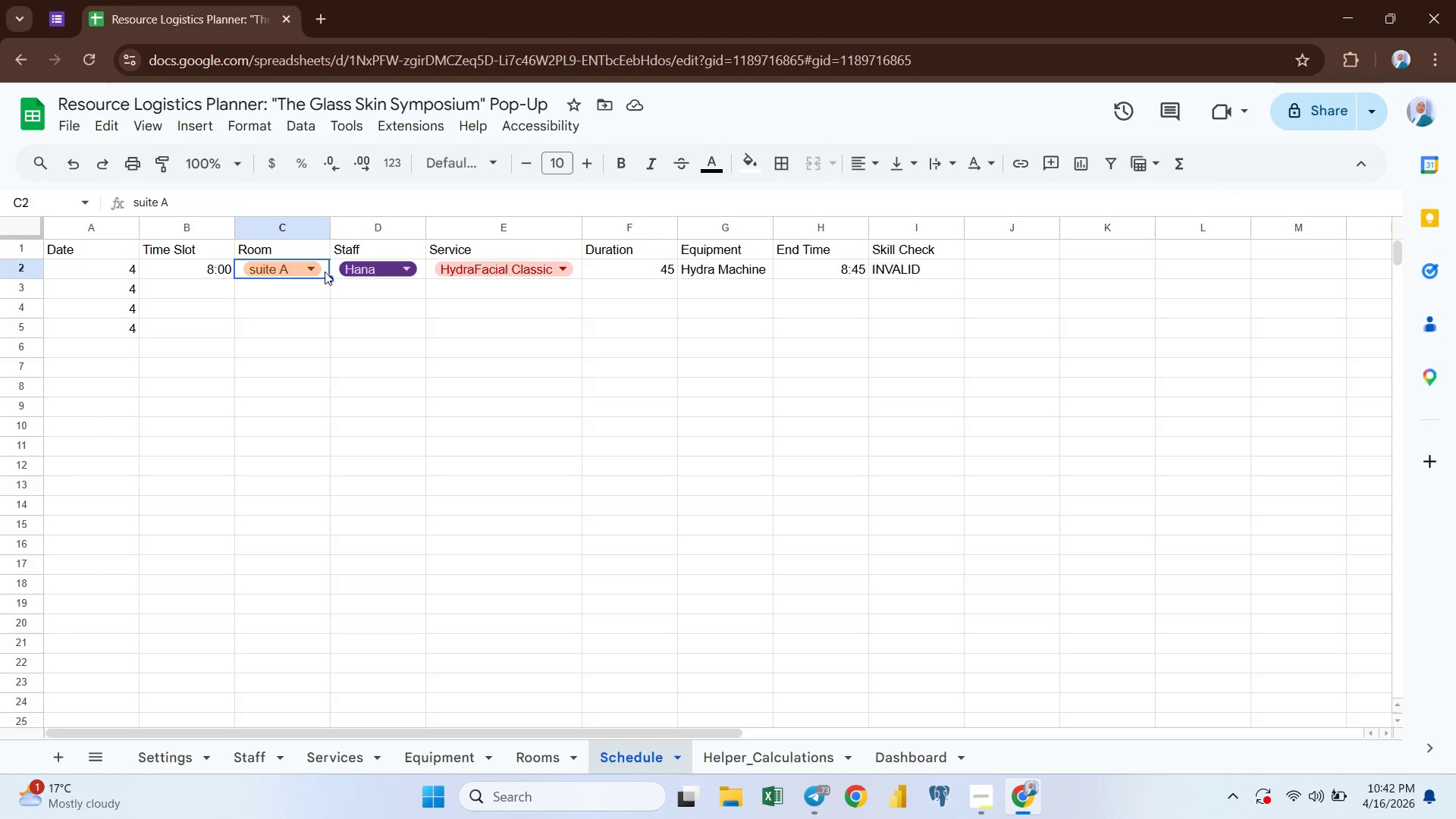 
left_click([537, 270])
 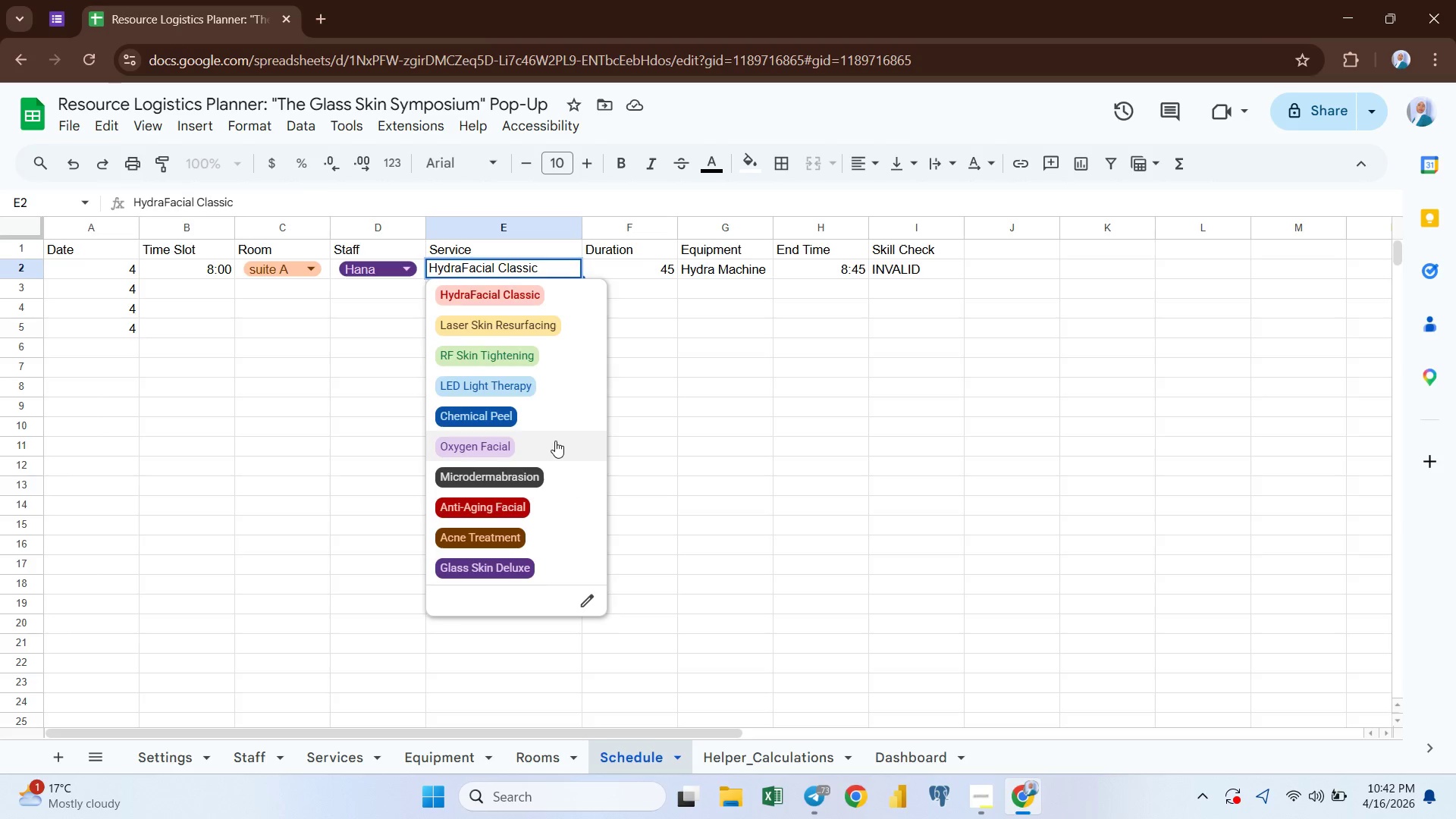 
scroll: coordinate [551, 447], scroll_direction: down, amount: 1.0
 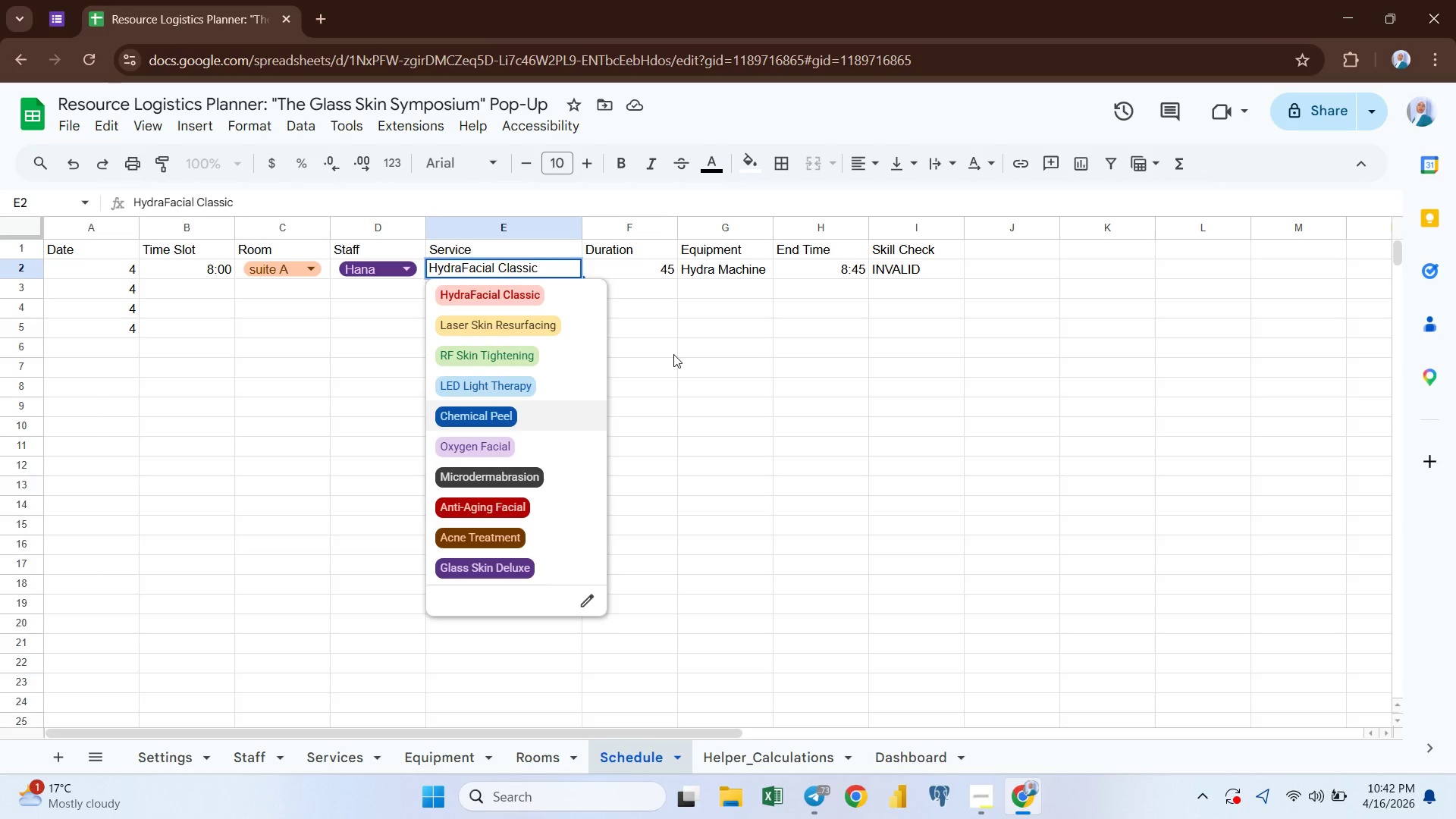 
left_click([673, 354])
 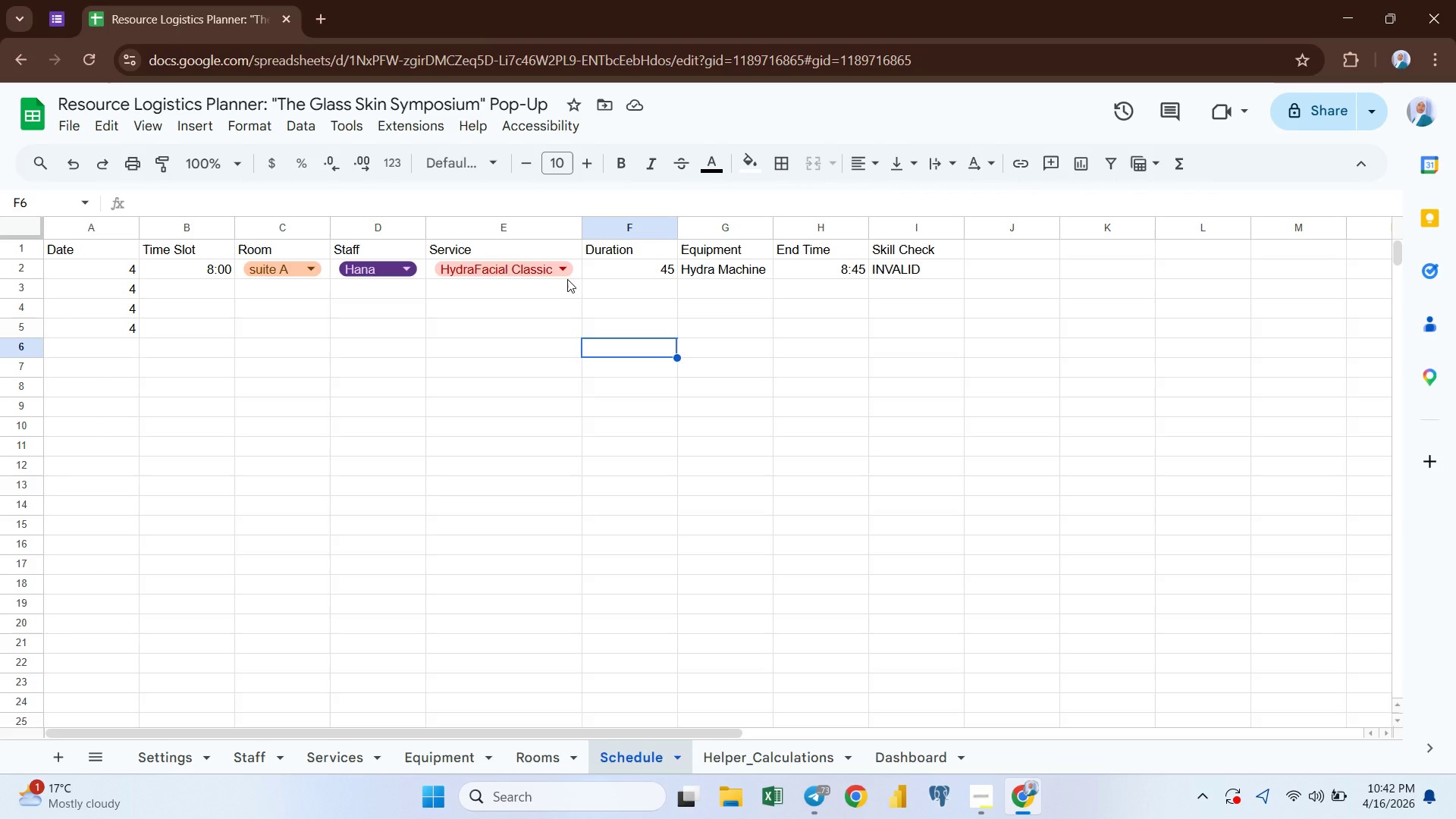 
left_click([574, 277])
 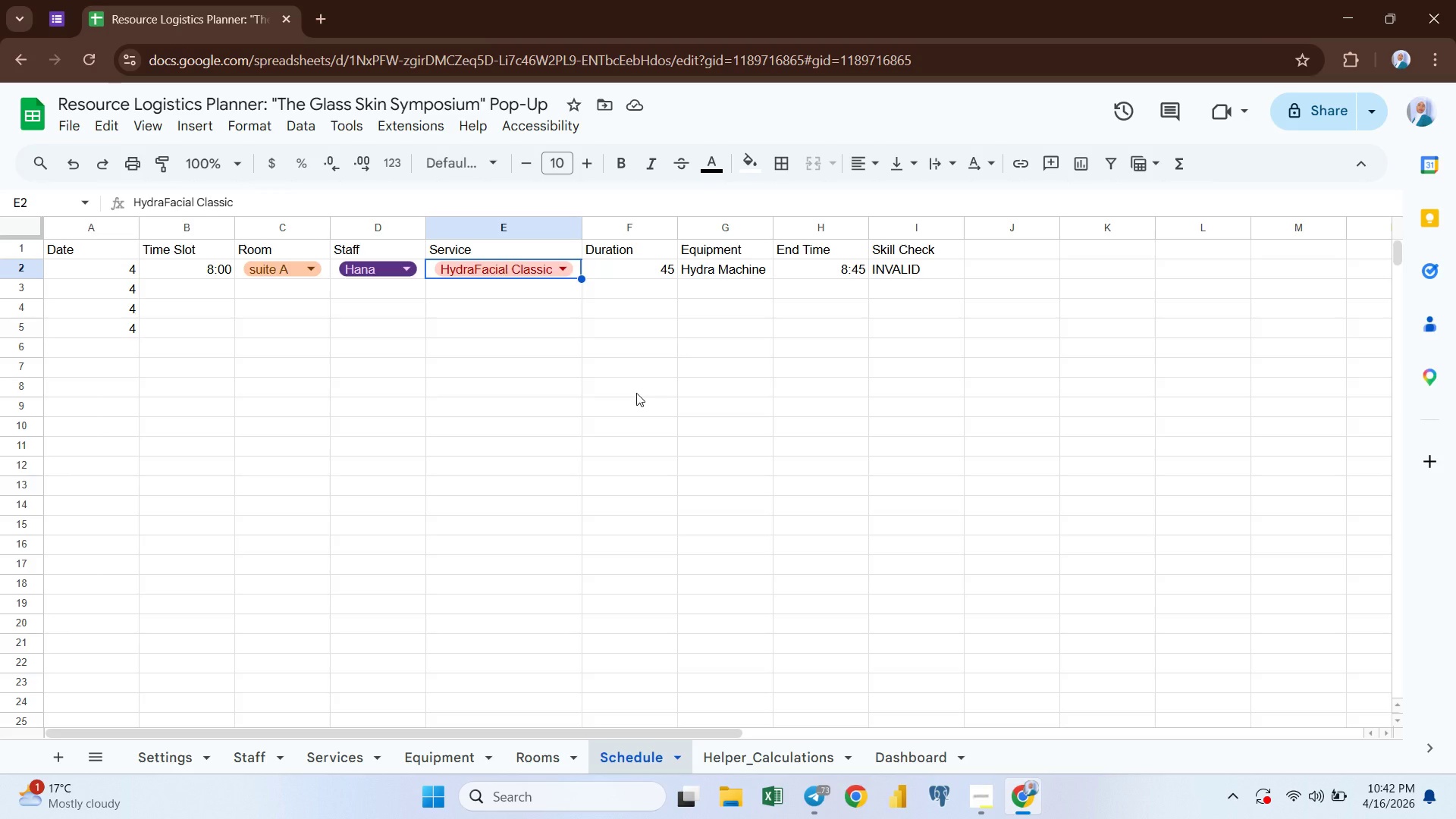 
wait(21.97)
 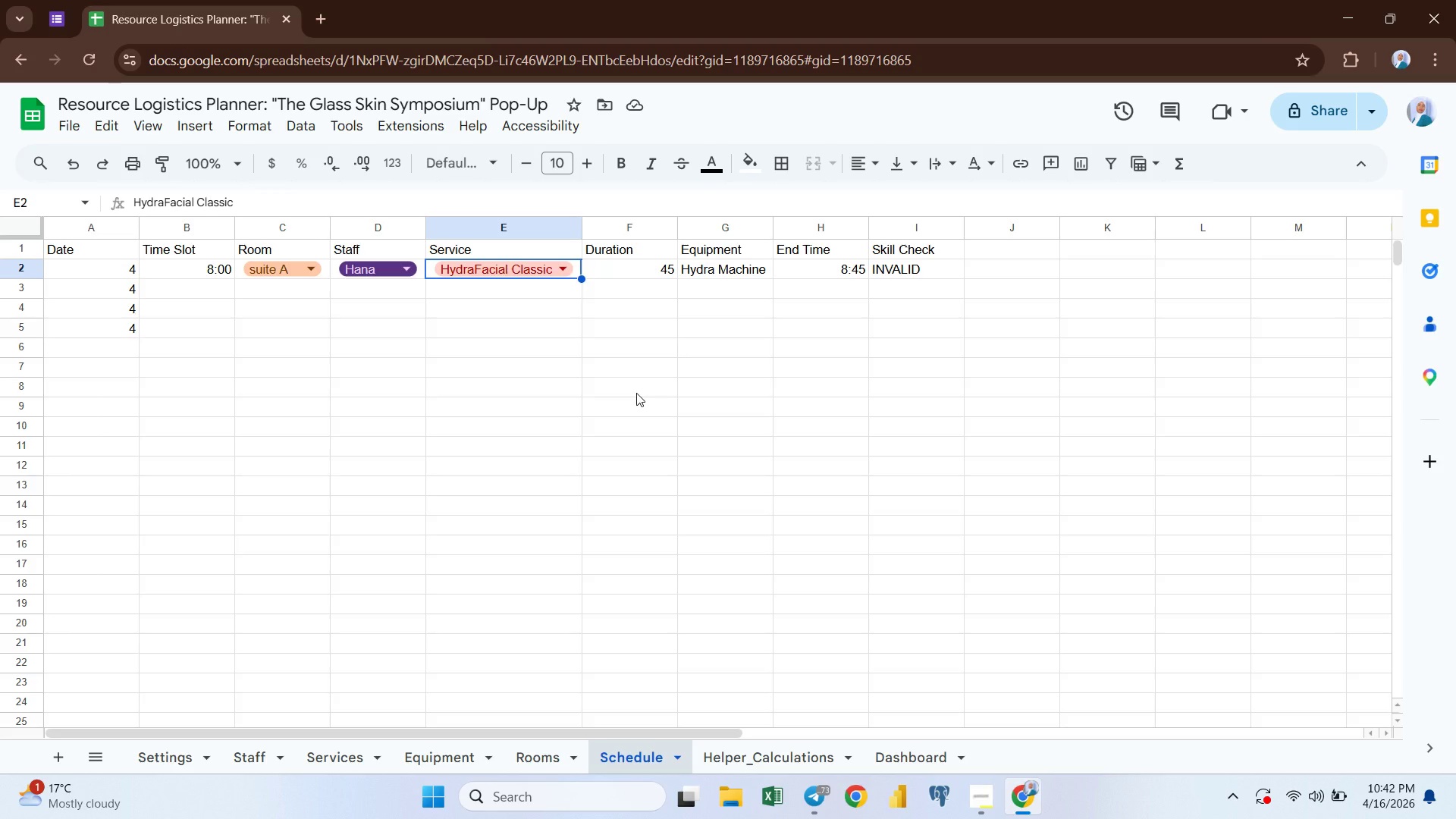 
left_click([995, 251])
 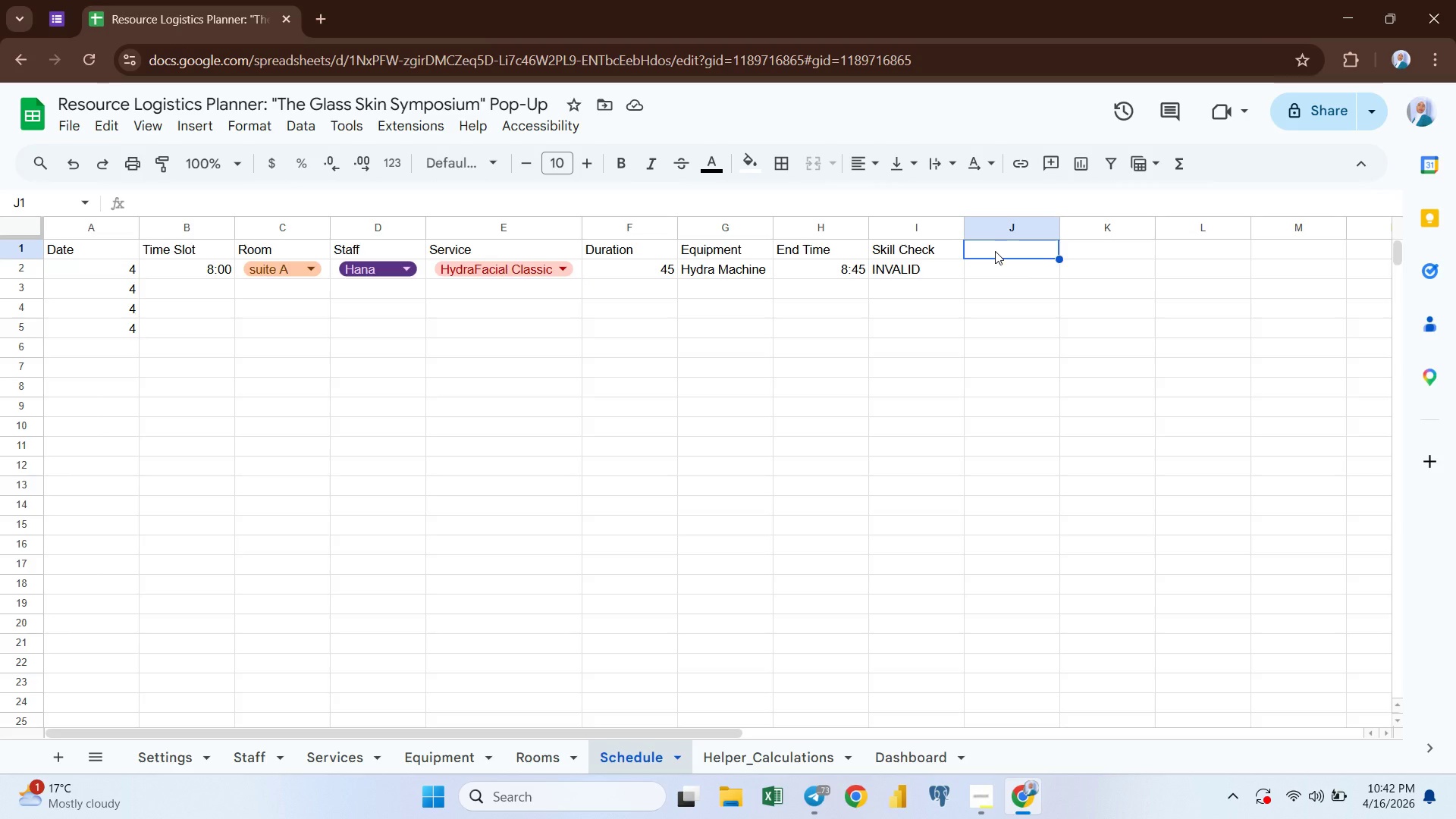 
type(Conflict Flg)
key(Backspace)
type(G)
key(Backspace)
type(ag)
 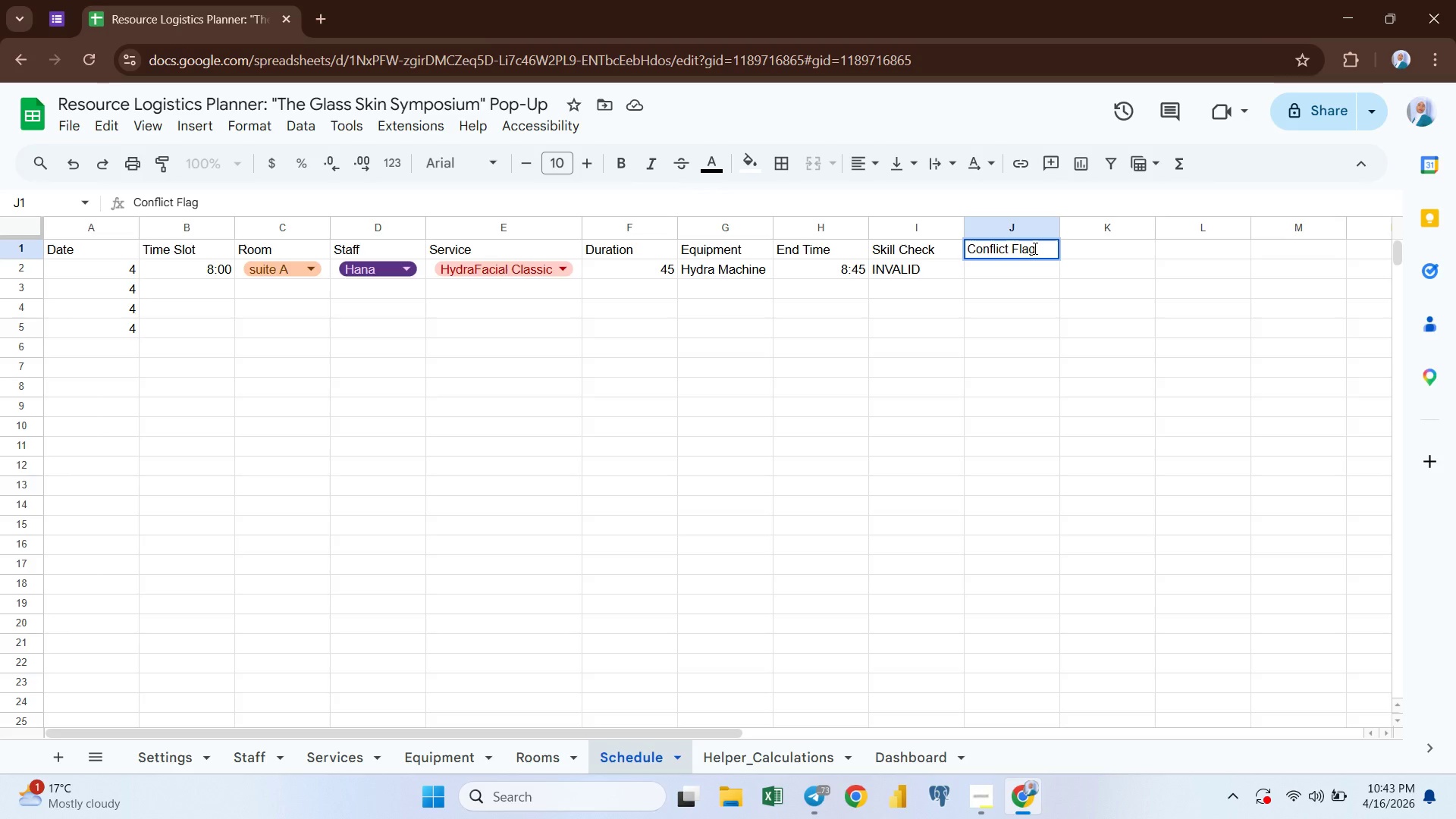 
key(Enter)
 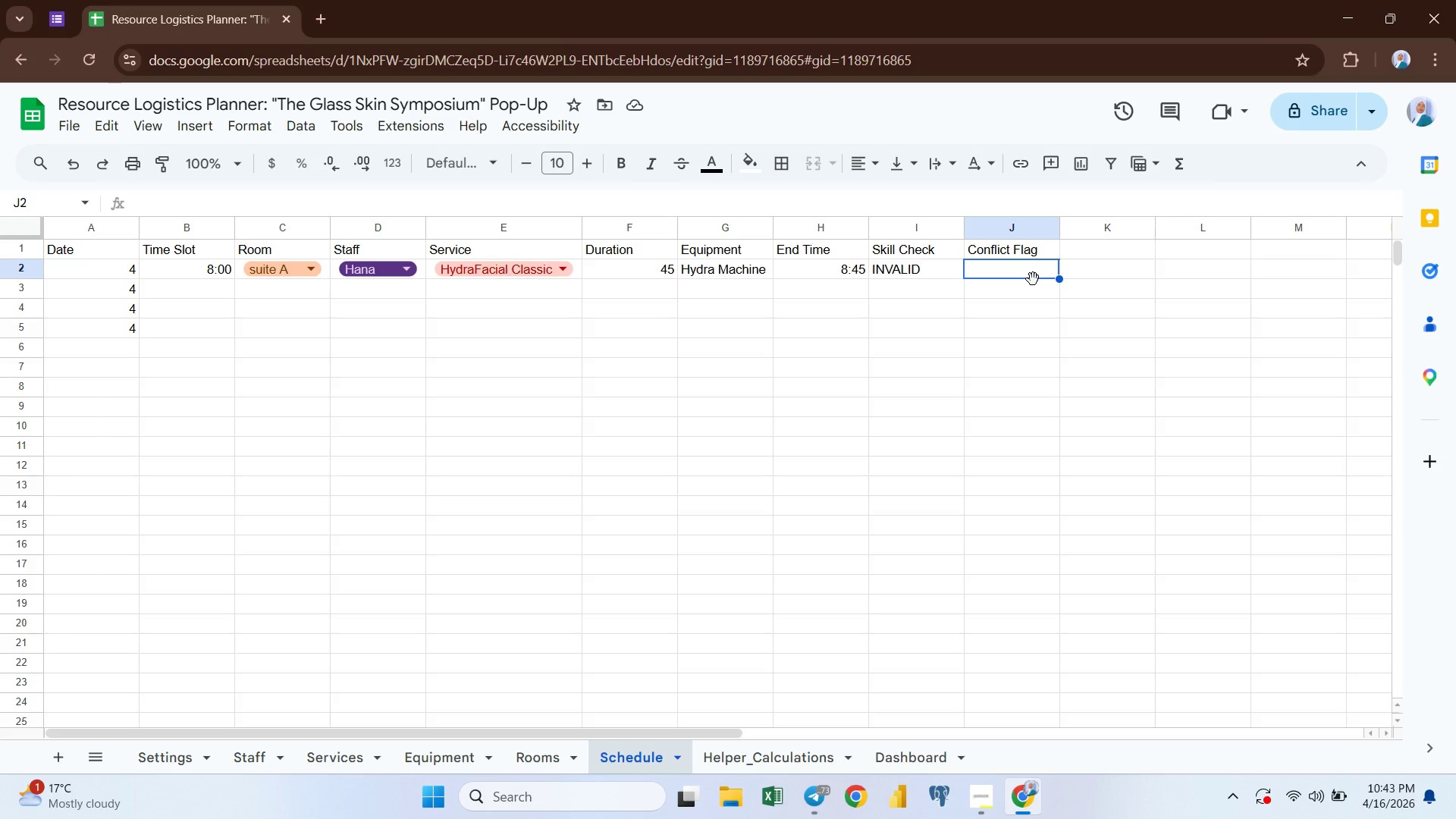 
wait(27.55)
 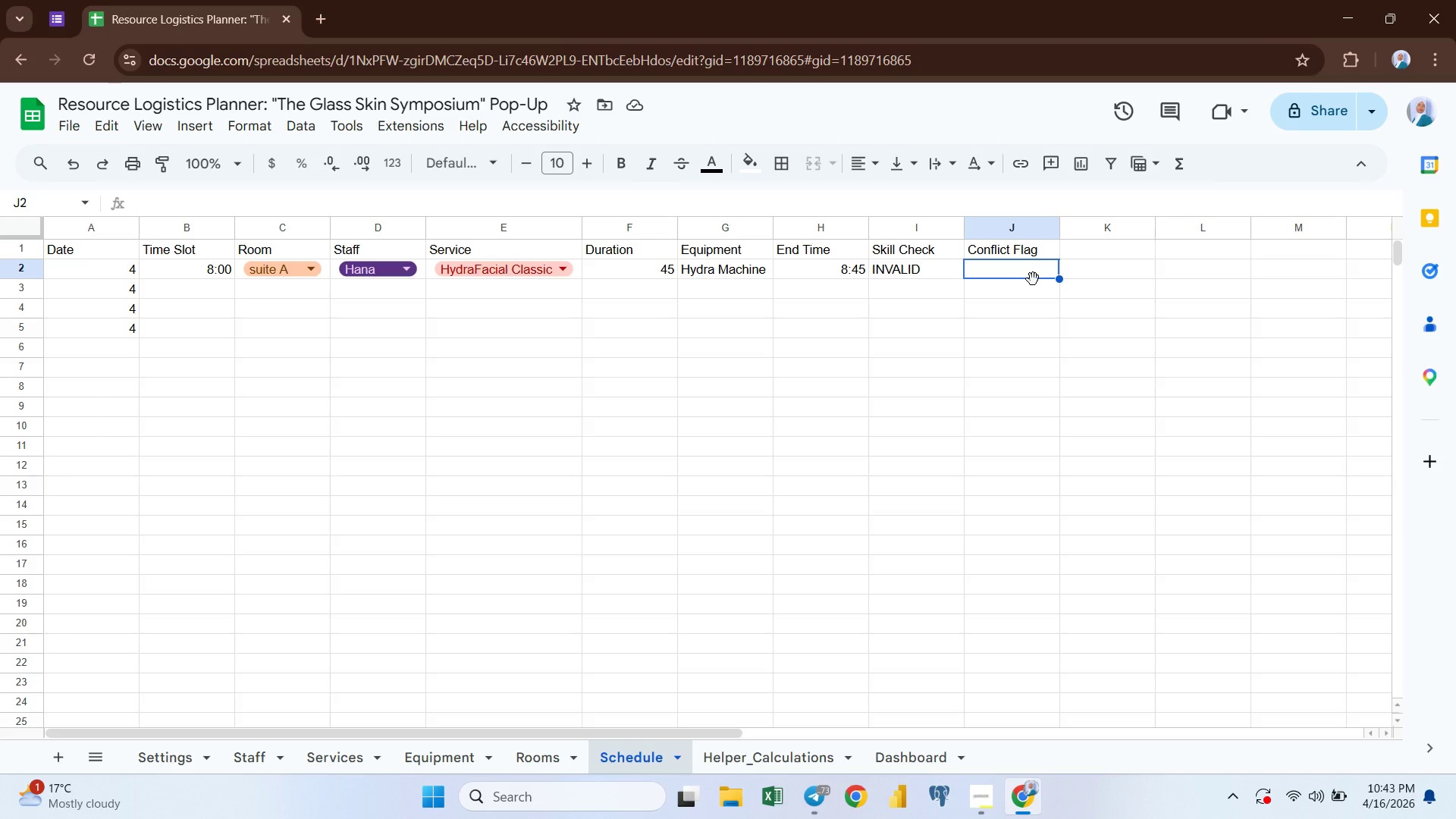 
type(=if)
 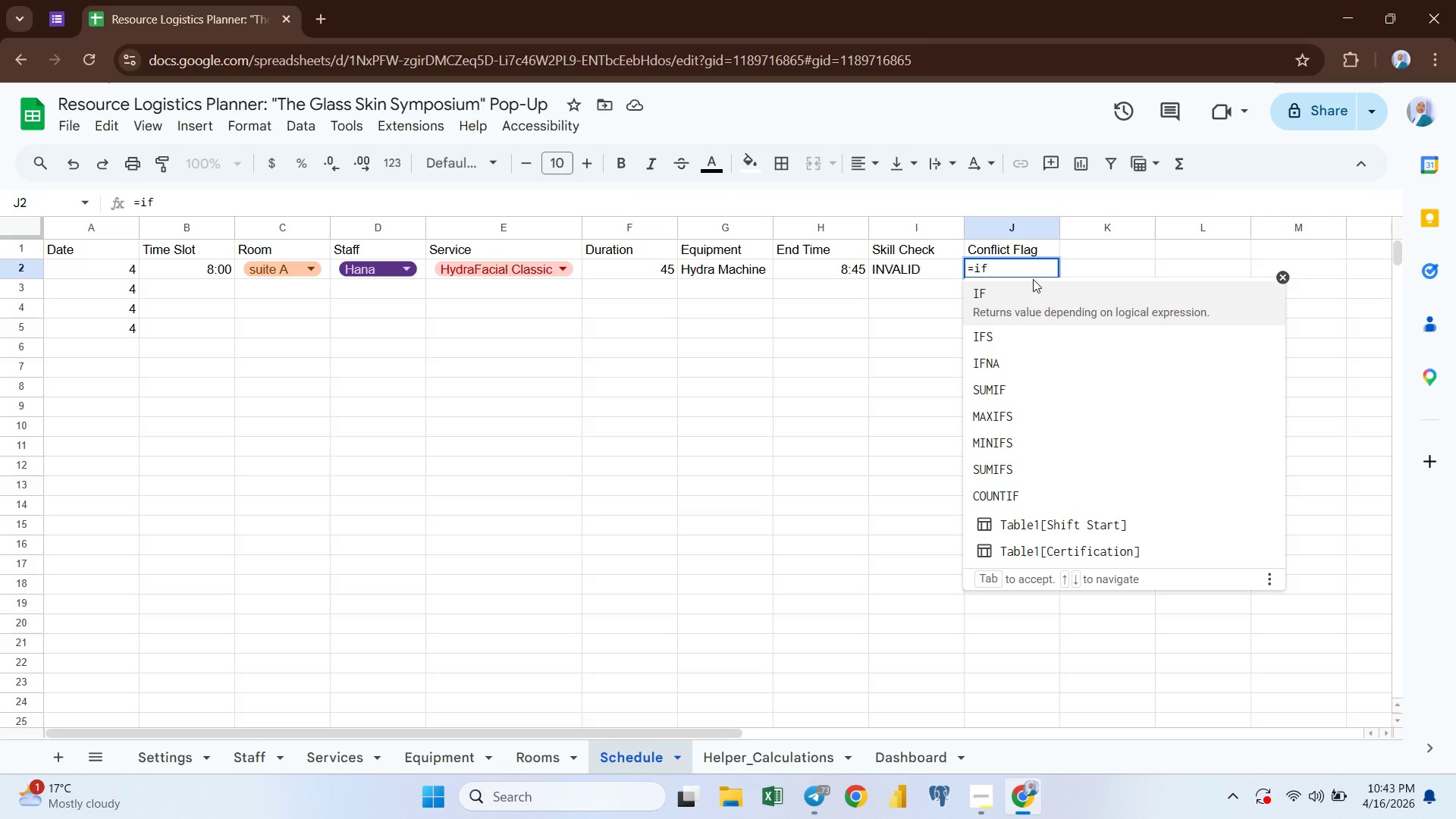 
key(Enter)
 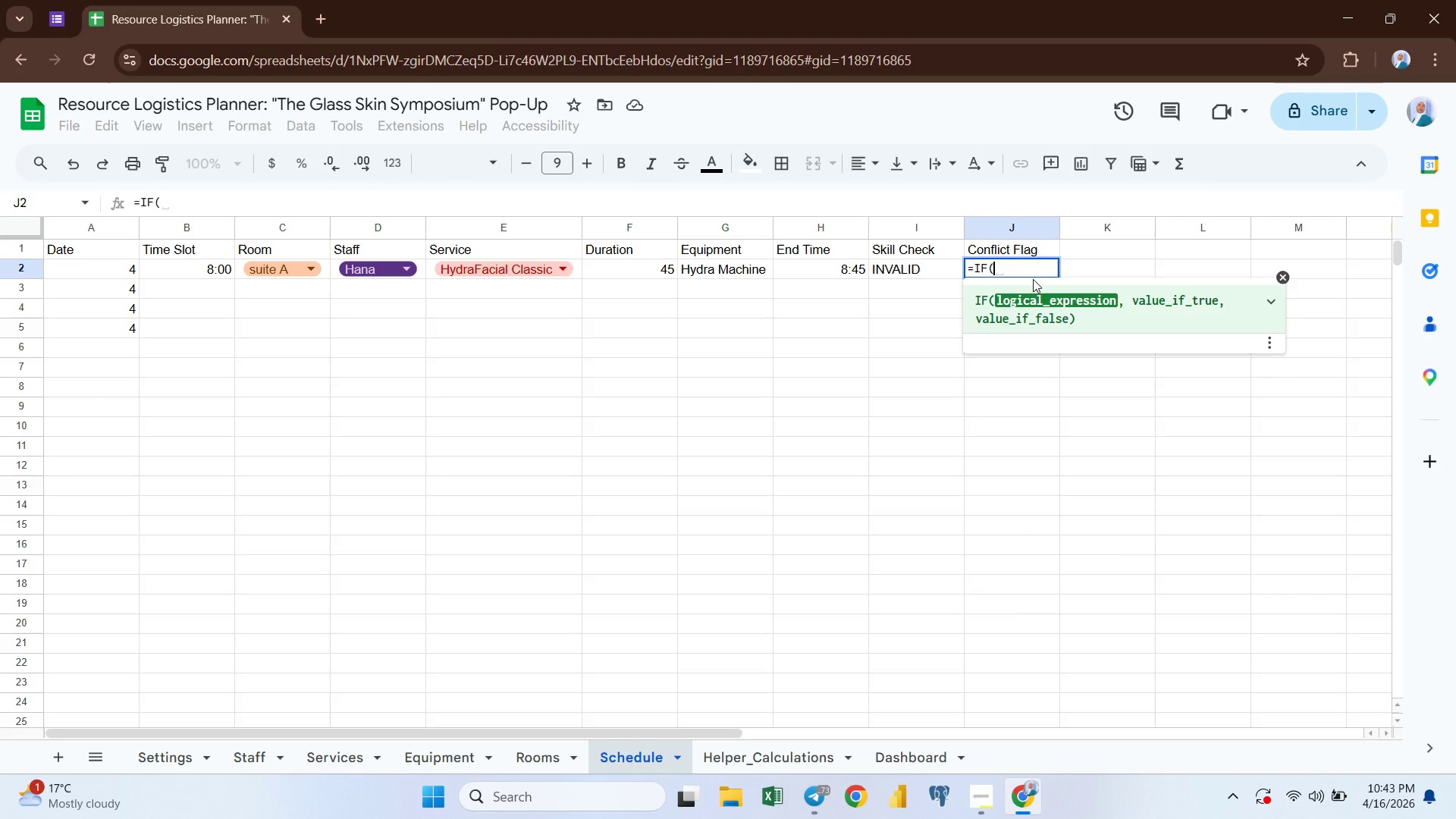 
type(cou)
 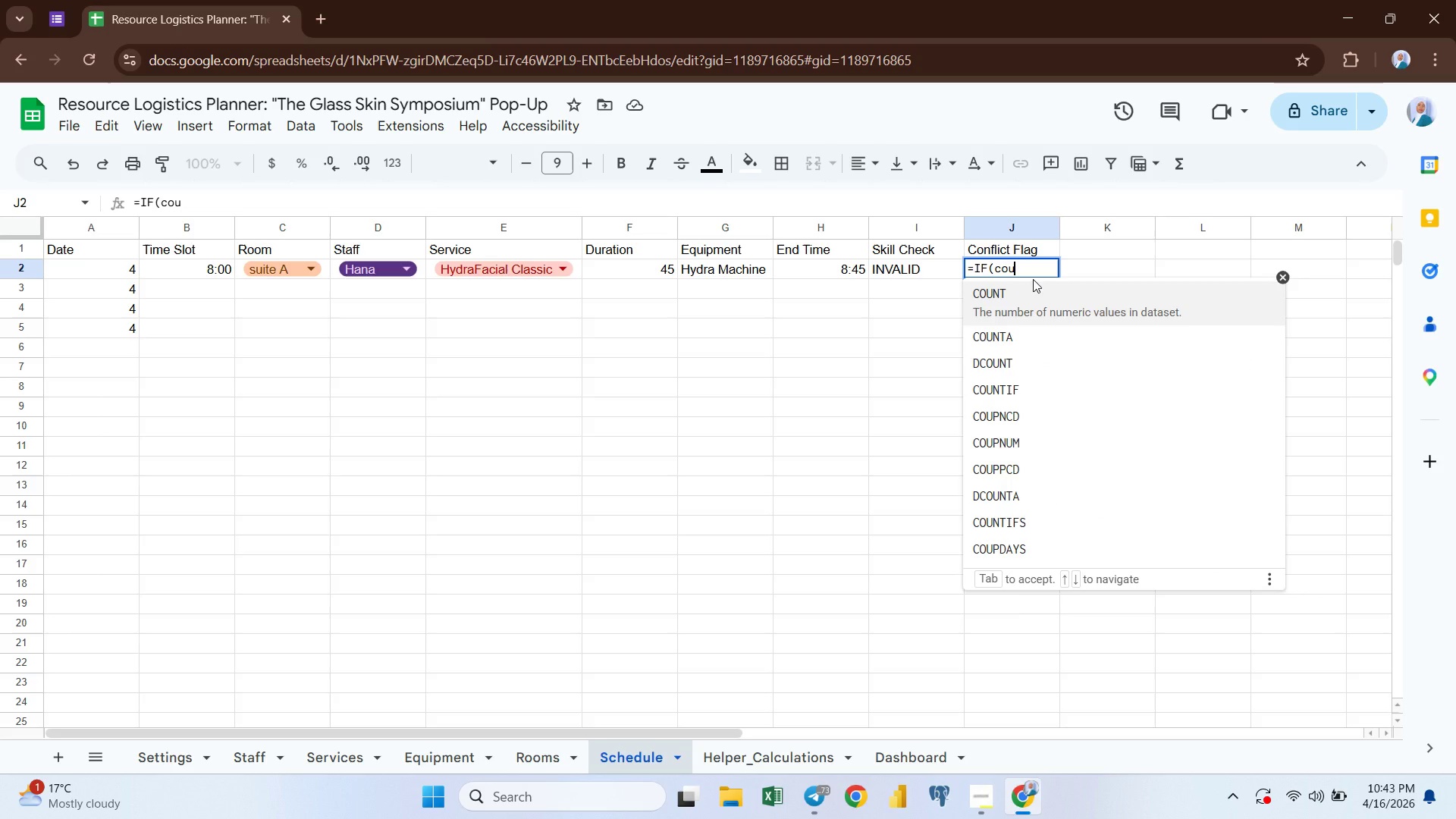 
key(ArrowDown)
 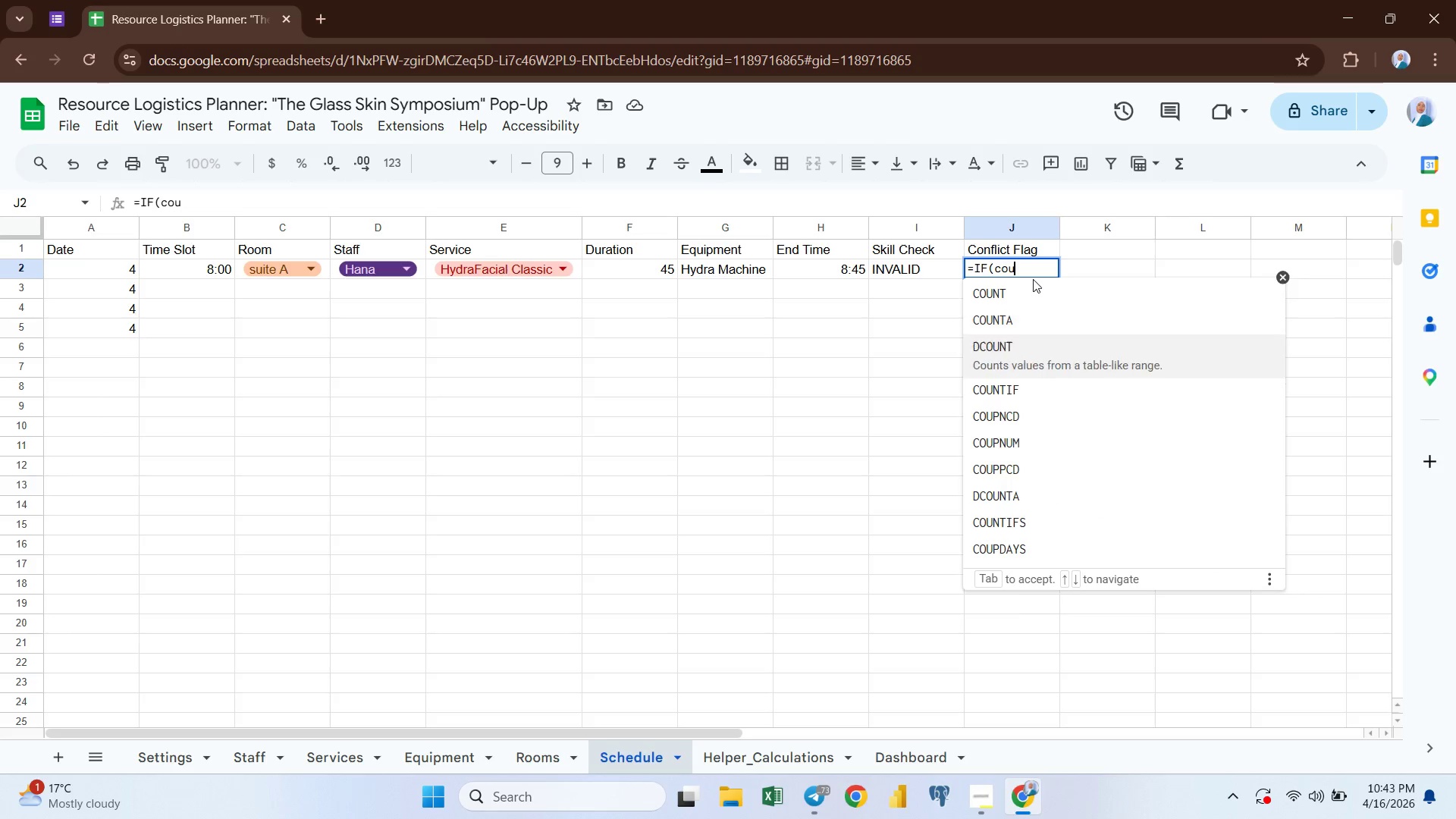 
key(ArrowDown)
 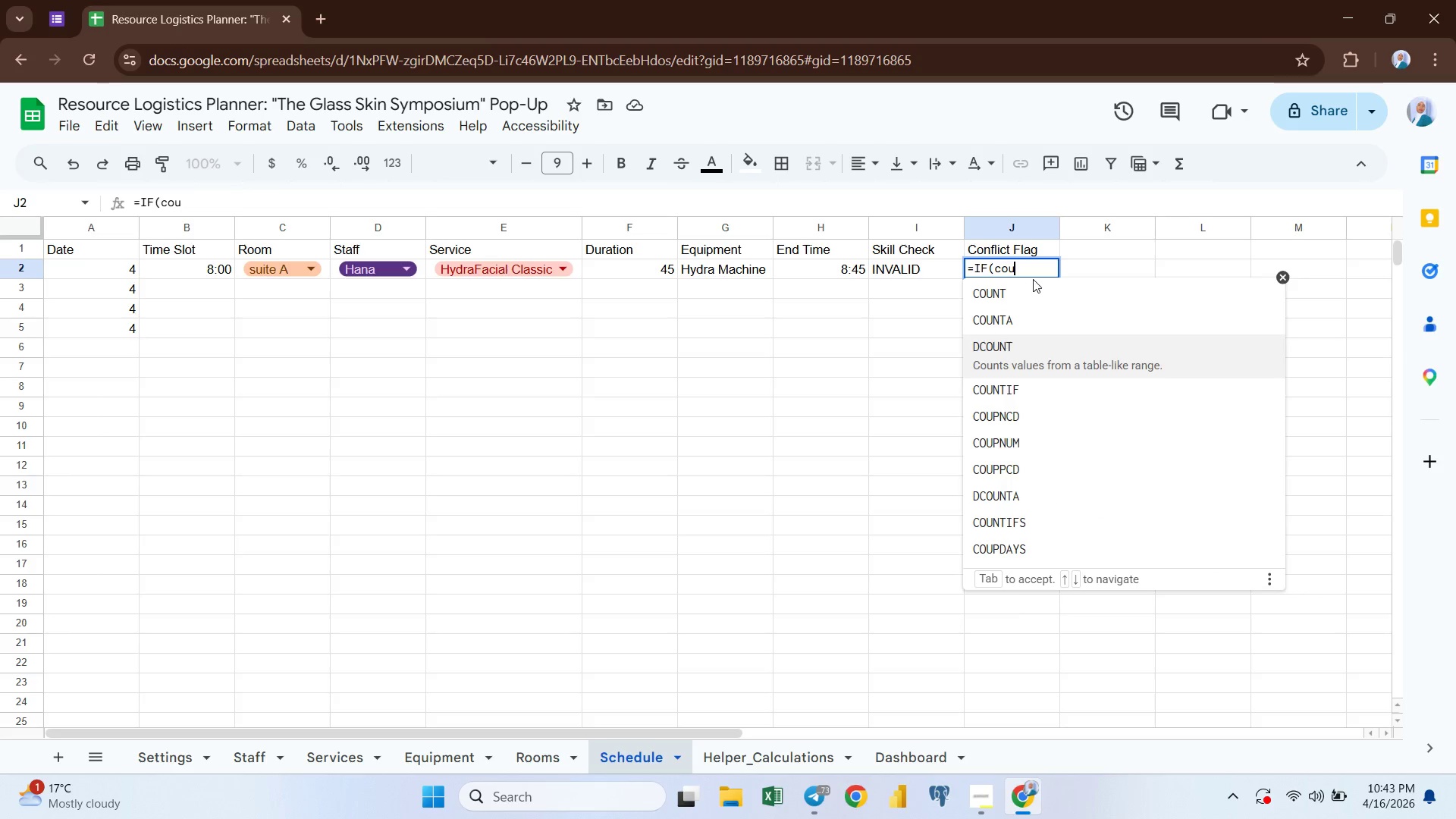 
key(ArrowDown)
 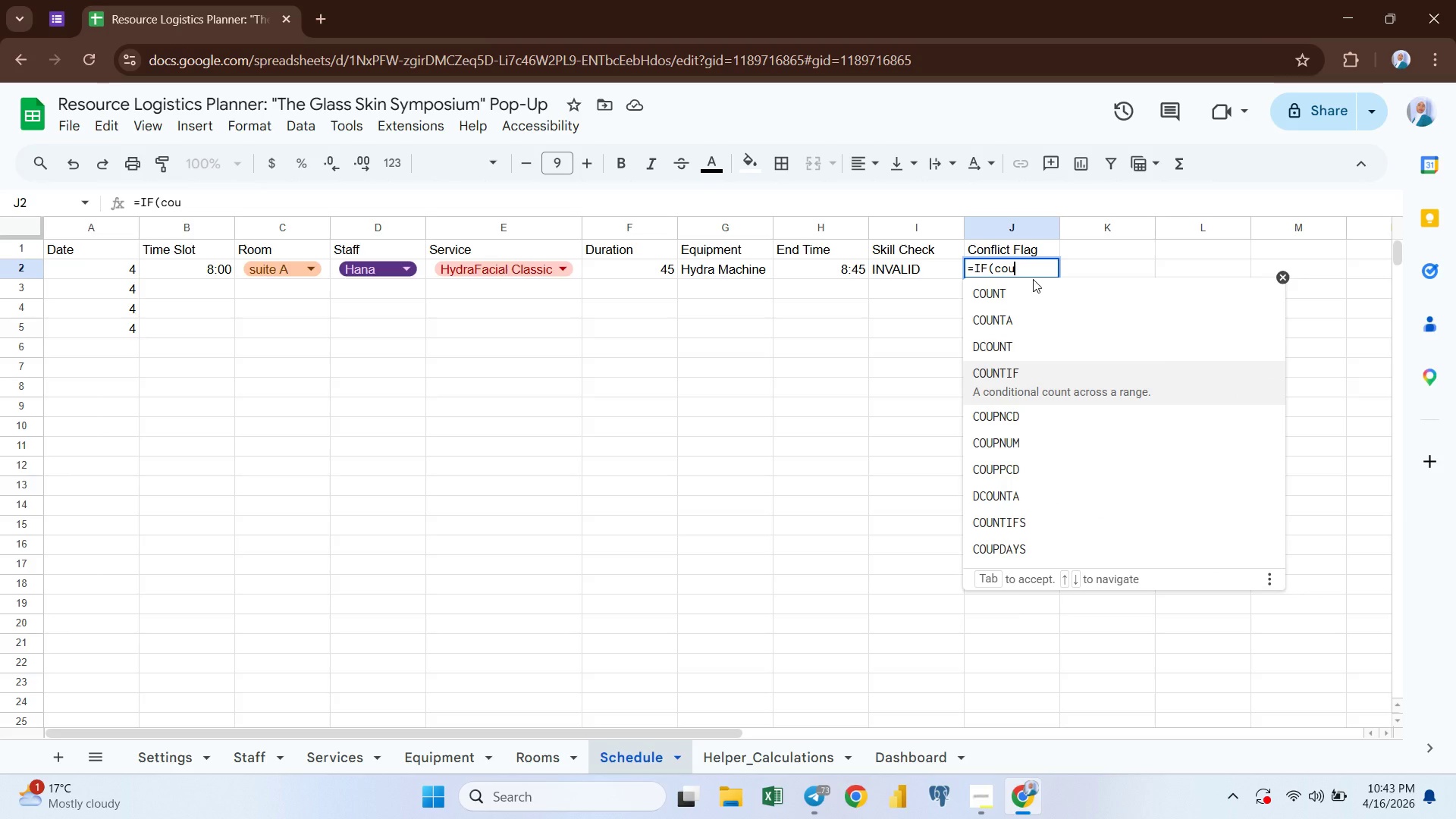 
key(ArrowDown)
 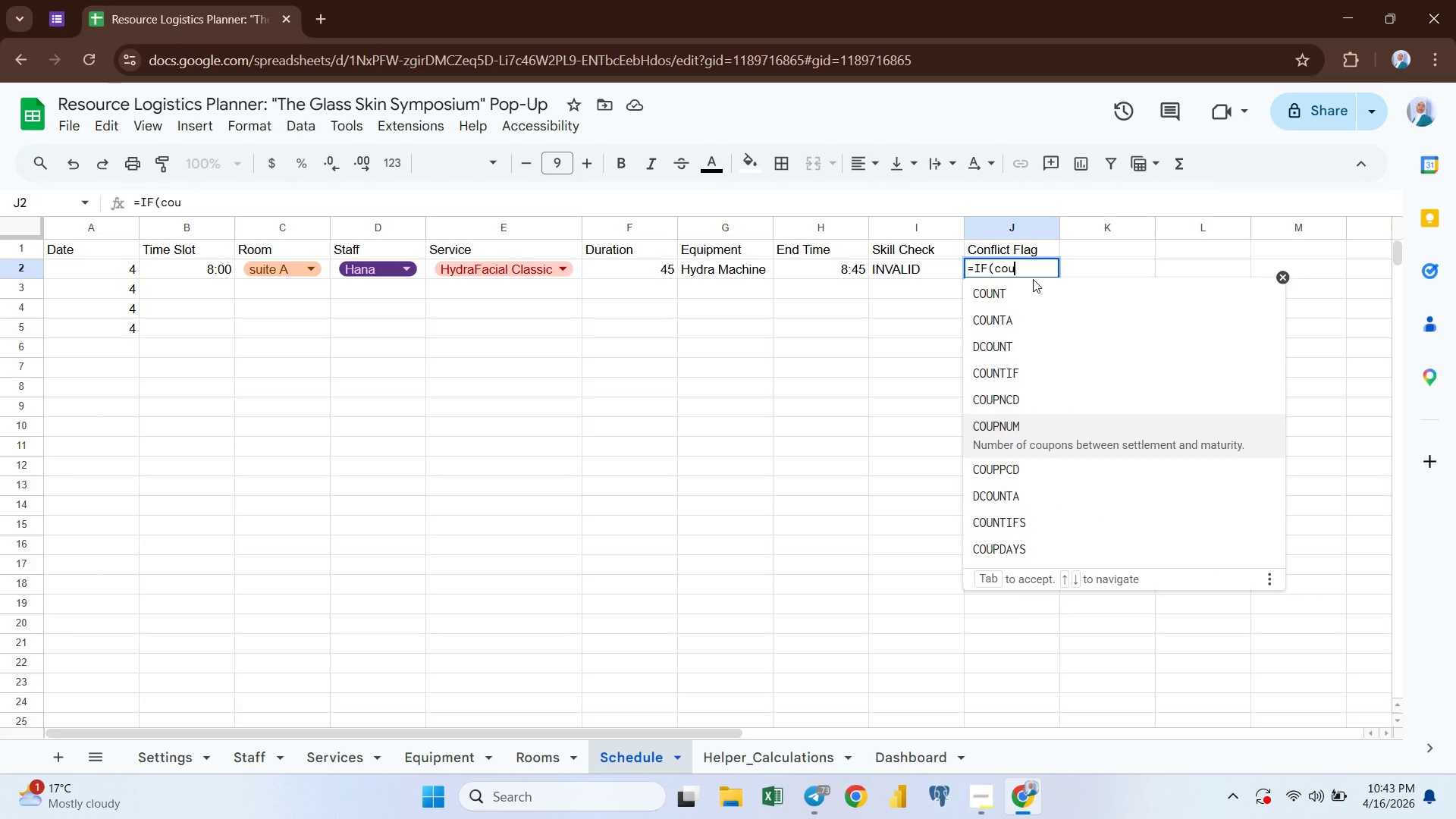 
key(ArrowDown)
 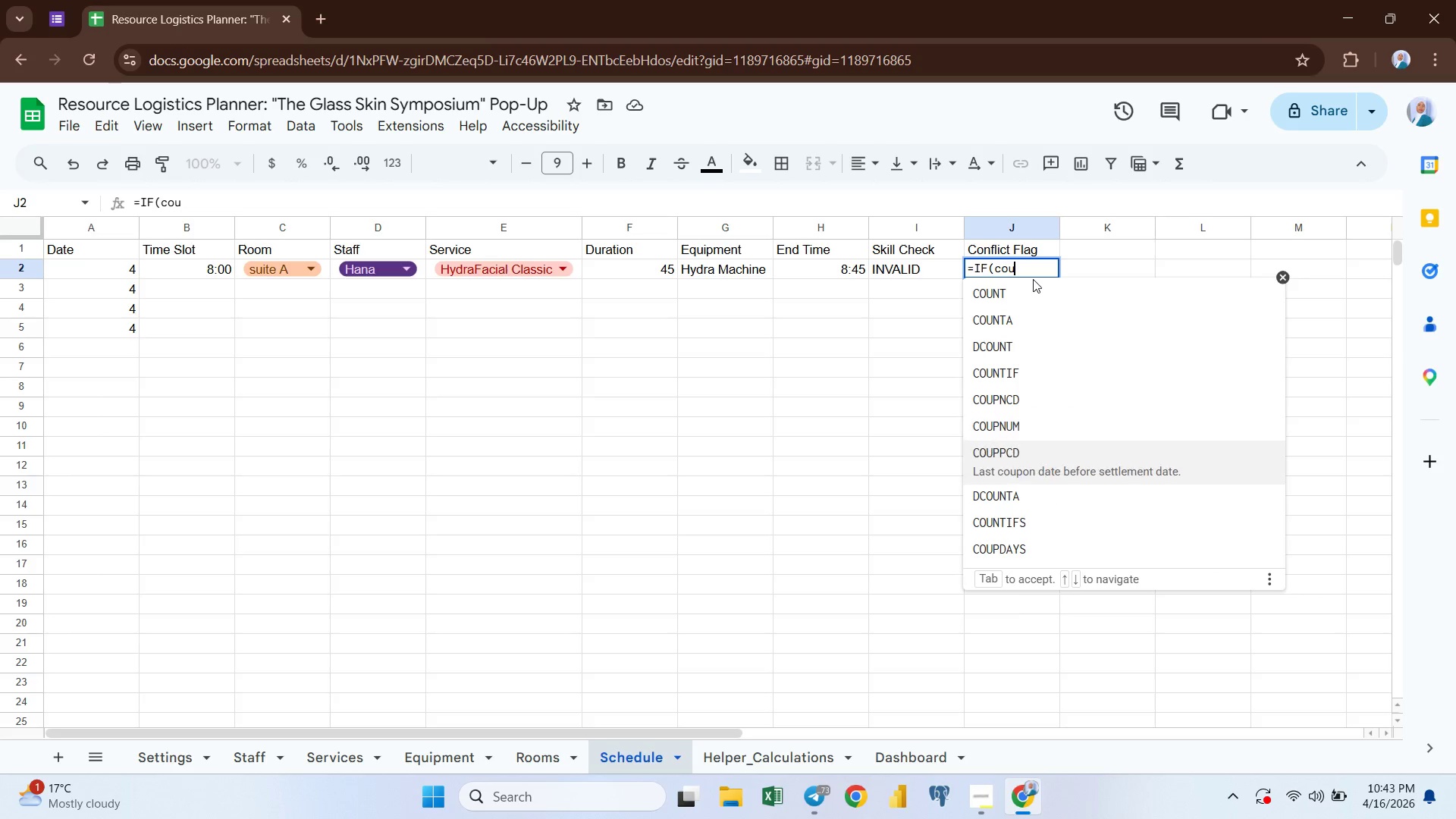 
key(ArrowDown)
 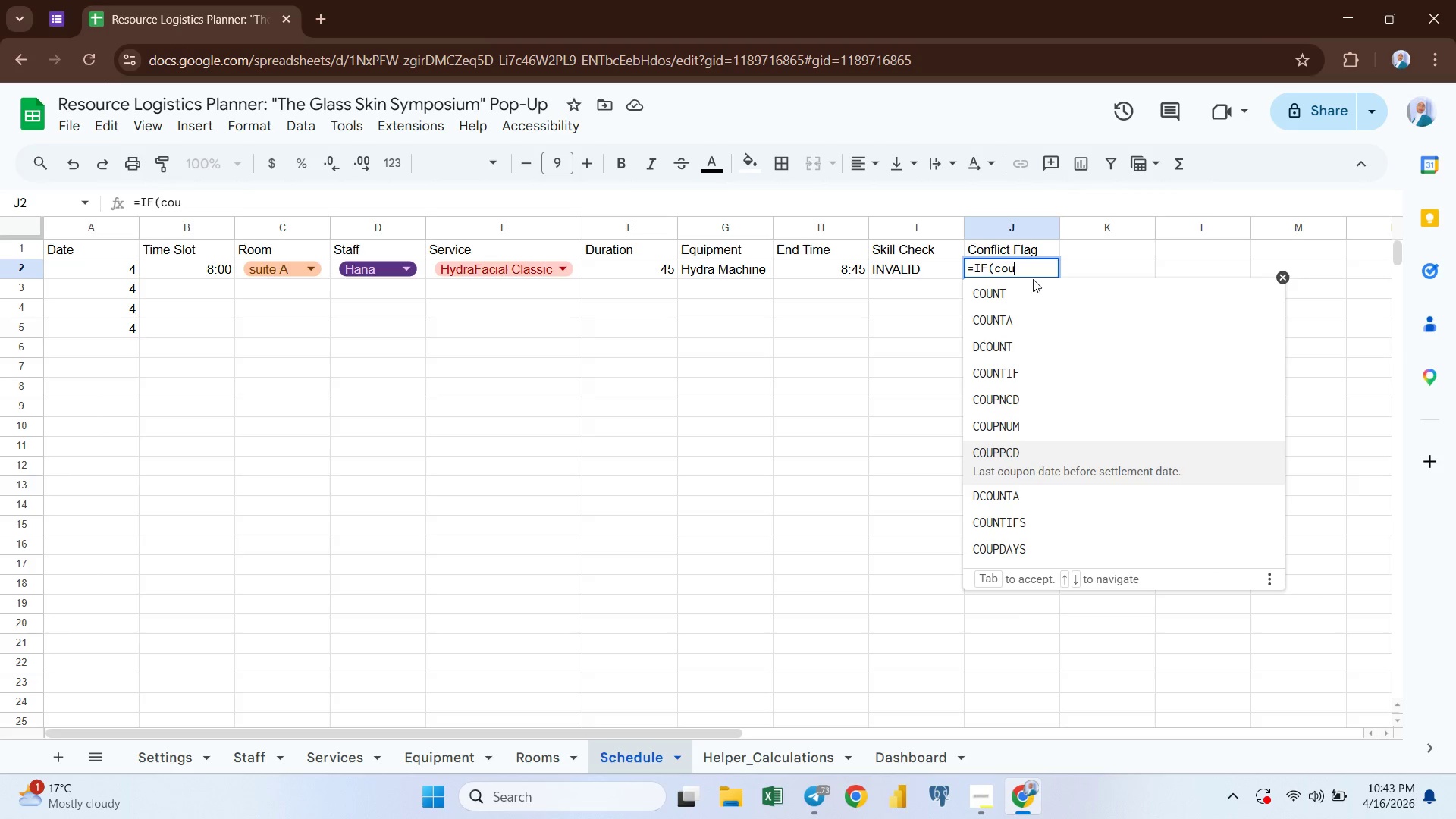 
key(ArrowDown)
 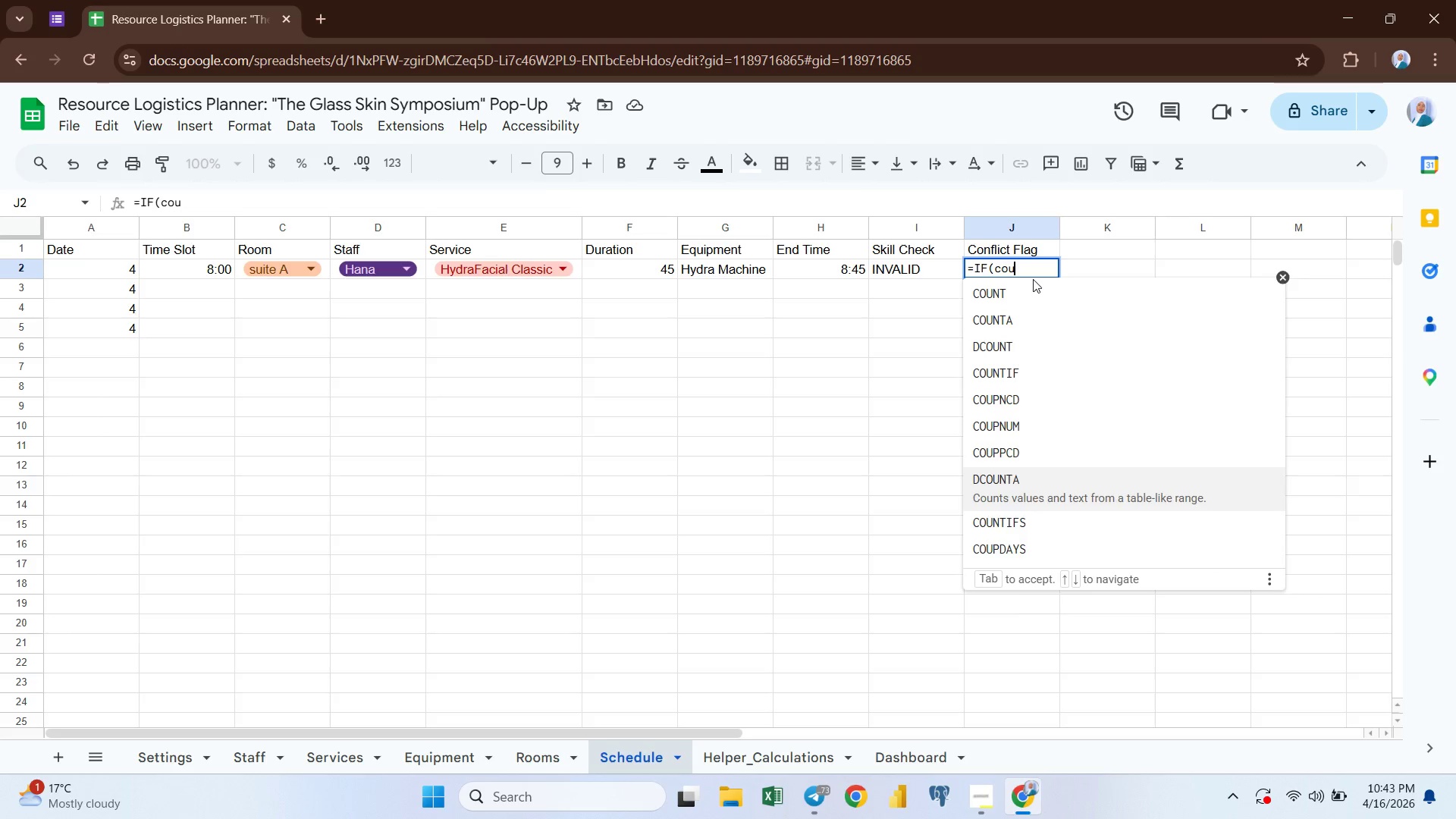 
key(ArrowDown)
 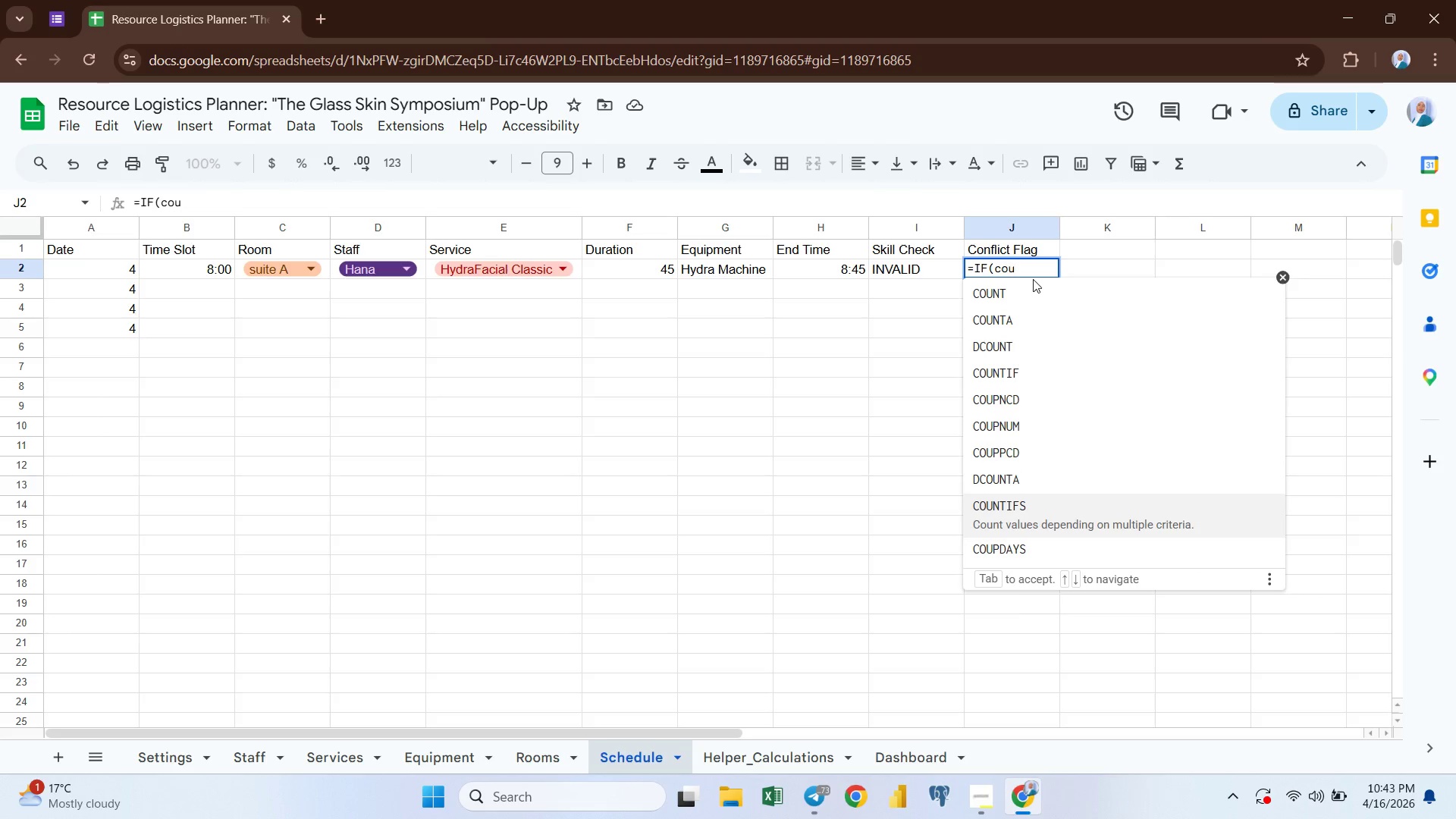 
key(Enter)
 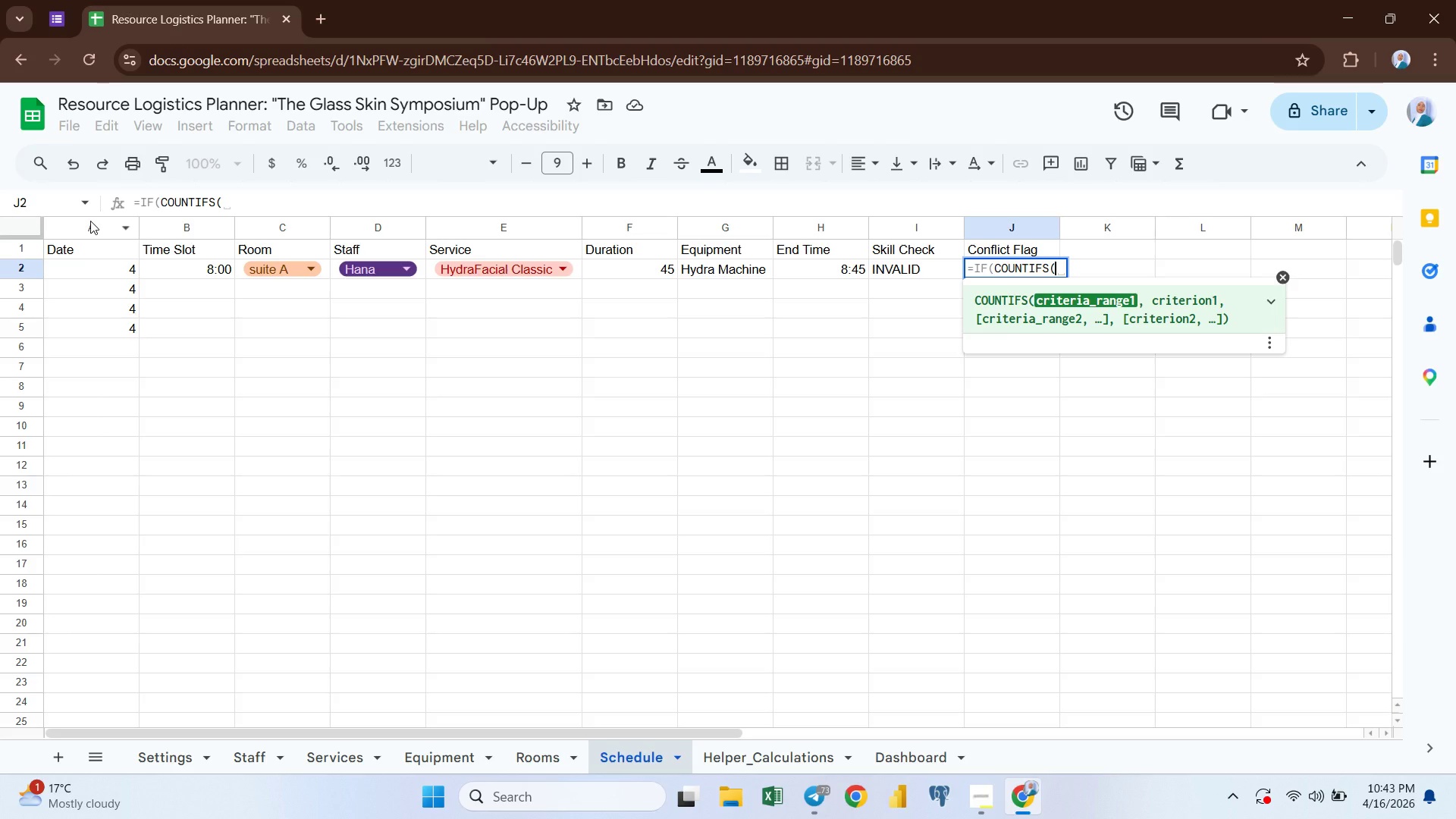 
wait(7.7)
 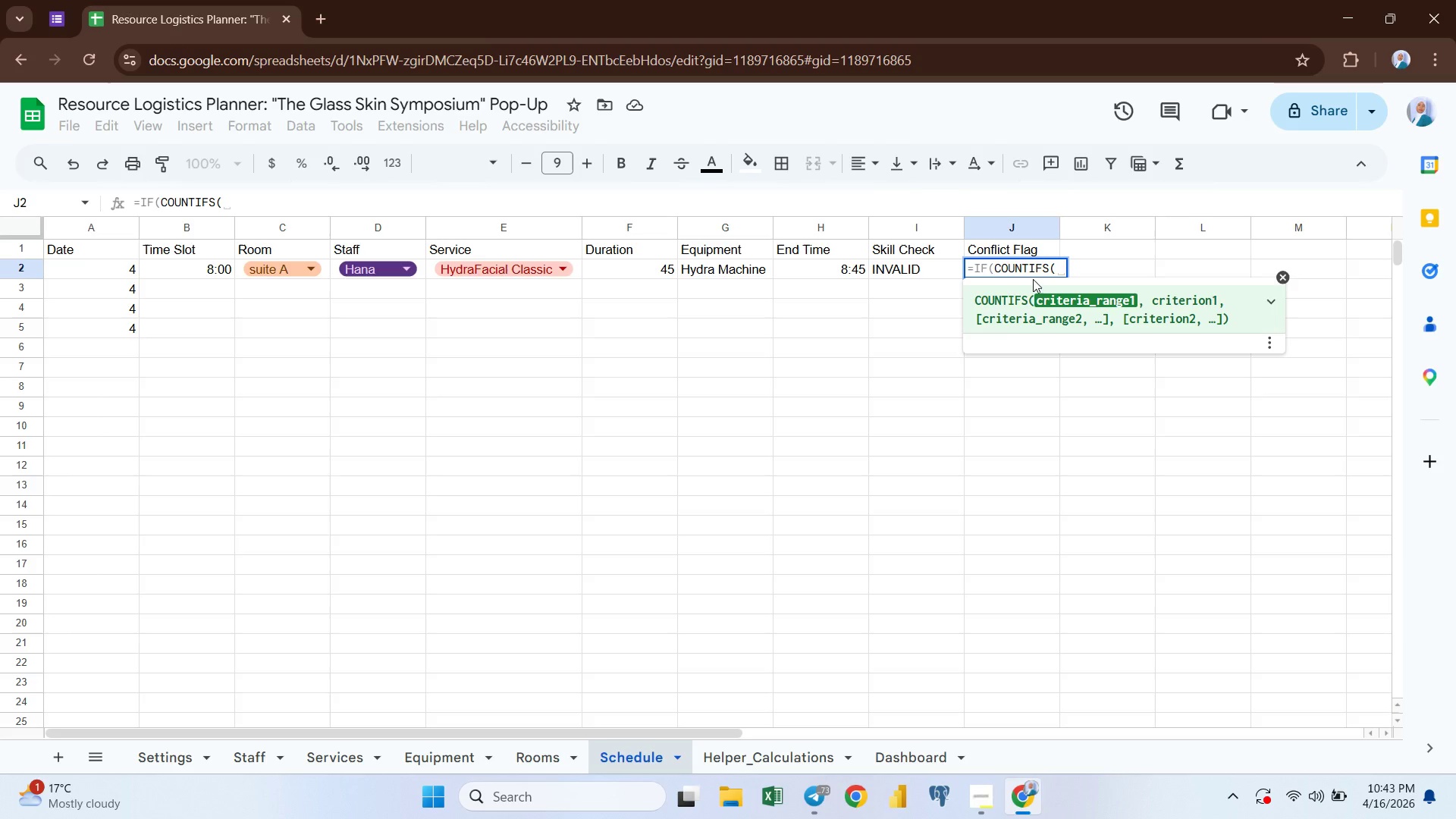 
left_click([92, 221])
 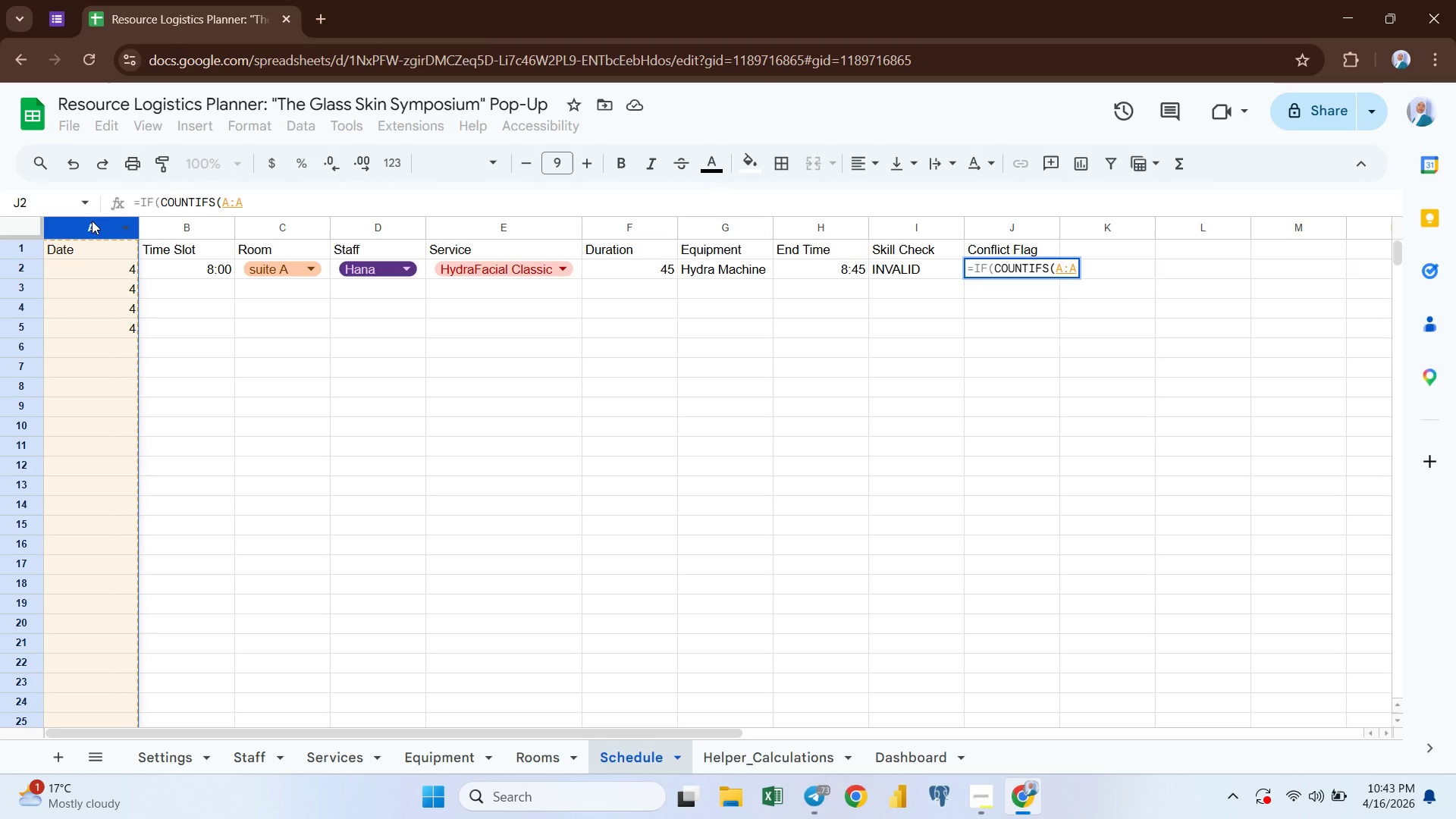 
type(,A2)
 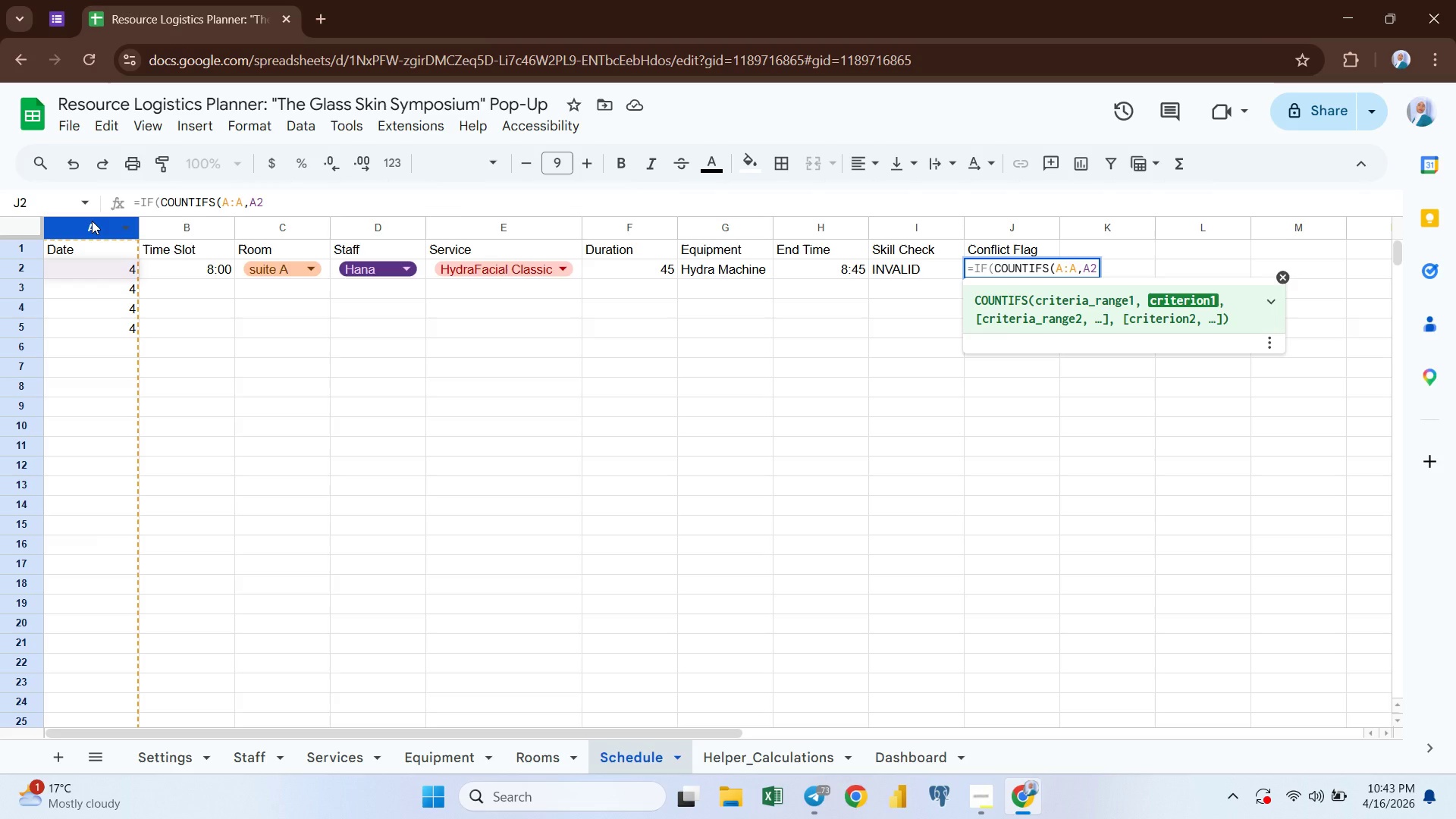 
key(Comma)
 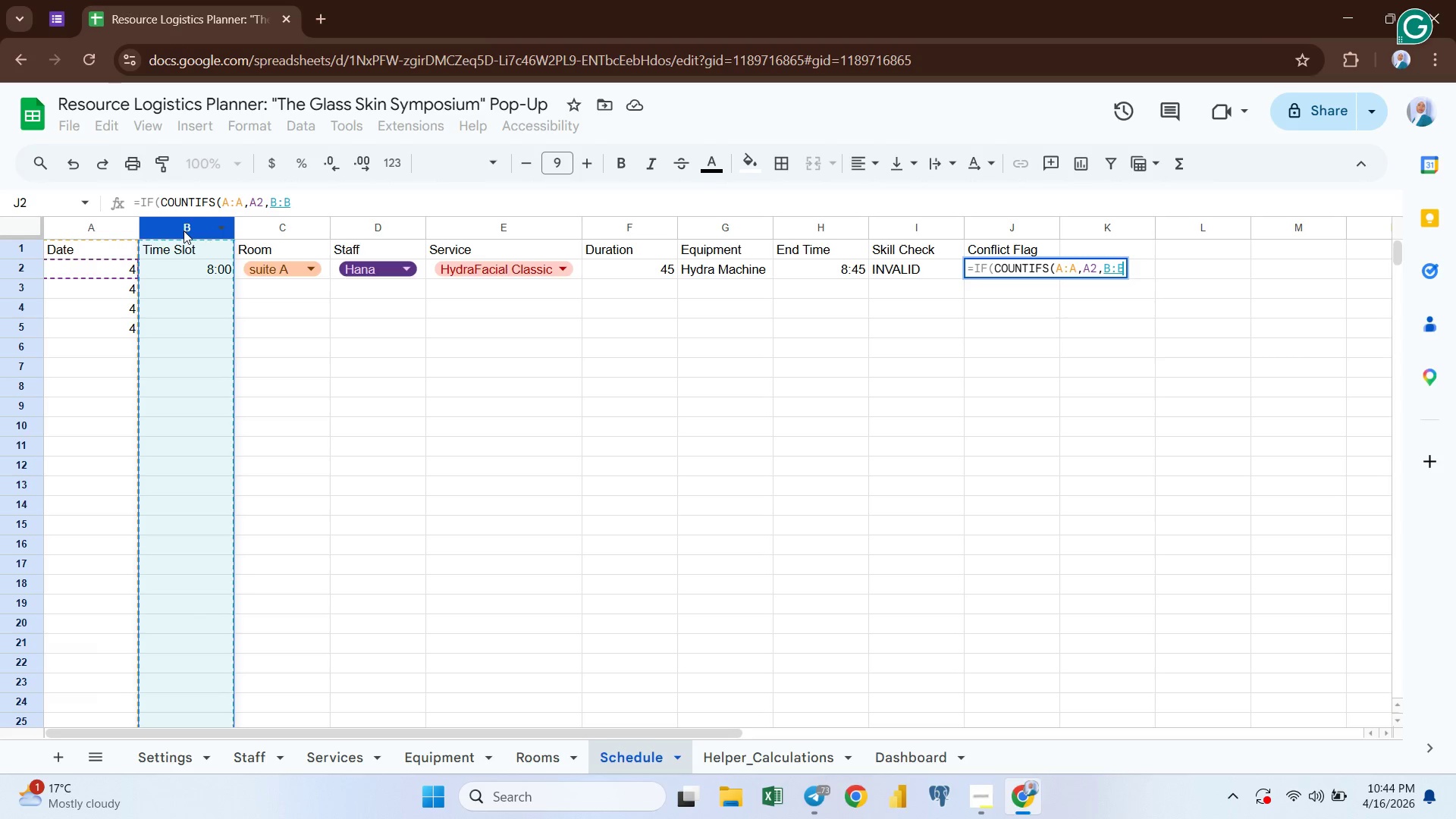 
wait(9.53)
 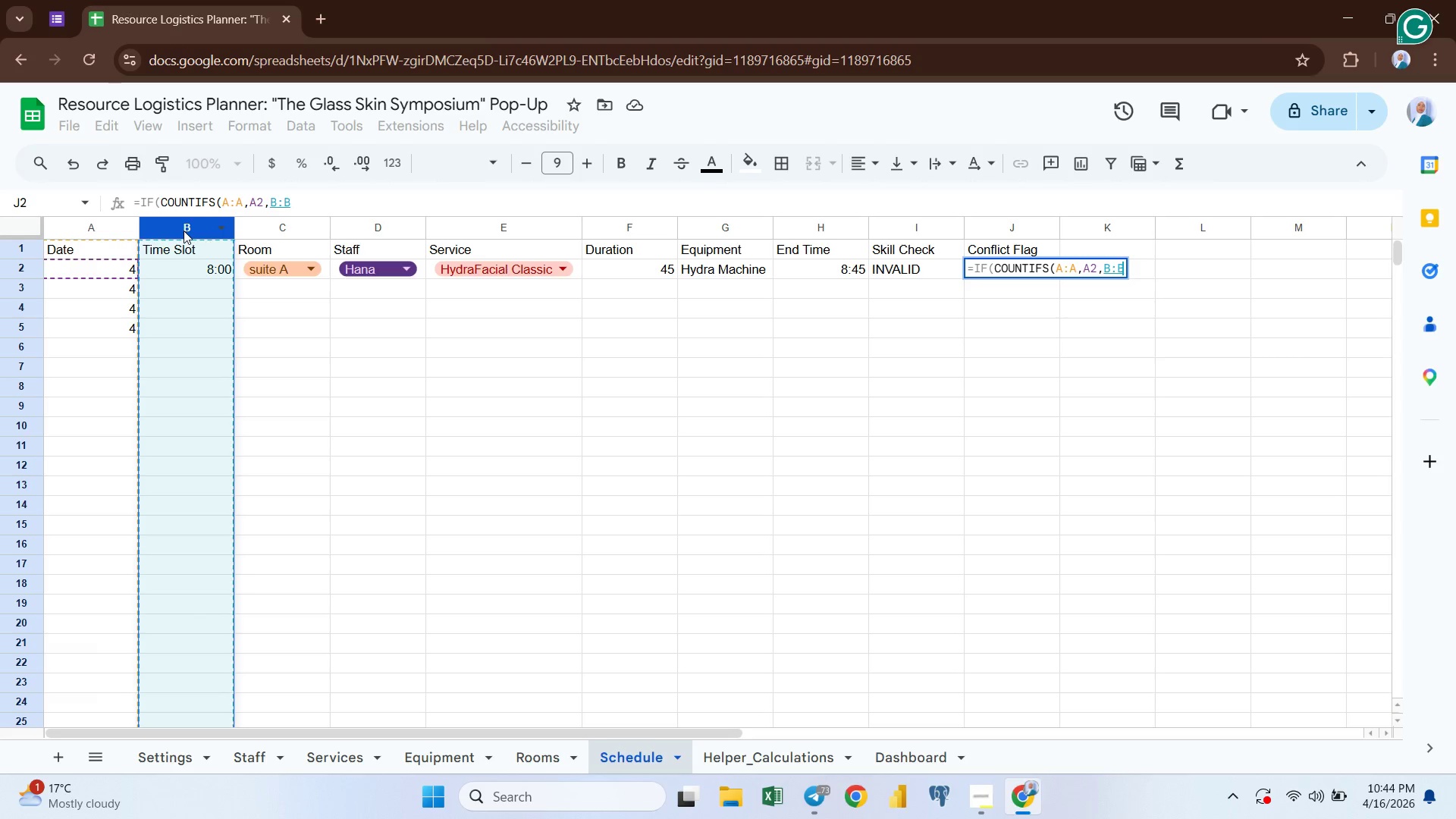 
type(,B2,)
 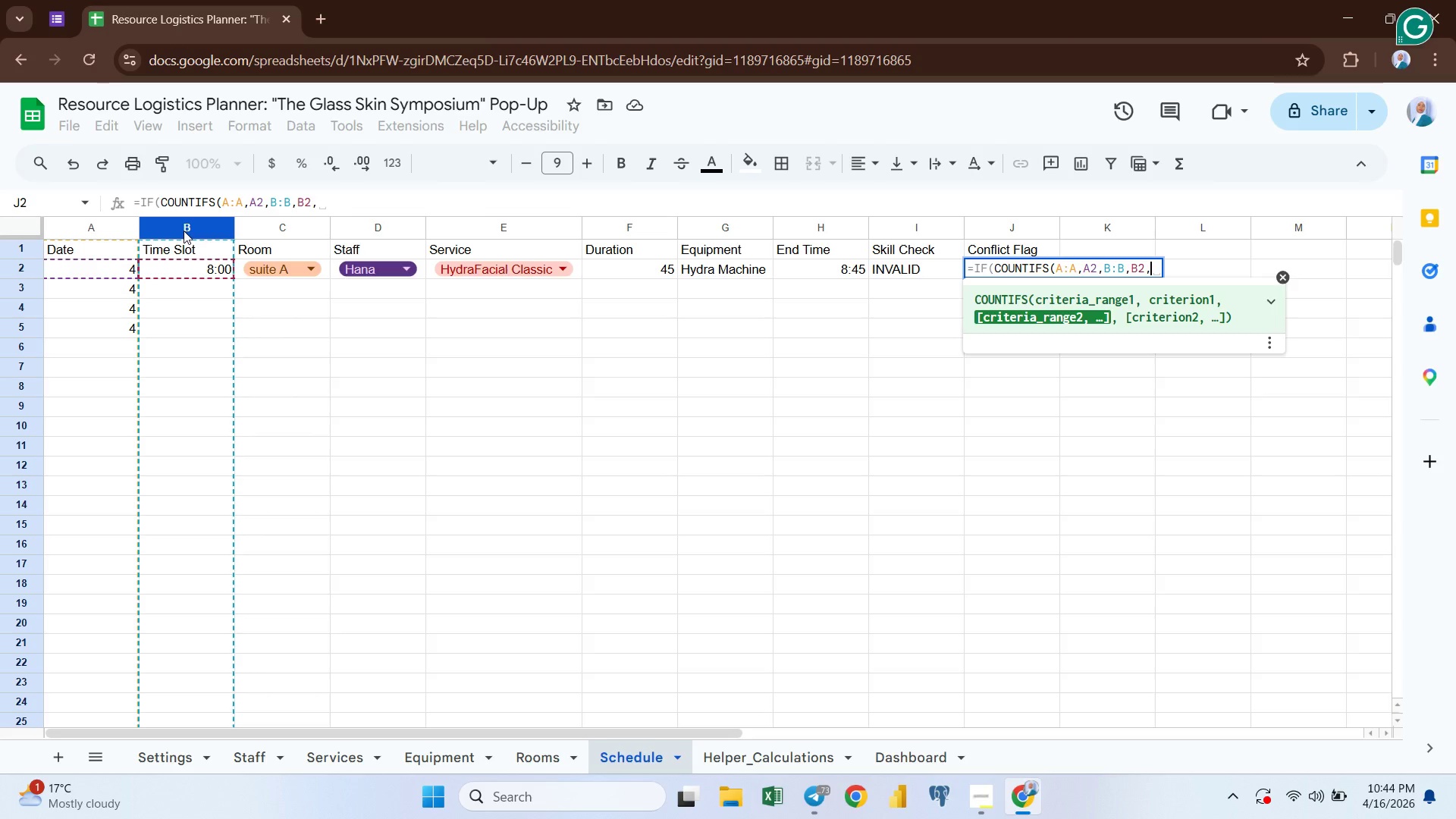 
wait(5.03)
 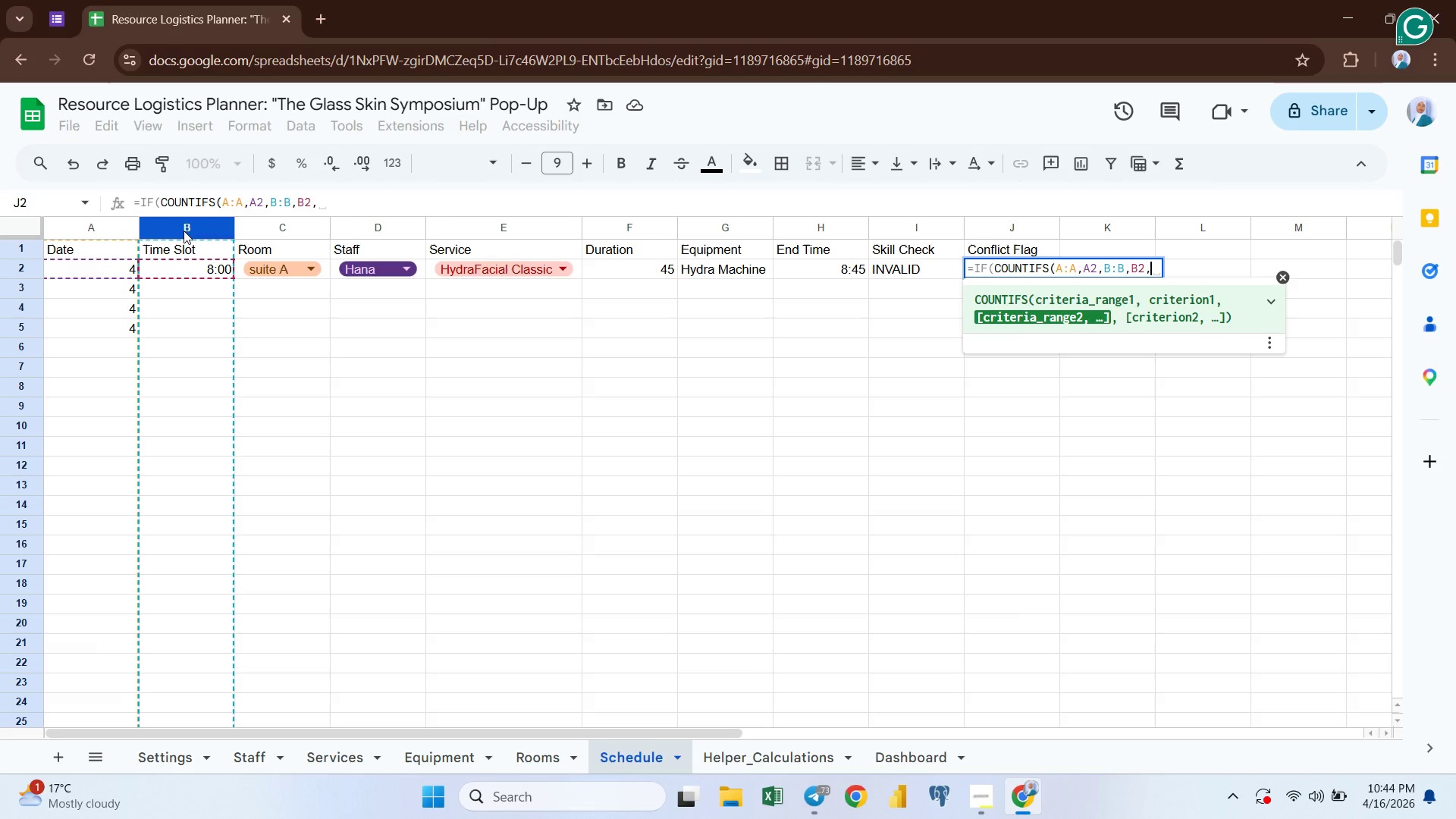 
left_click([287, 225])
 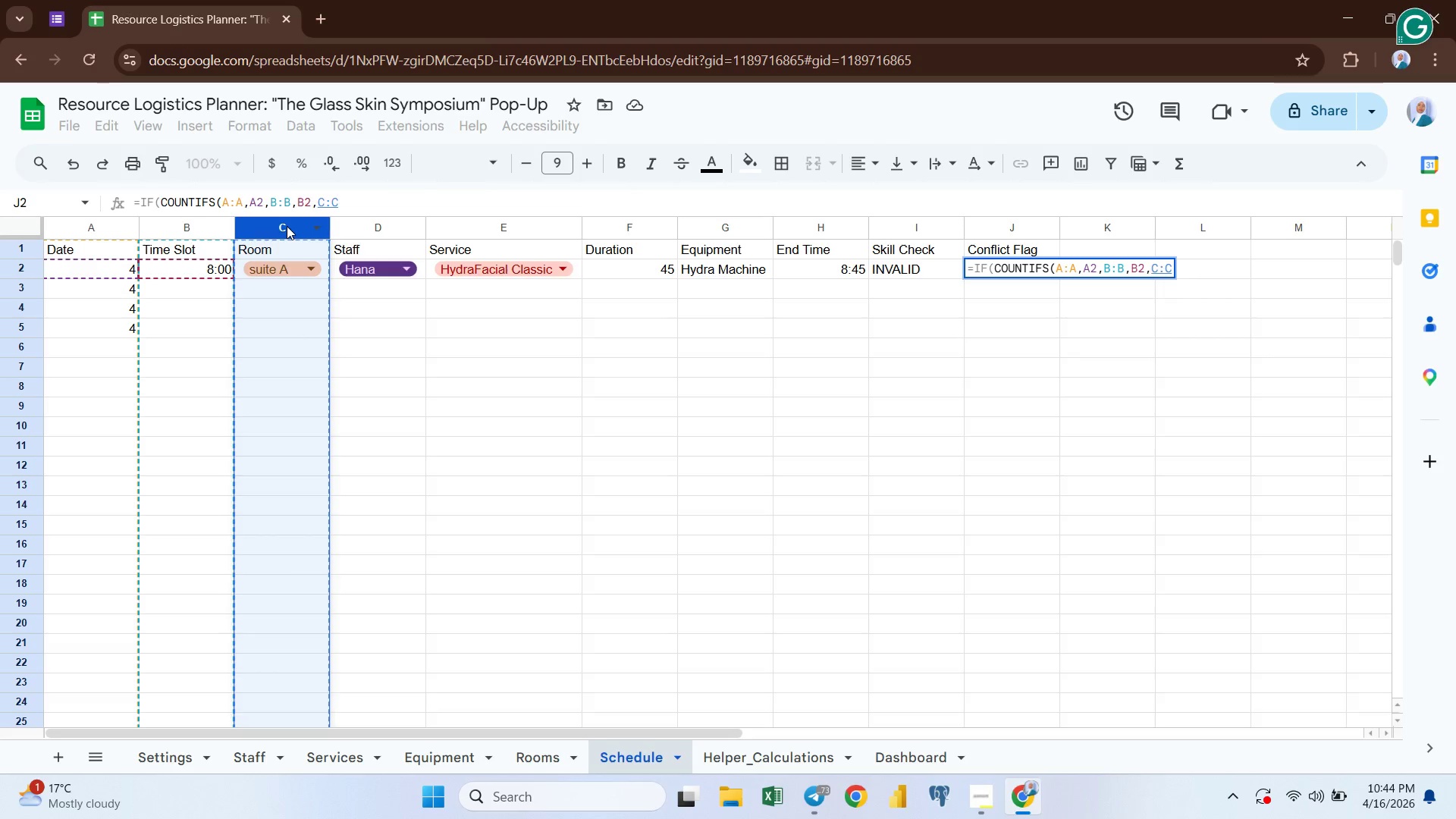 
type(,C2)
 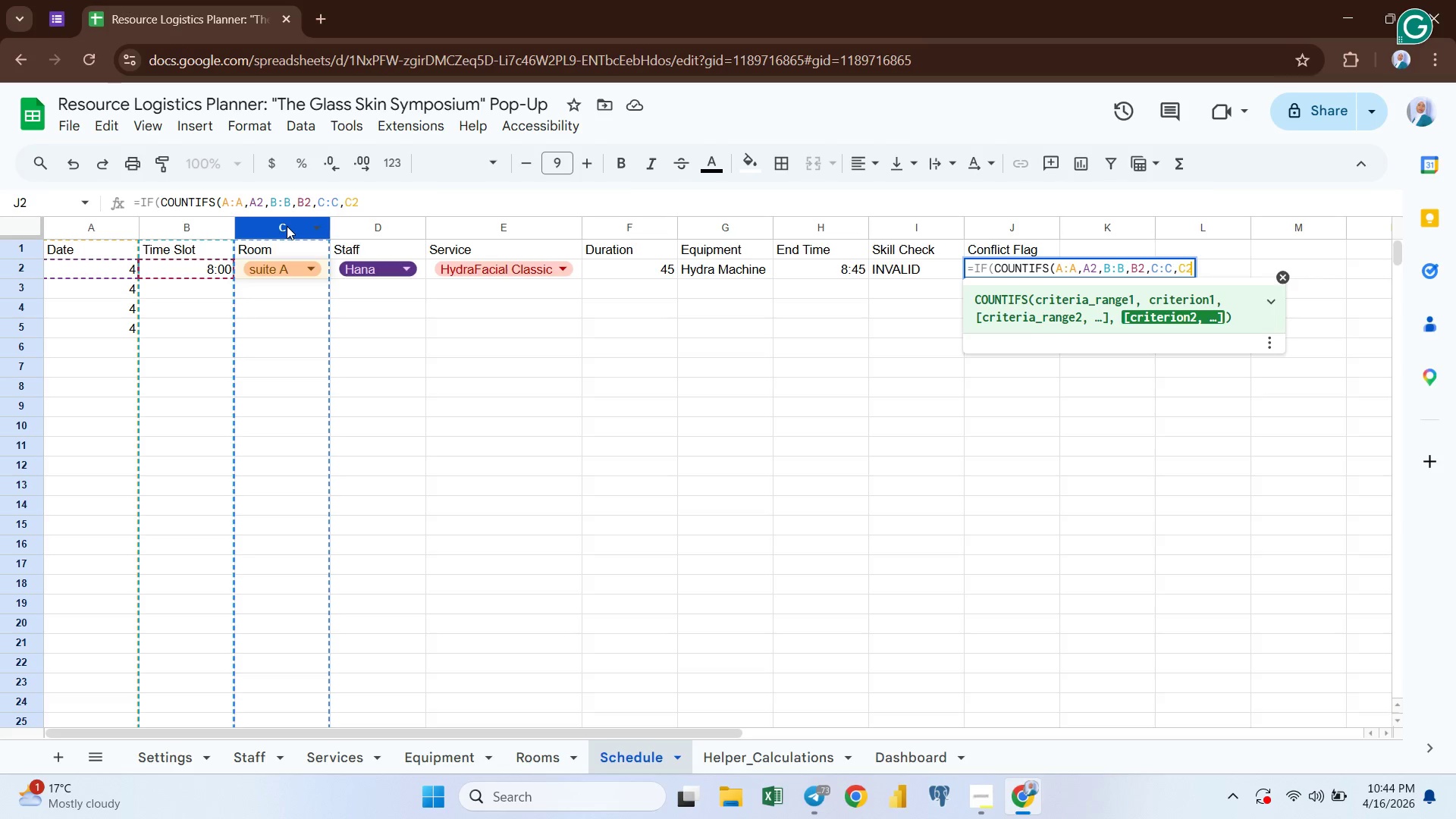 
key(Shift+0)
 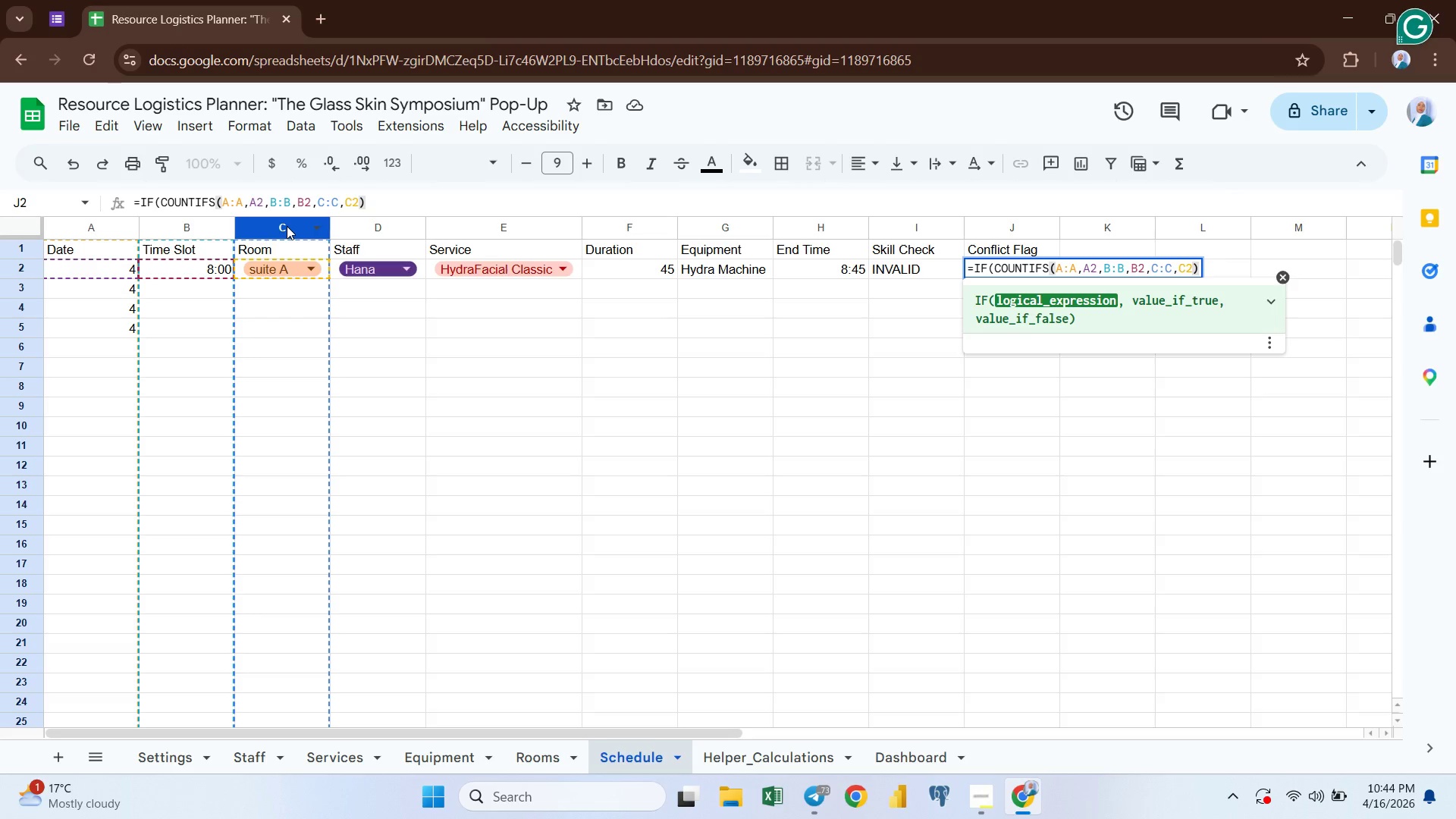 
key(Shift+Period)
 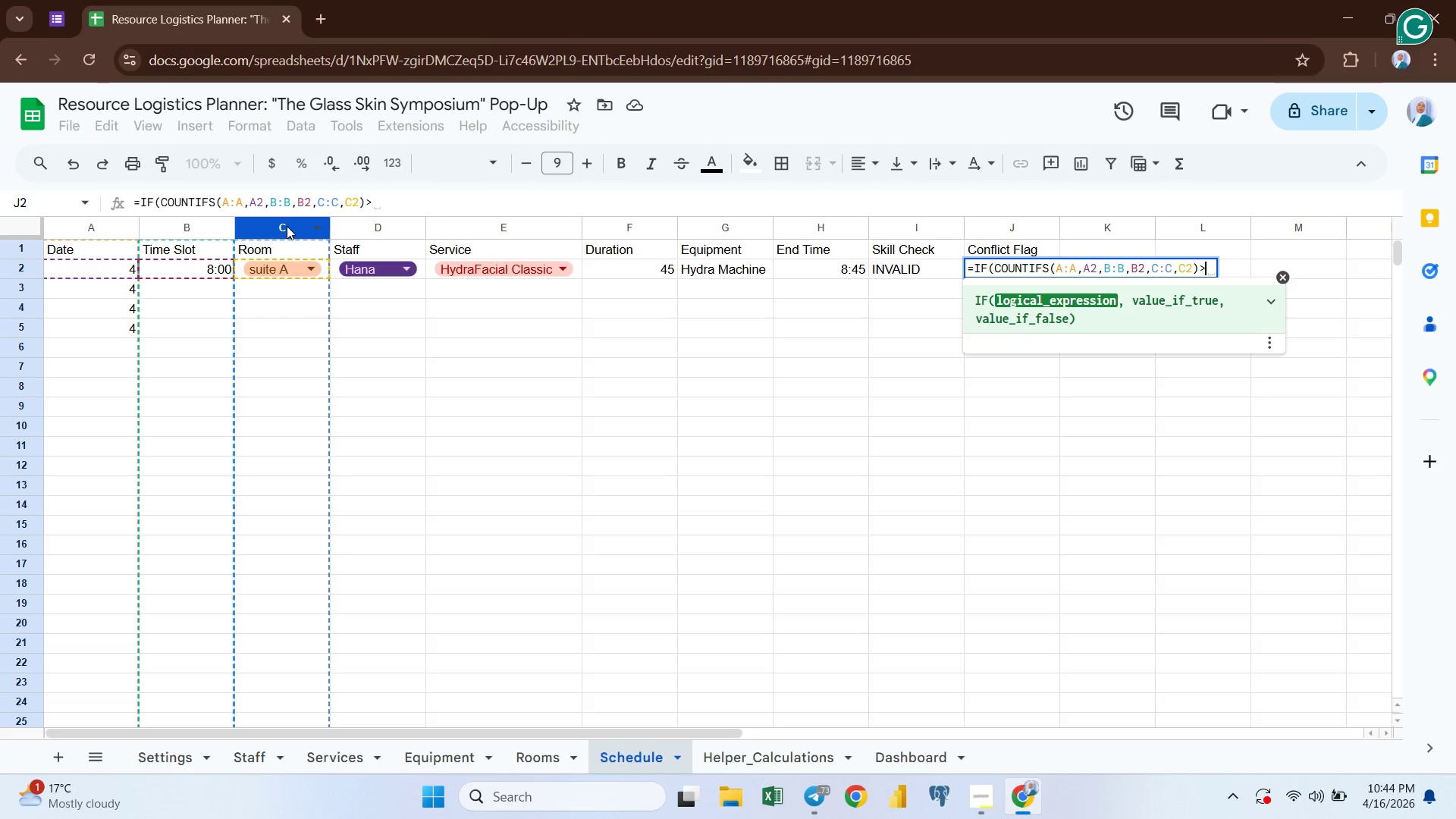 
key(1)
 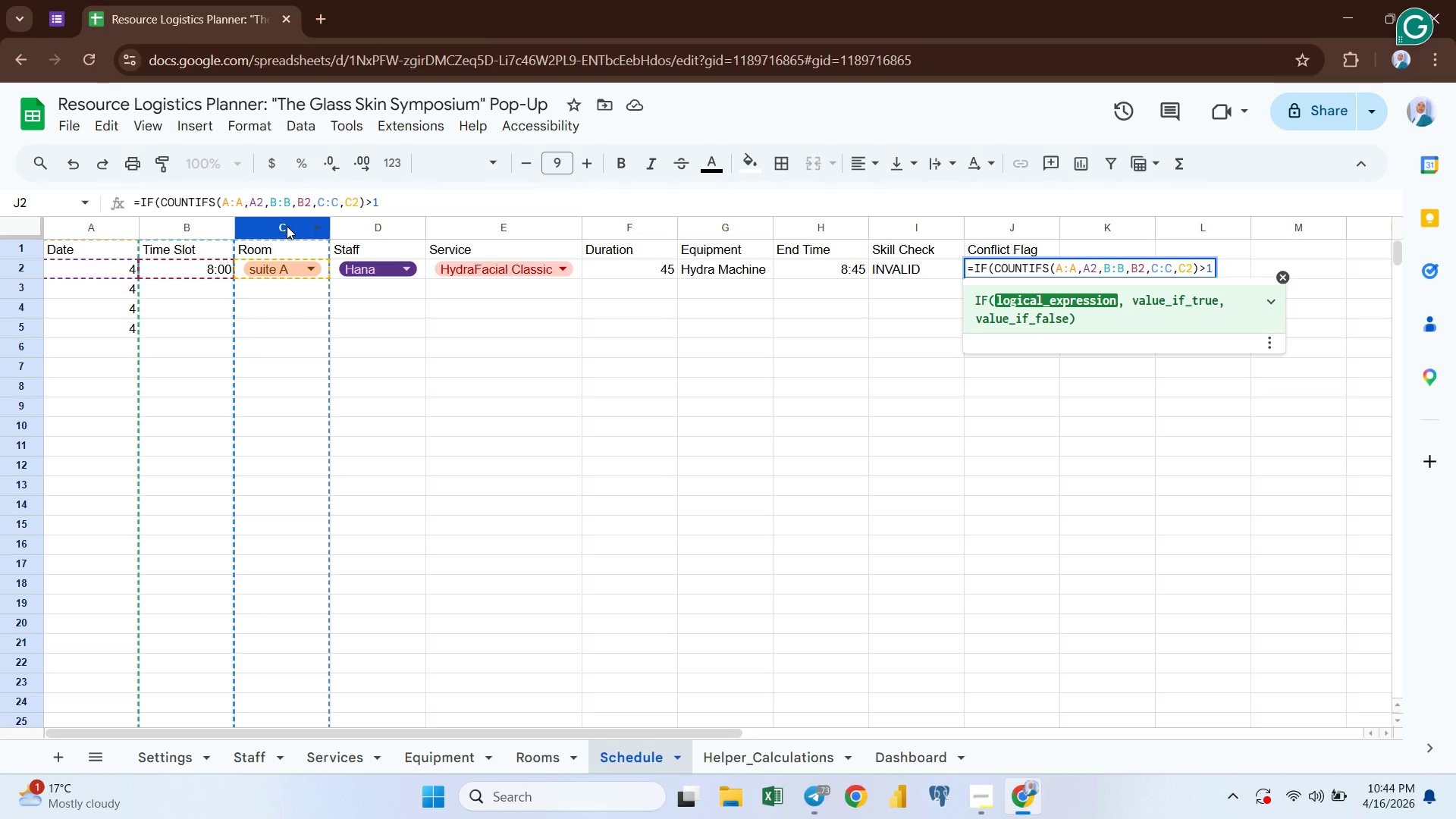 
key(Comma)
 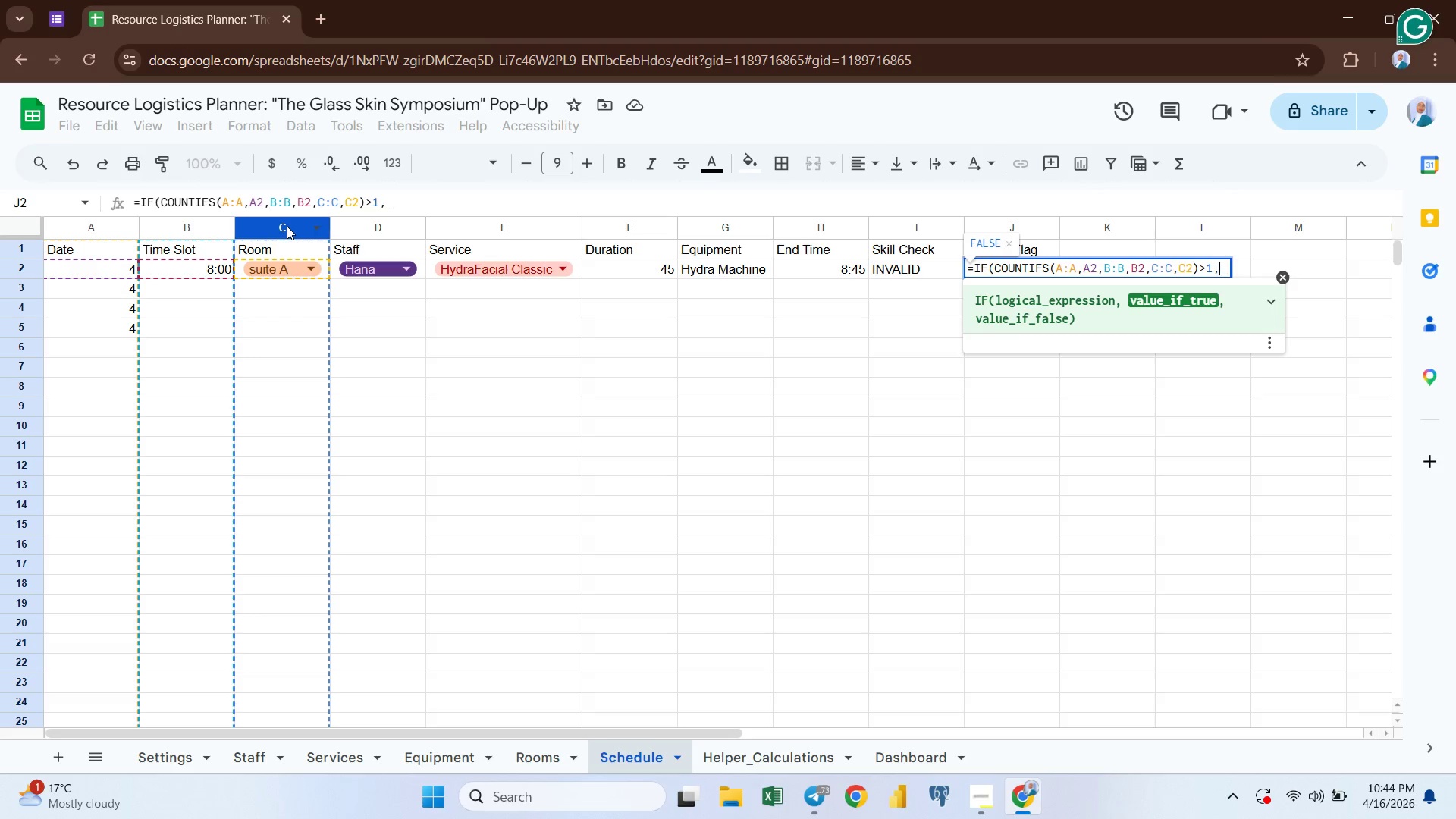 
key(Shift+Quote)
 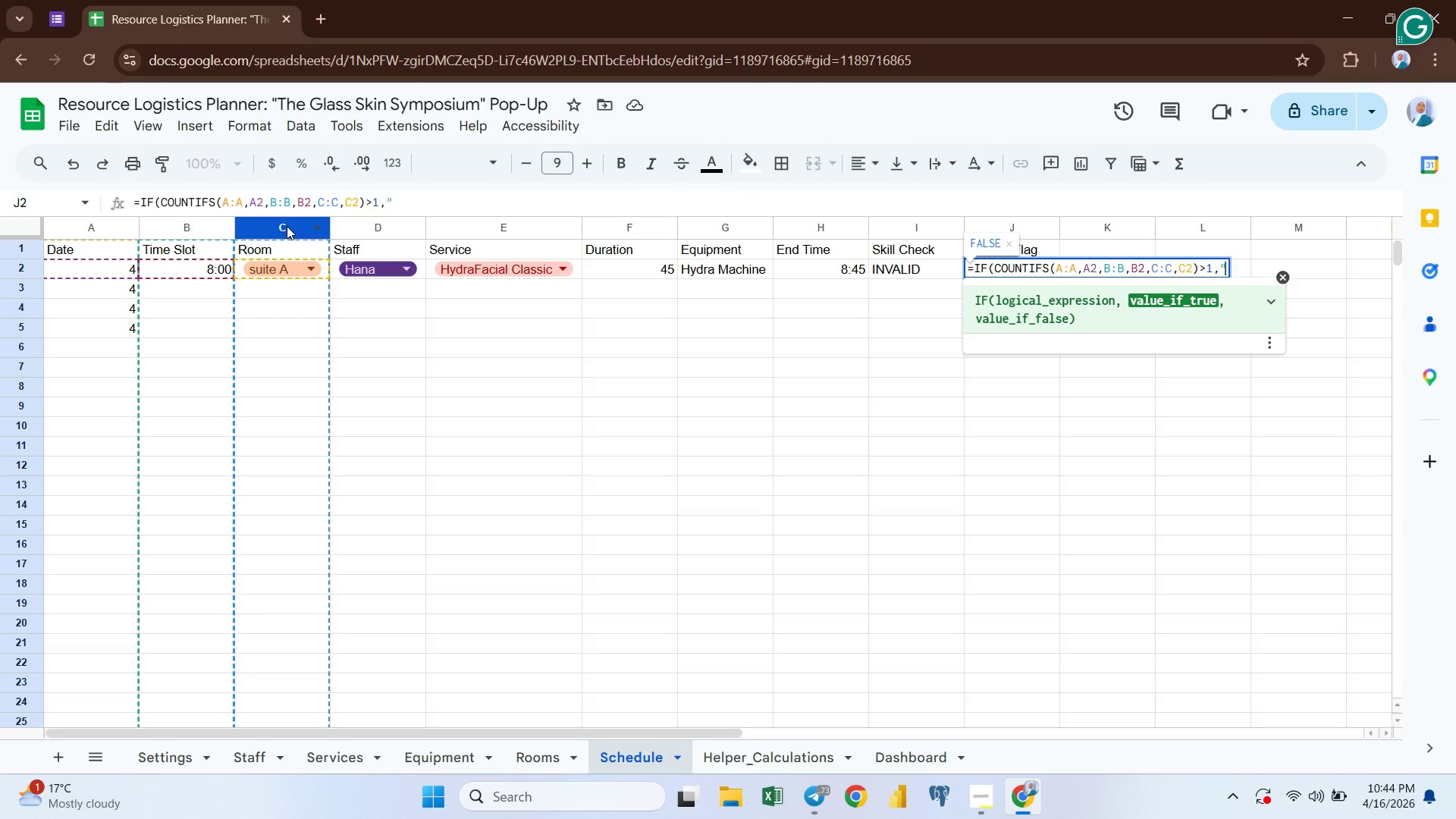 
key(Shift+Quote)
 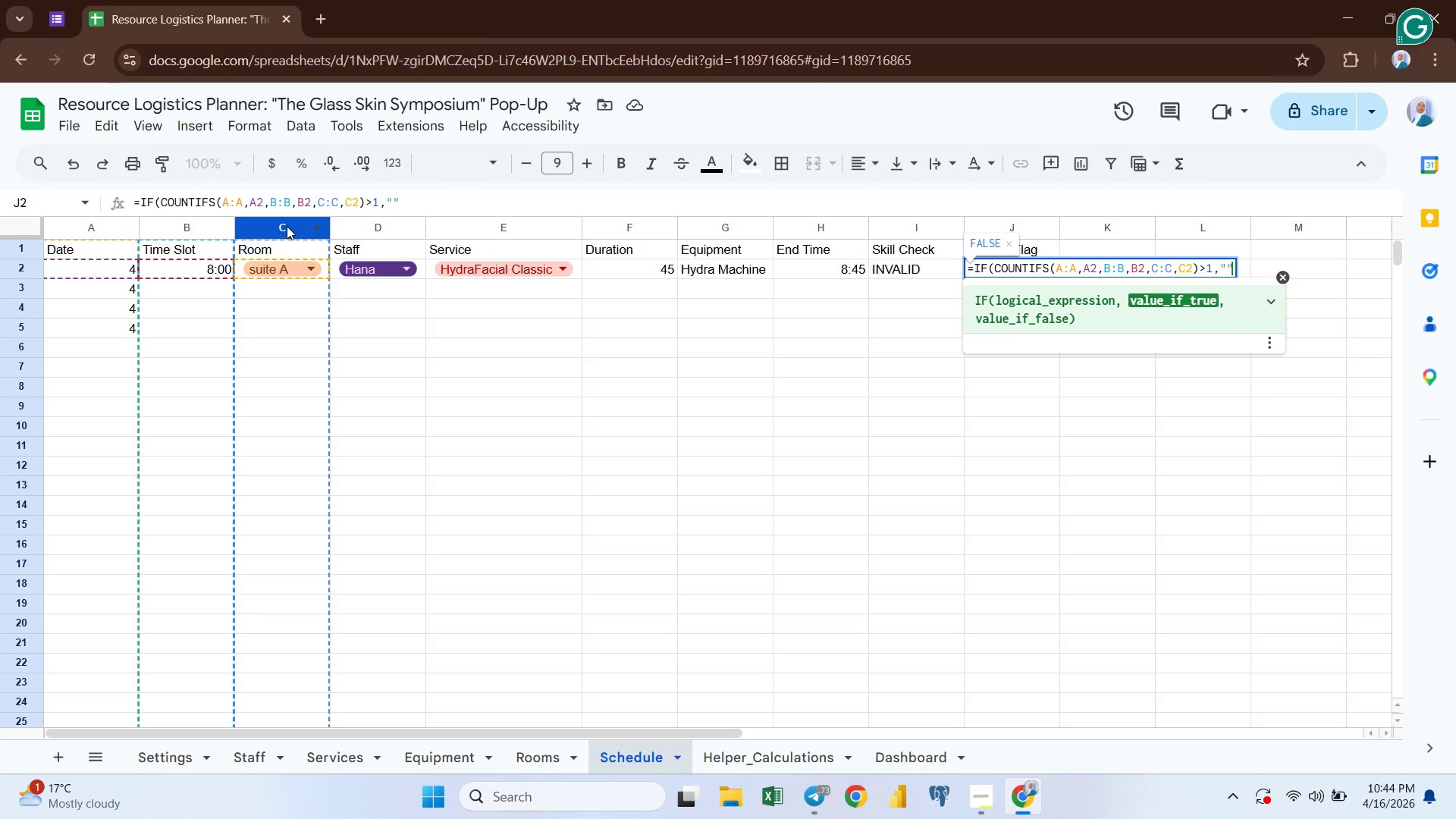 
key(ArrowLeft)
 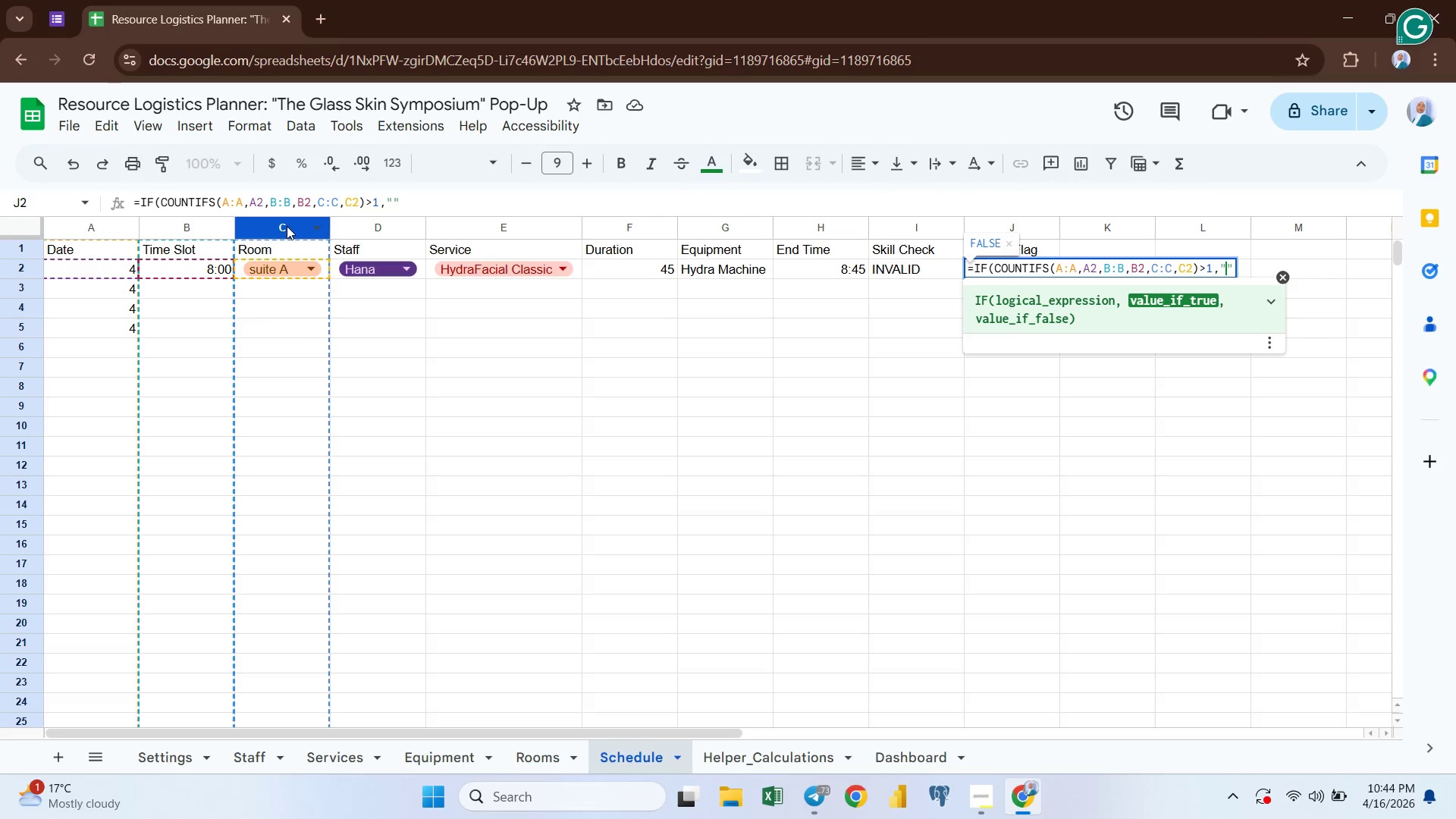 
type(ROOM CONFLICT)
 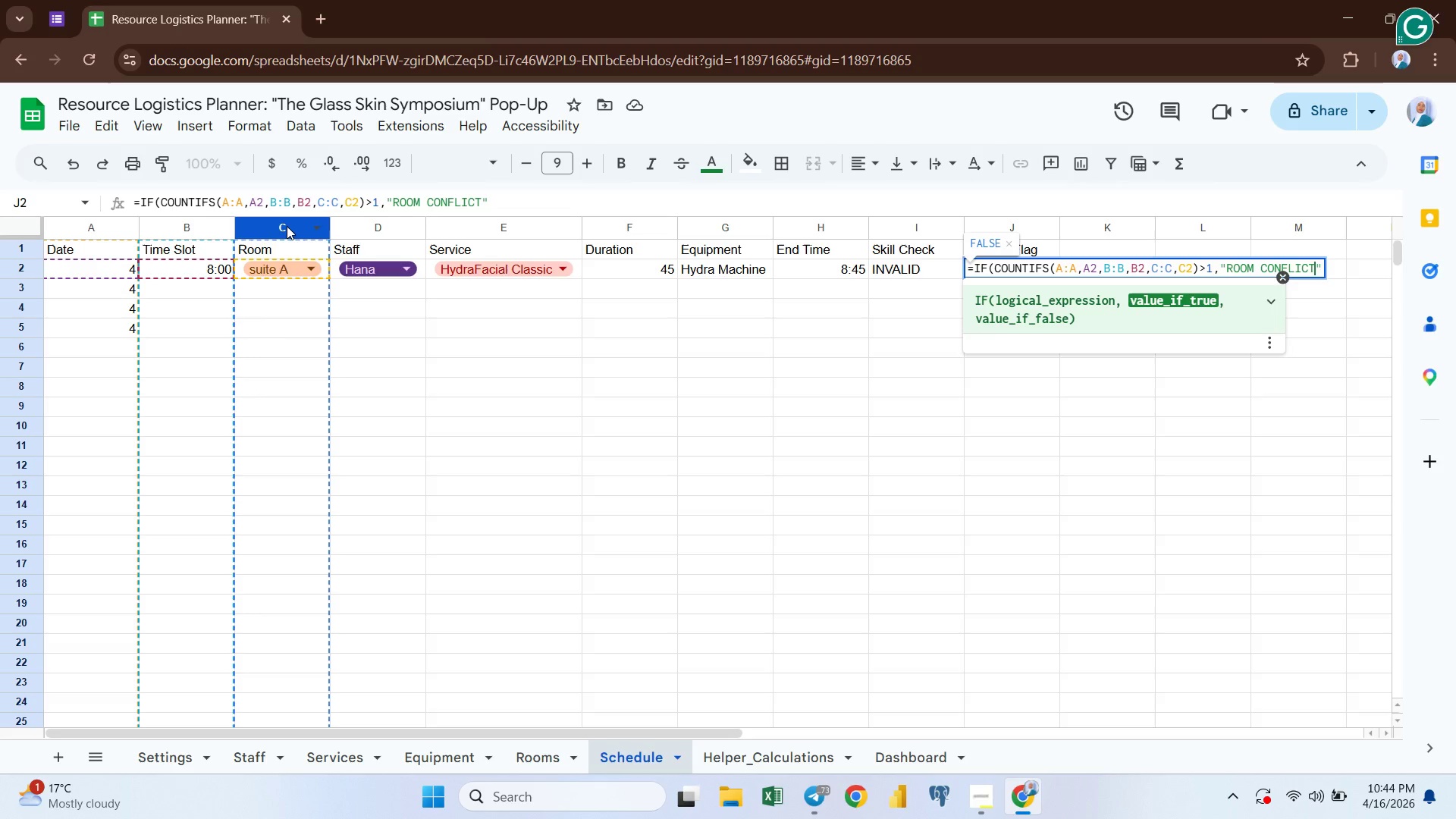 
wait(5.08)
 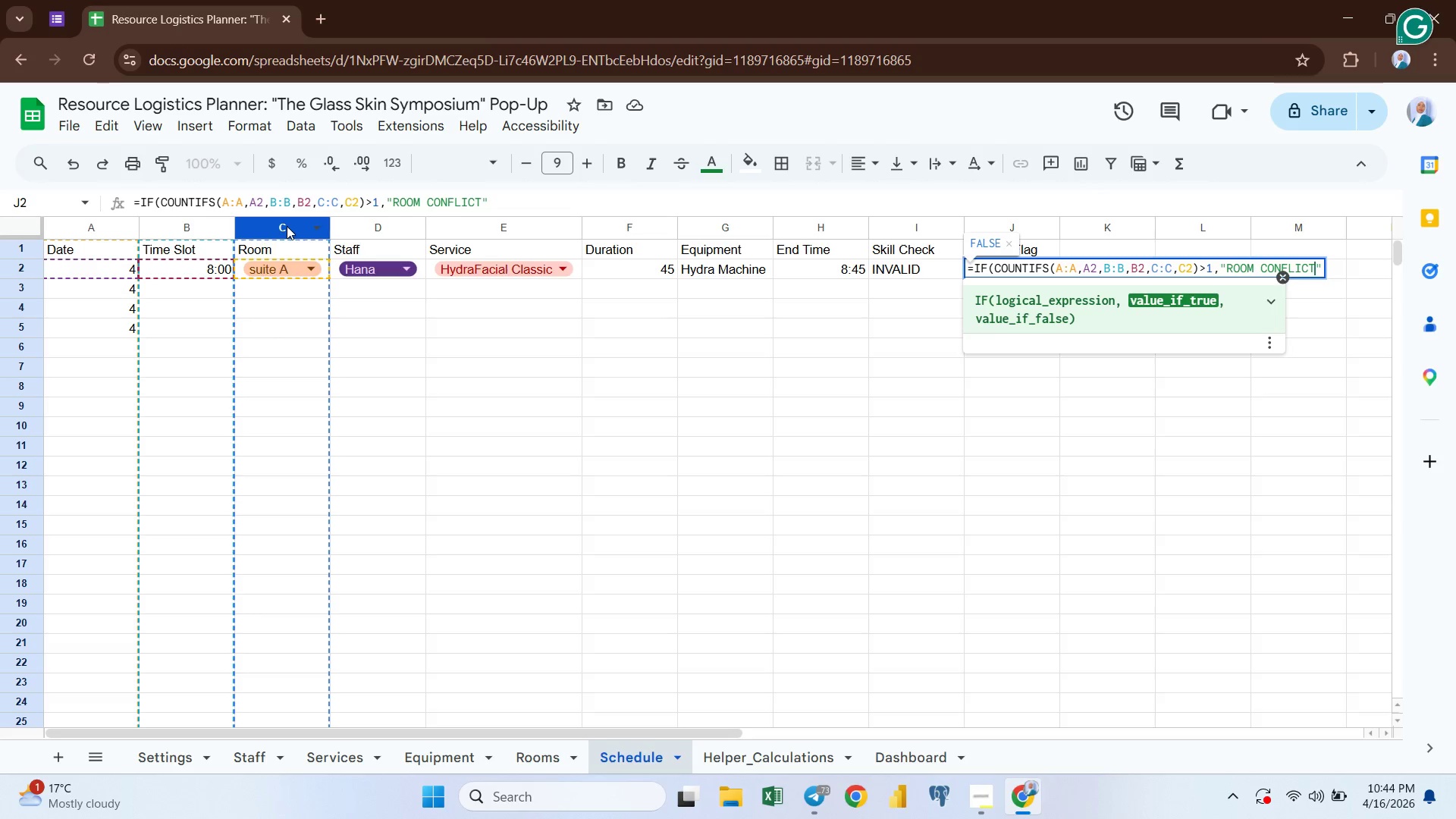 
key(ArrowRight)
 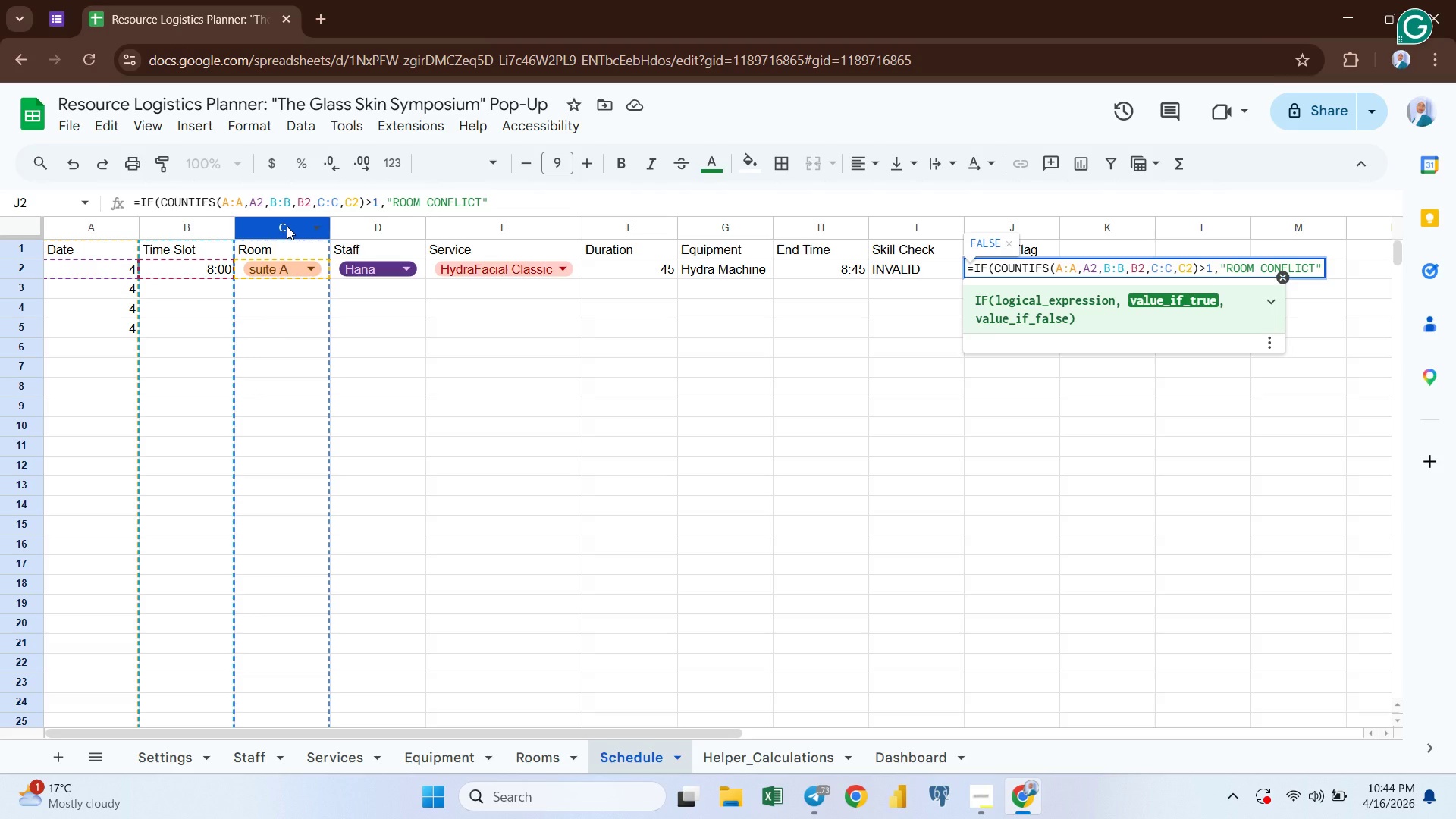 
key(Comma)
 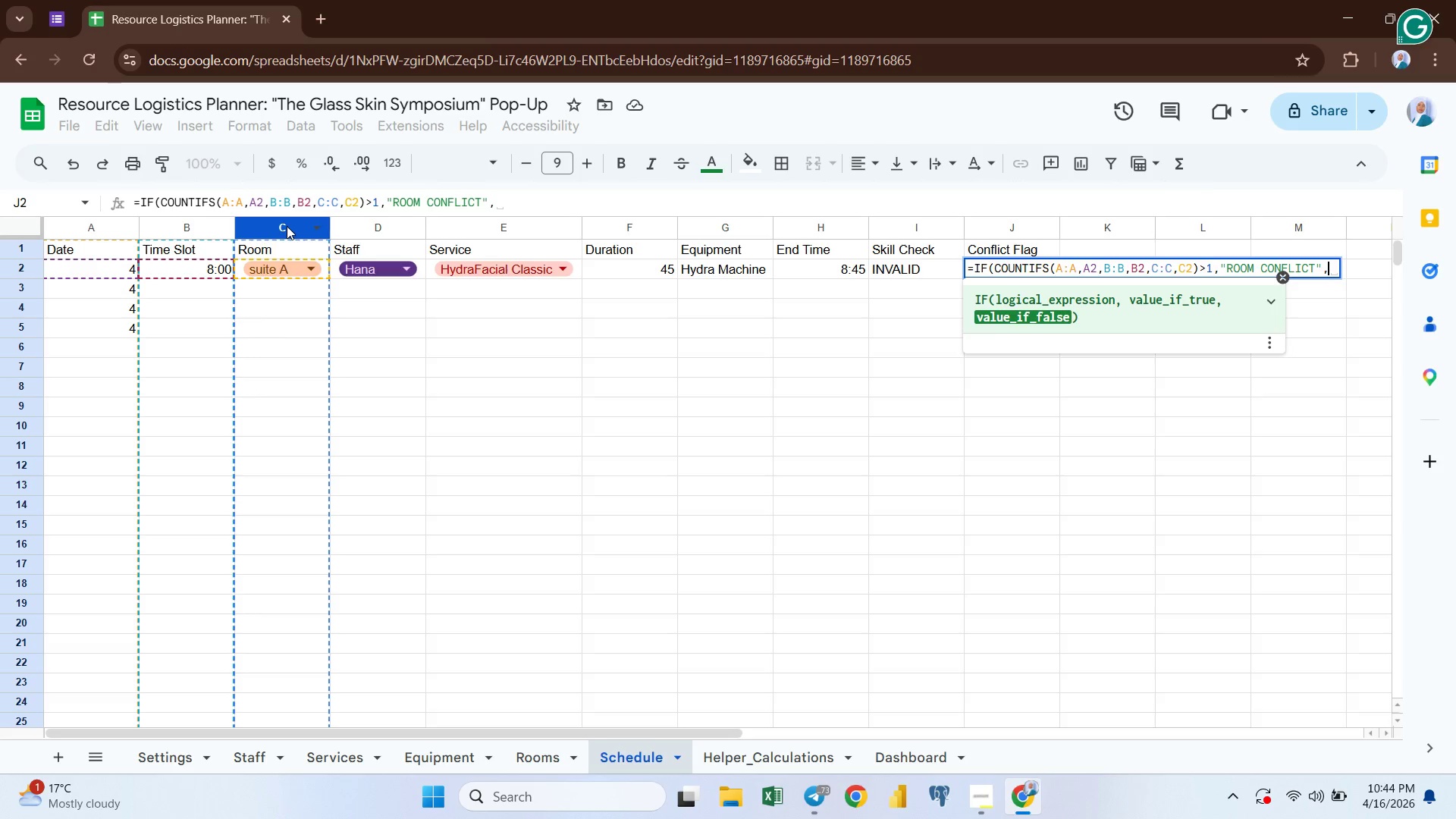 
key(Shift+Quote)
 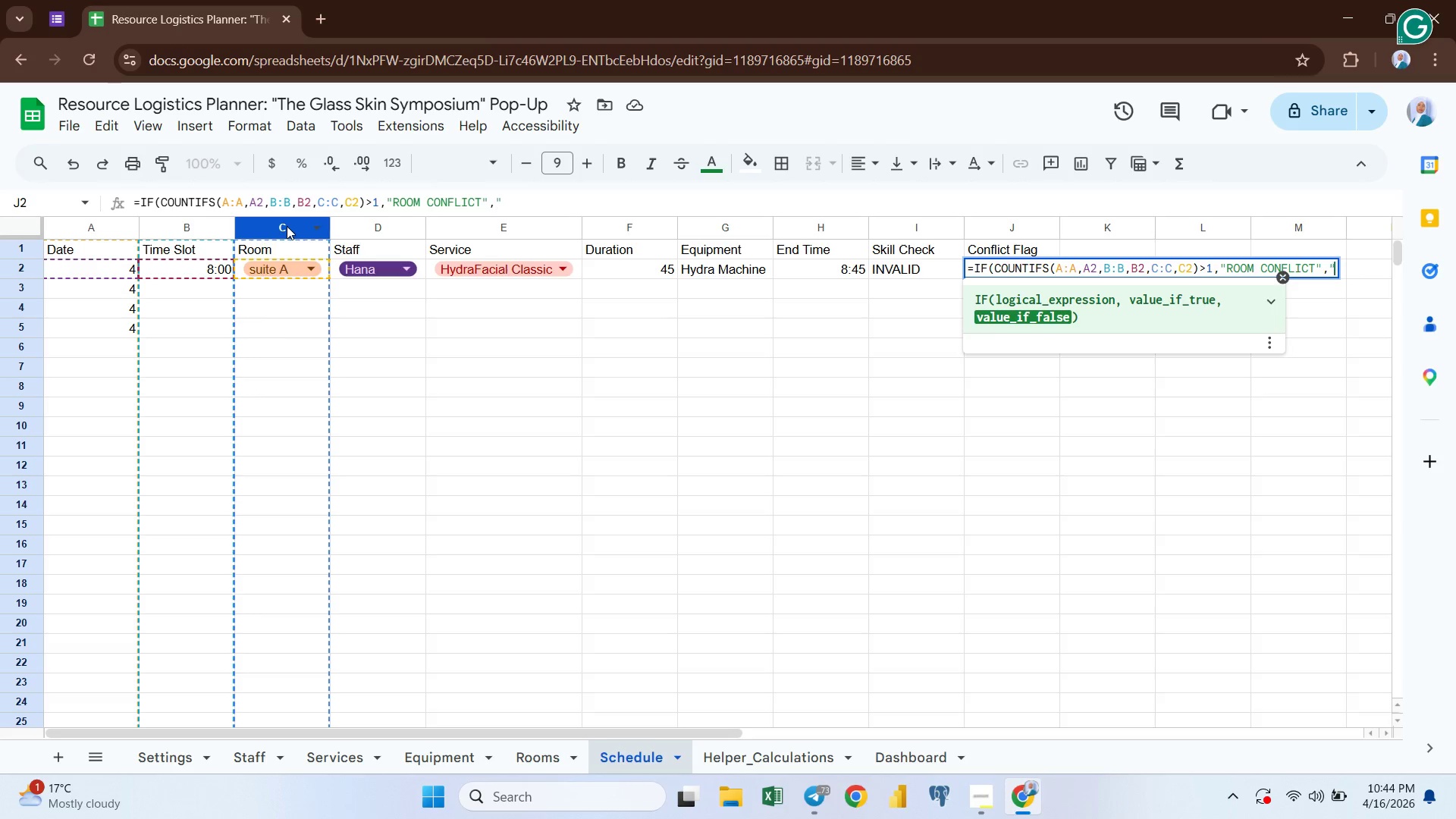 
key(Shift+Quote)
 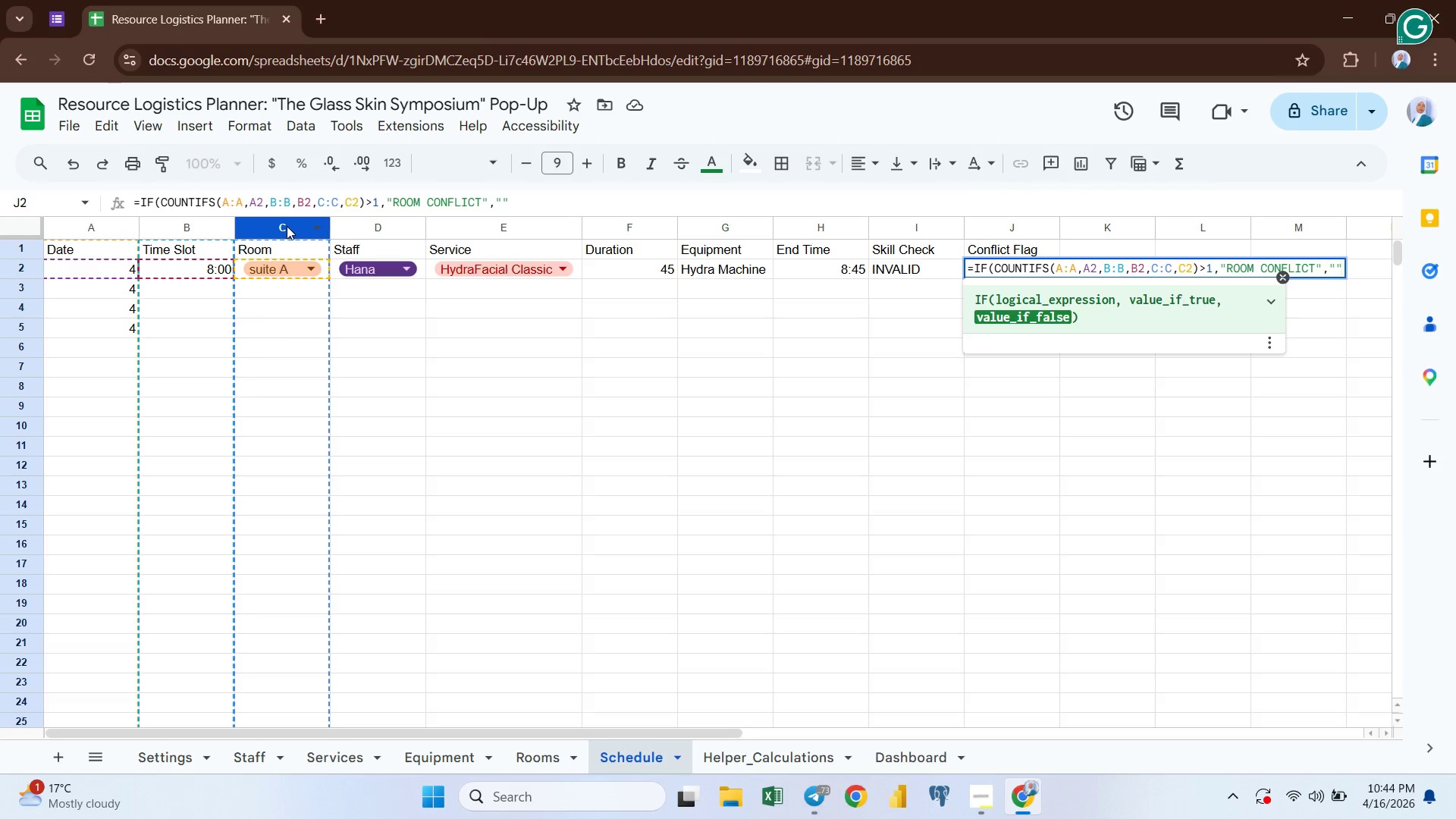 
key(Shift+0)
 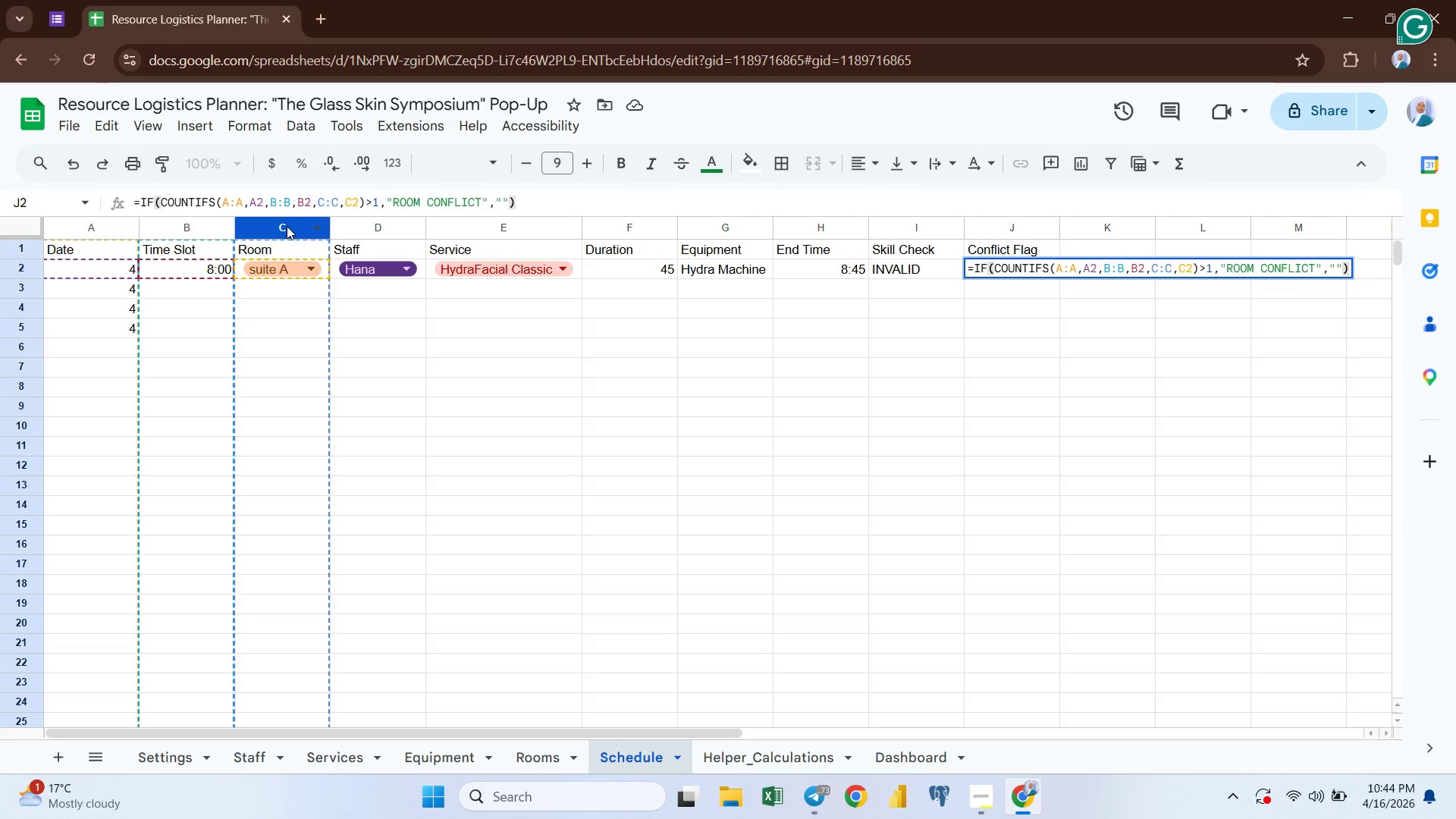 
key(Enter)
 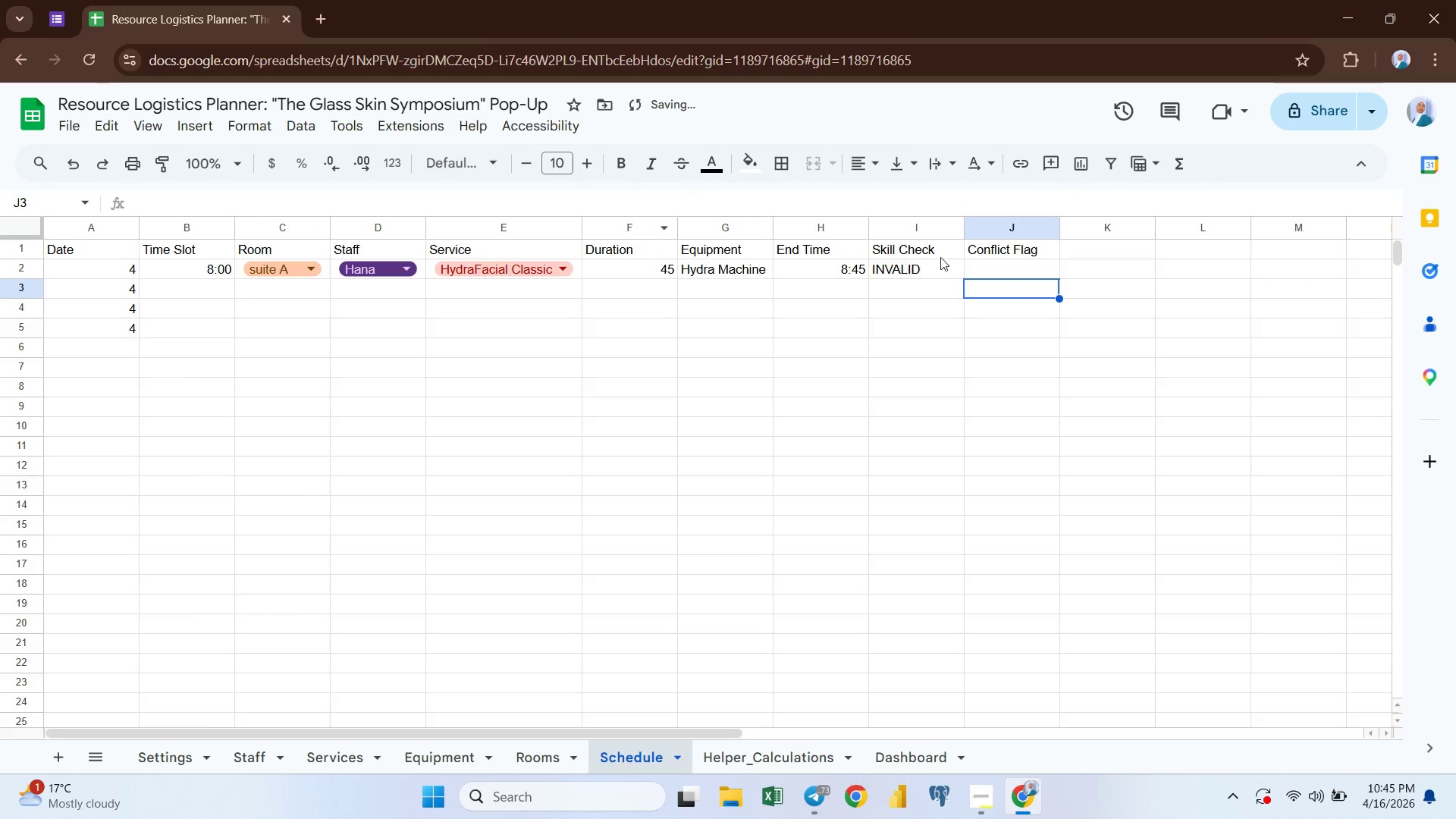 
left_click([982, 274])
 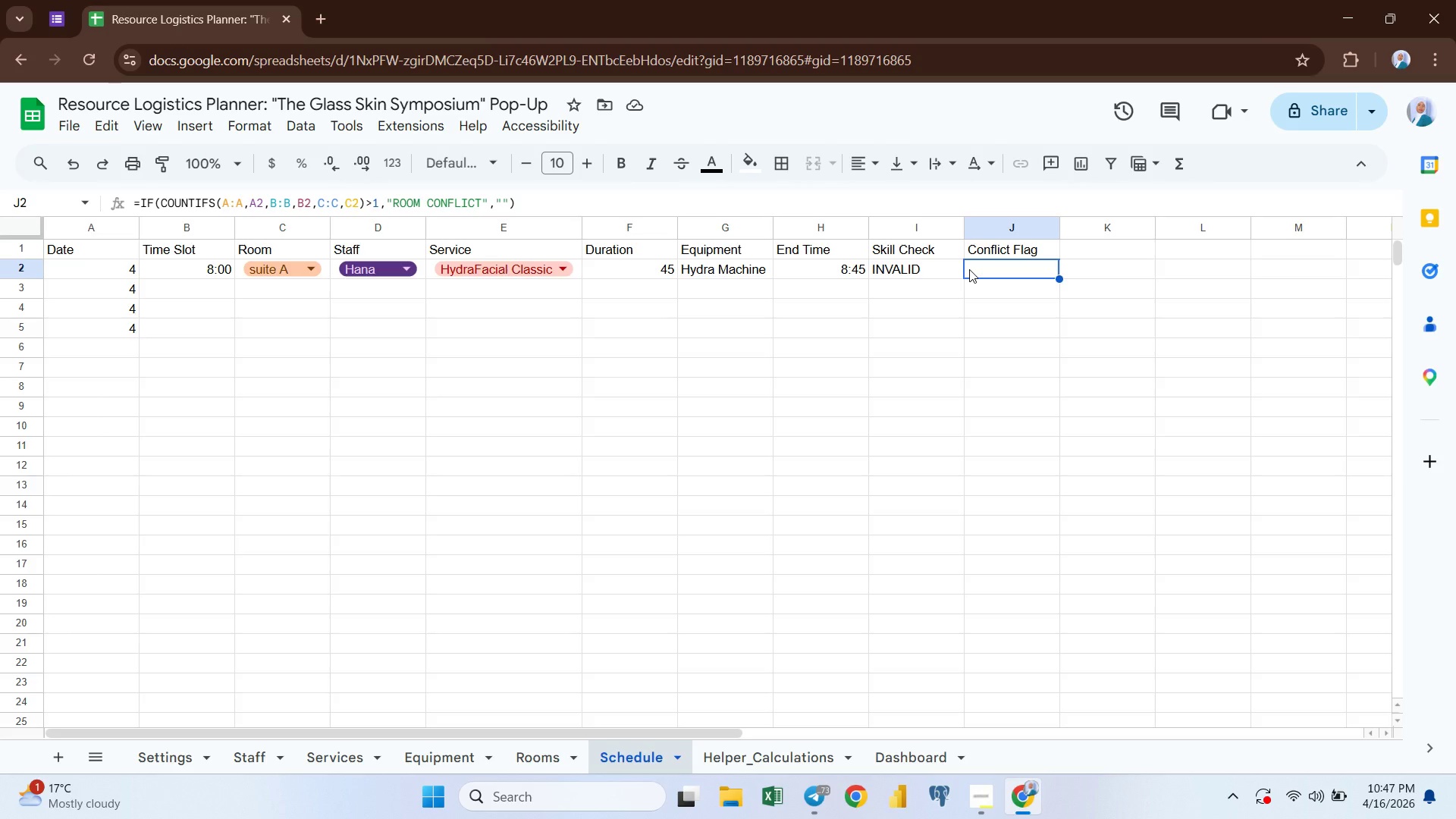 
wait(137.3)
 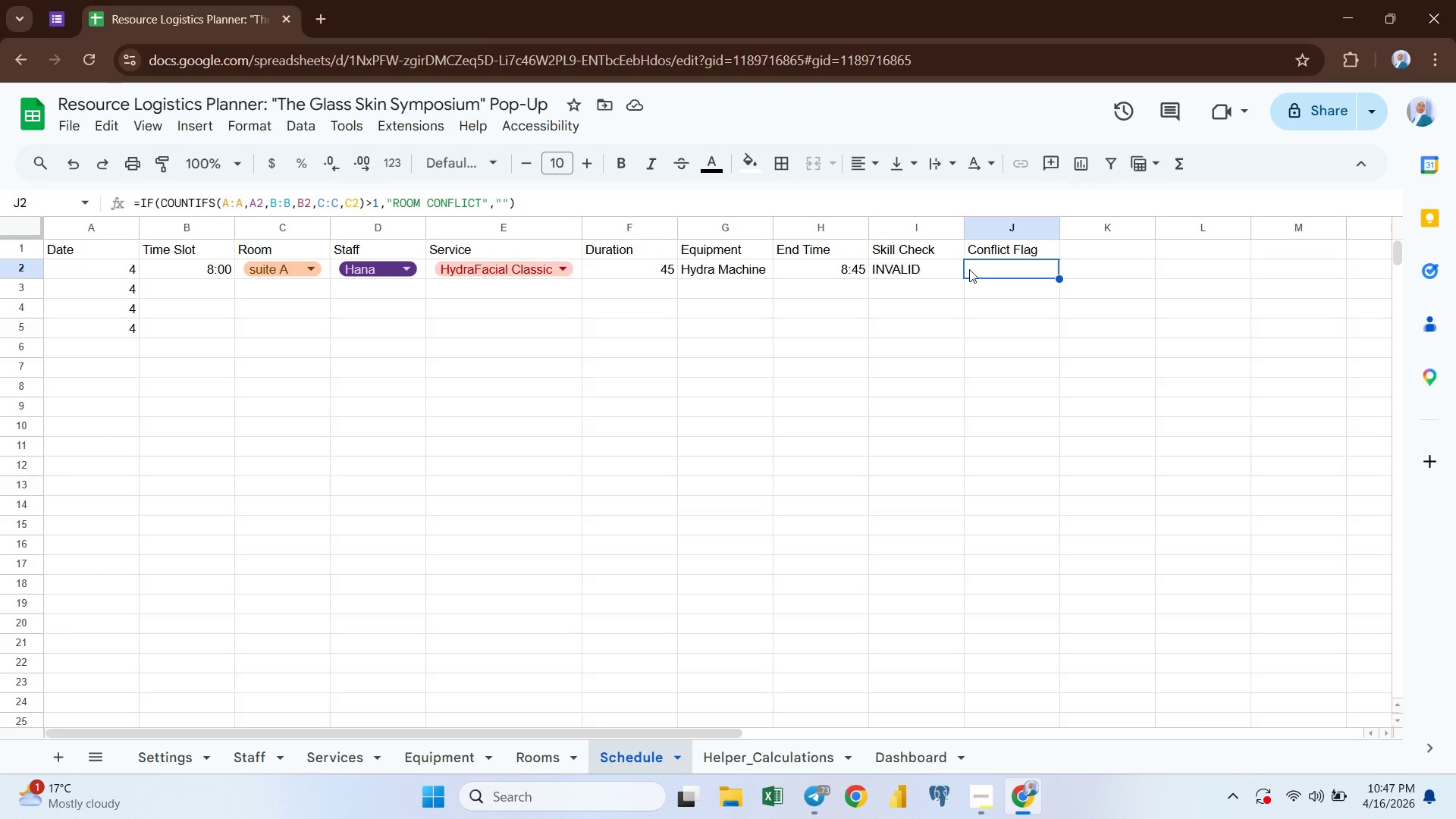 
left_click([228, 273])
 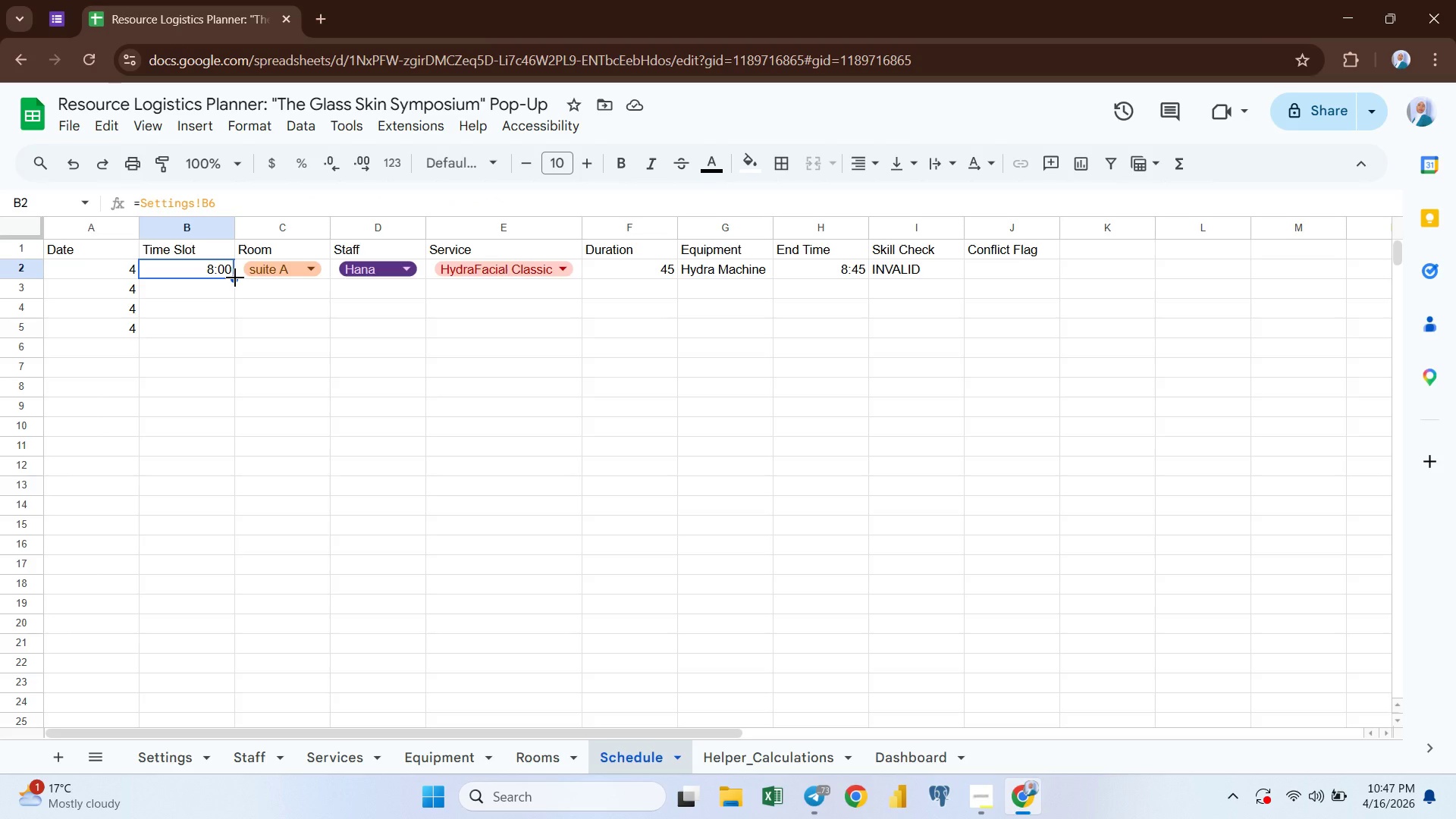 
left_click_drag(start_coordinate=[235, 278], to_coordinate=[233, 337])
 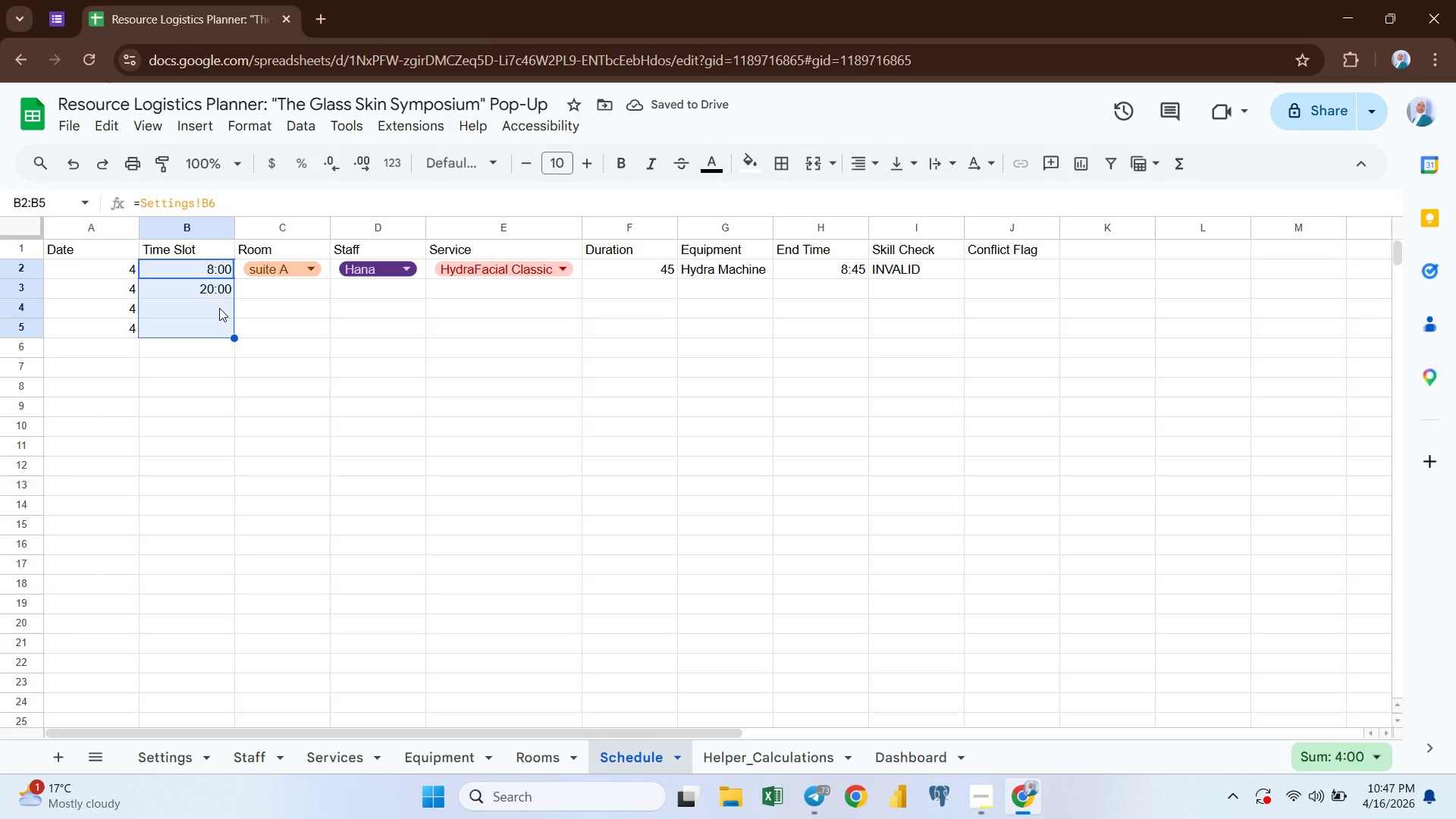 
wait(6.89)
 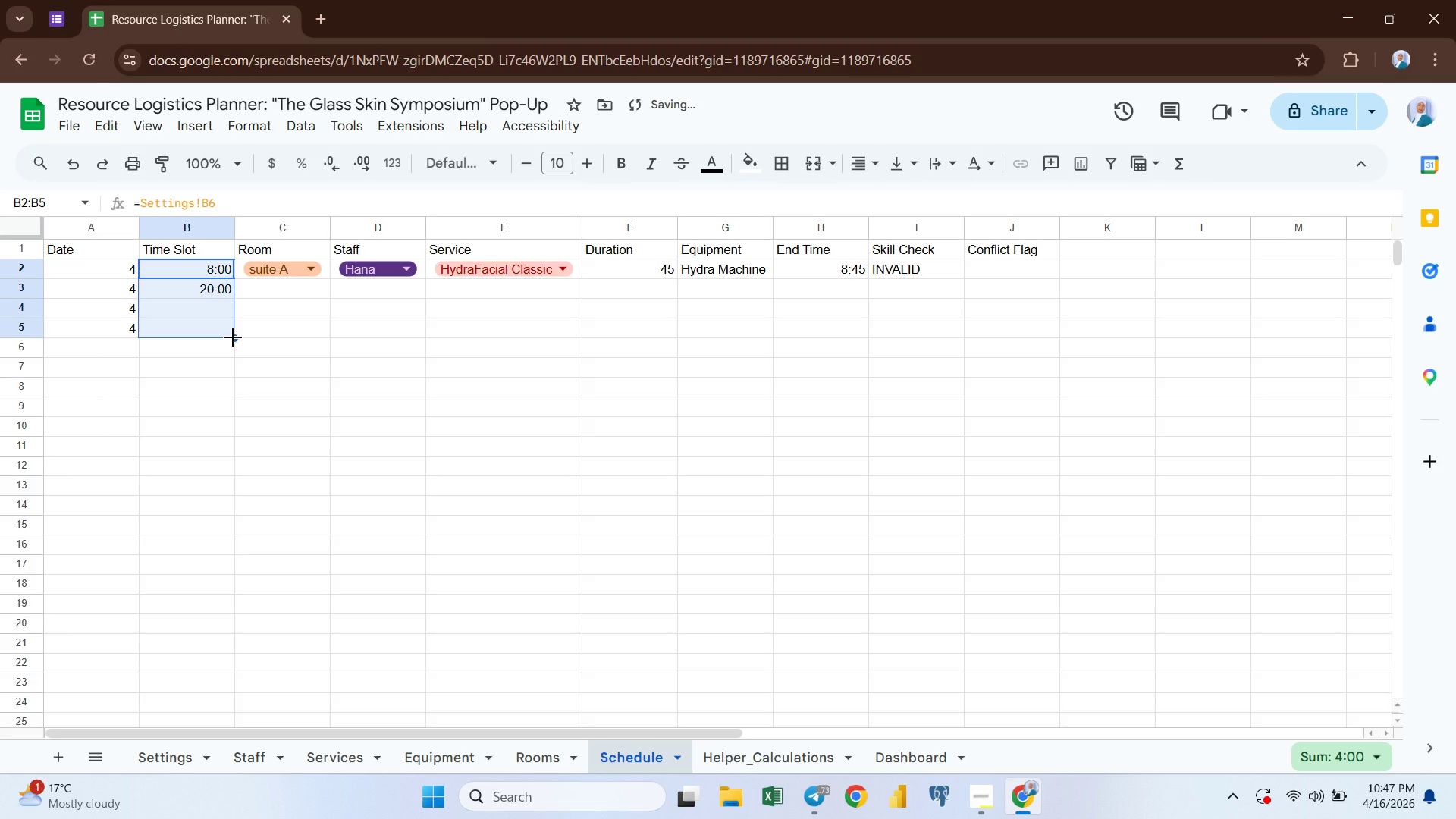 
key(Control+Z)
 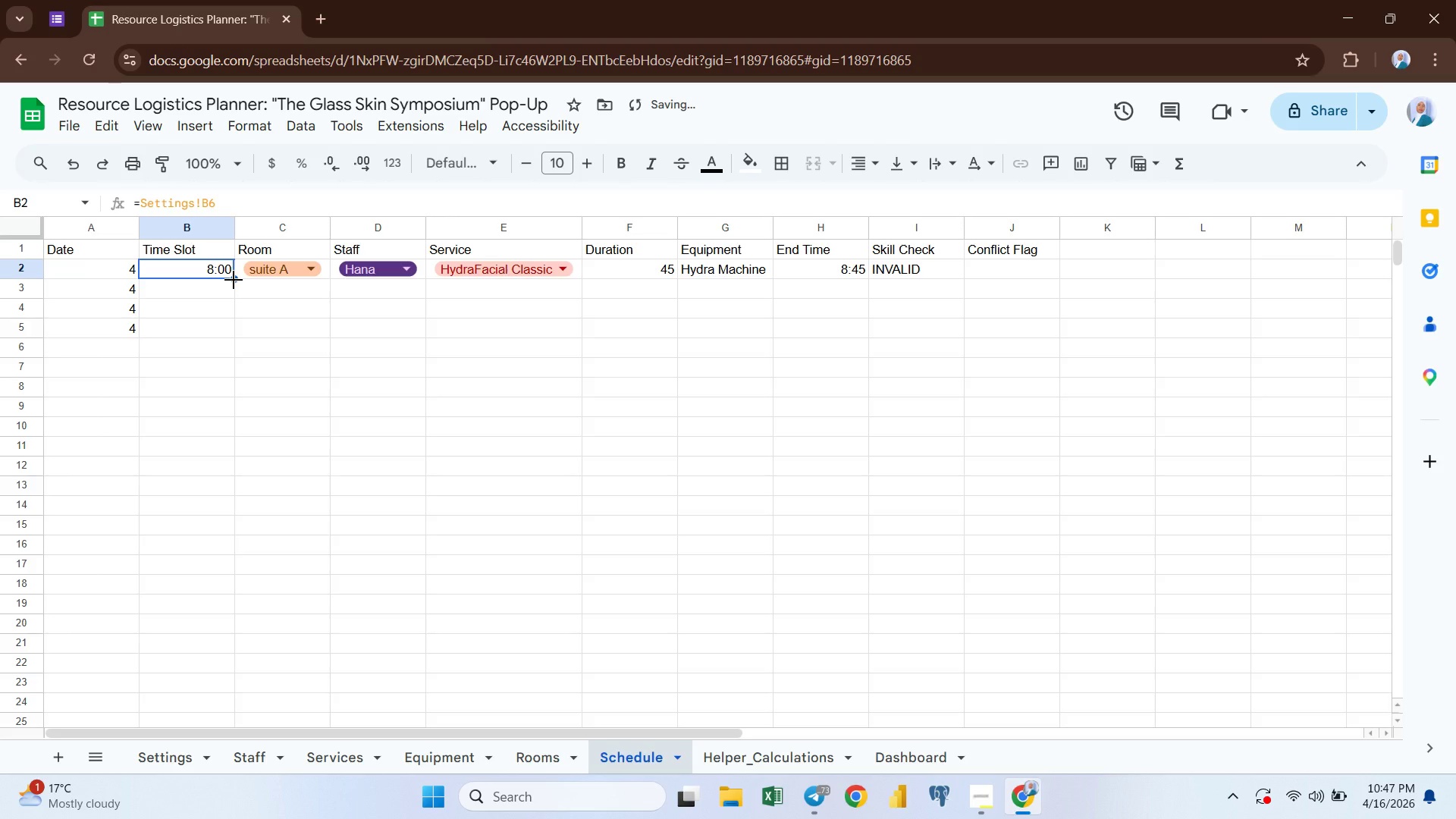 
left_click_drag(start_coordinate=[234, 280], to_coordinate=[234, 599])
 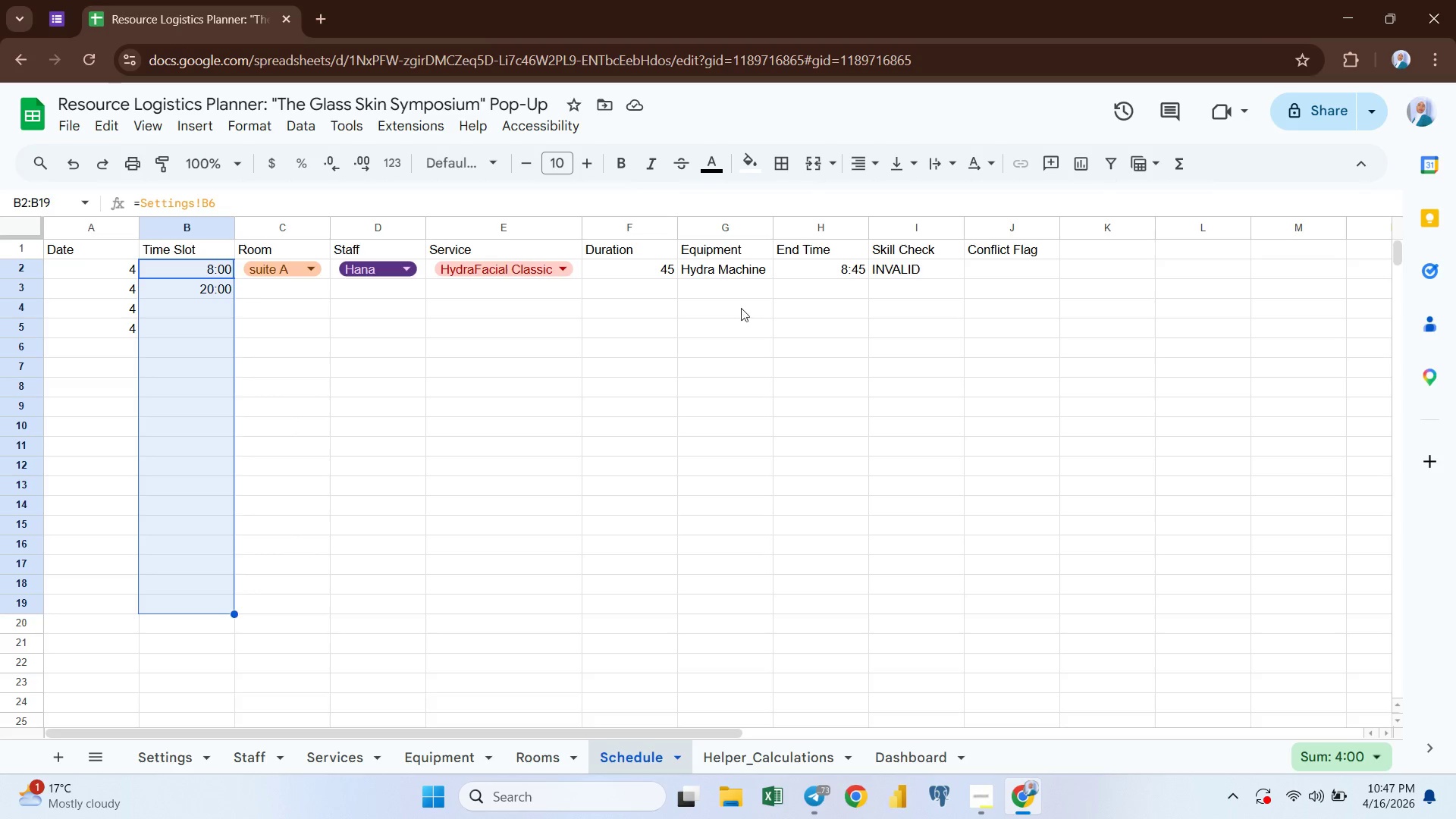 
wait(16.61)
 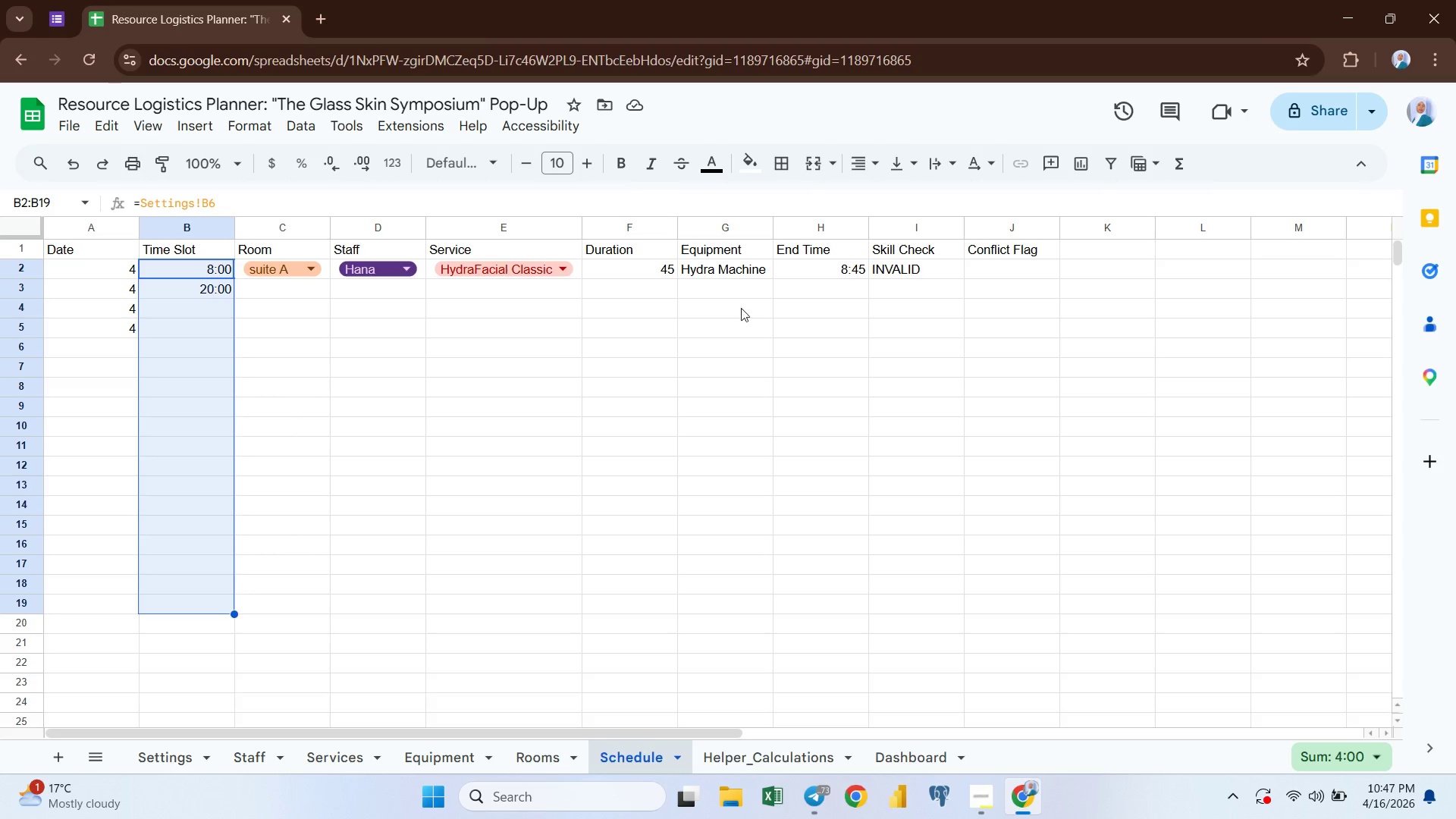 
left_click([259, 305])
 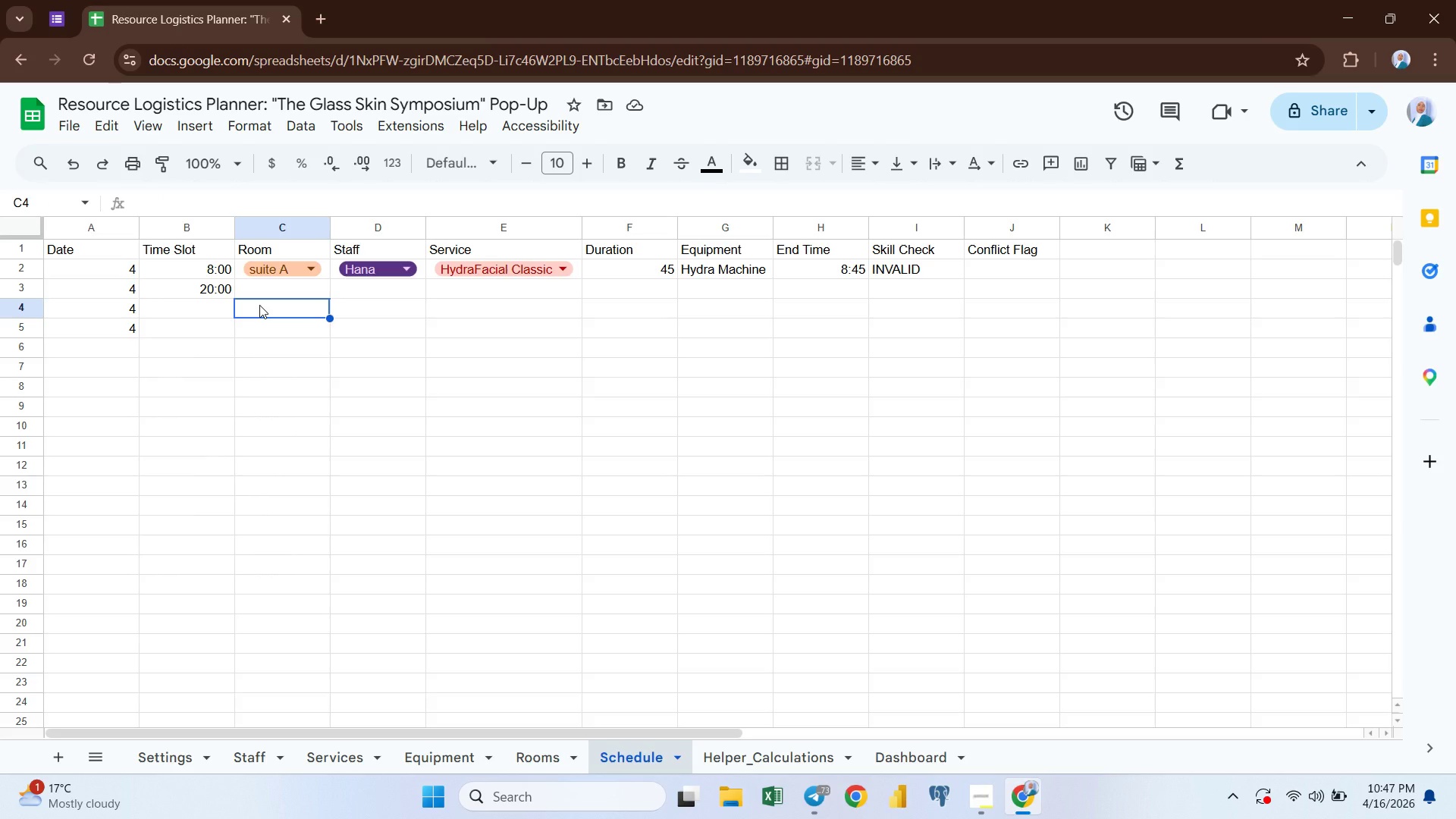 
key(Control+Z)
 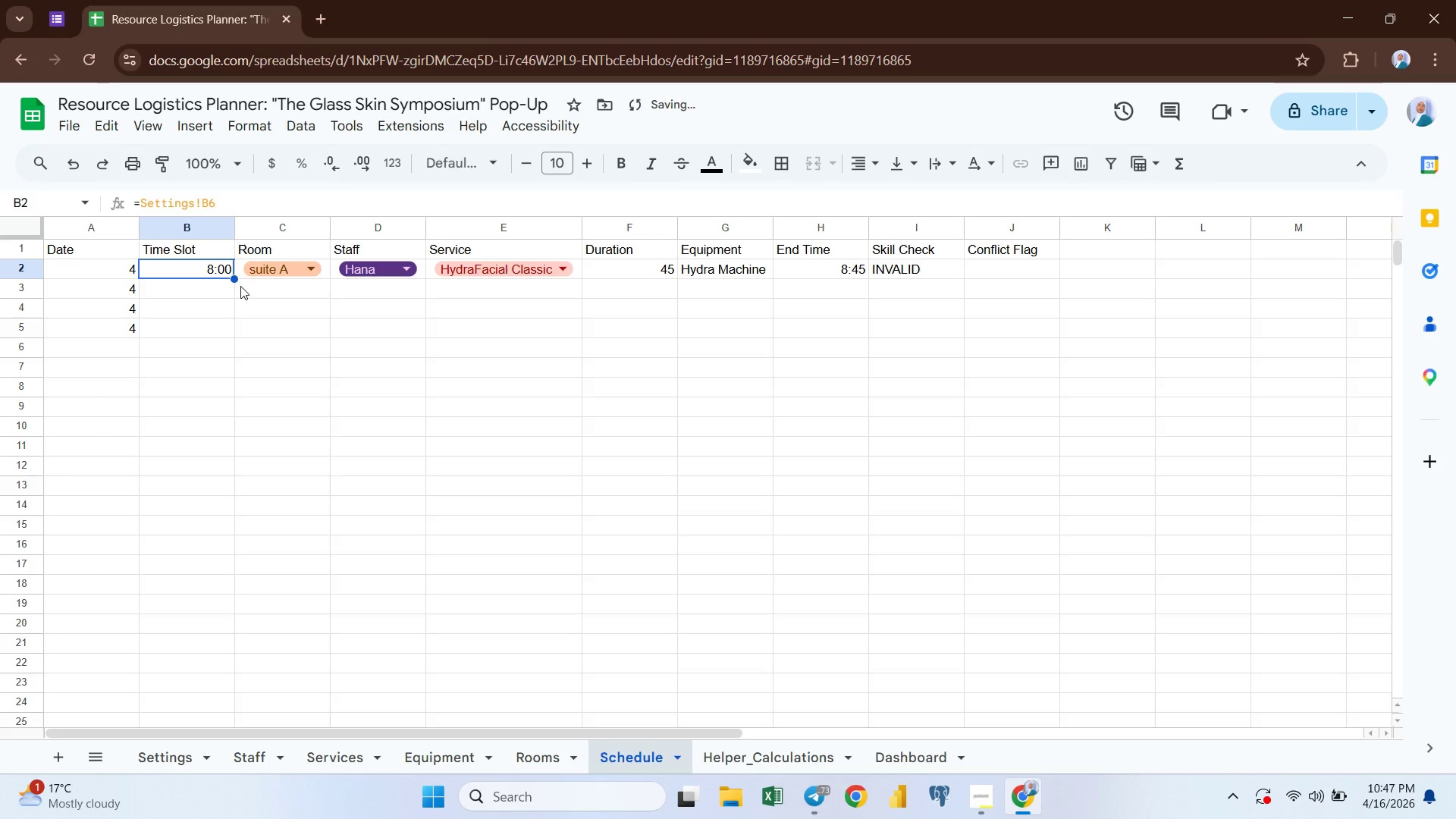 
left_click([265, 313])
 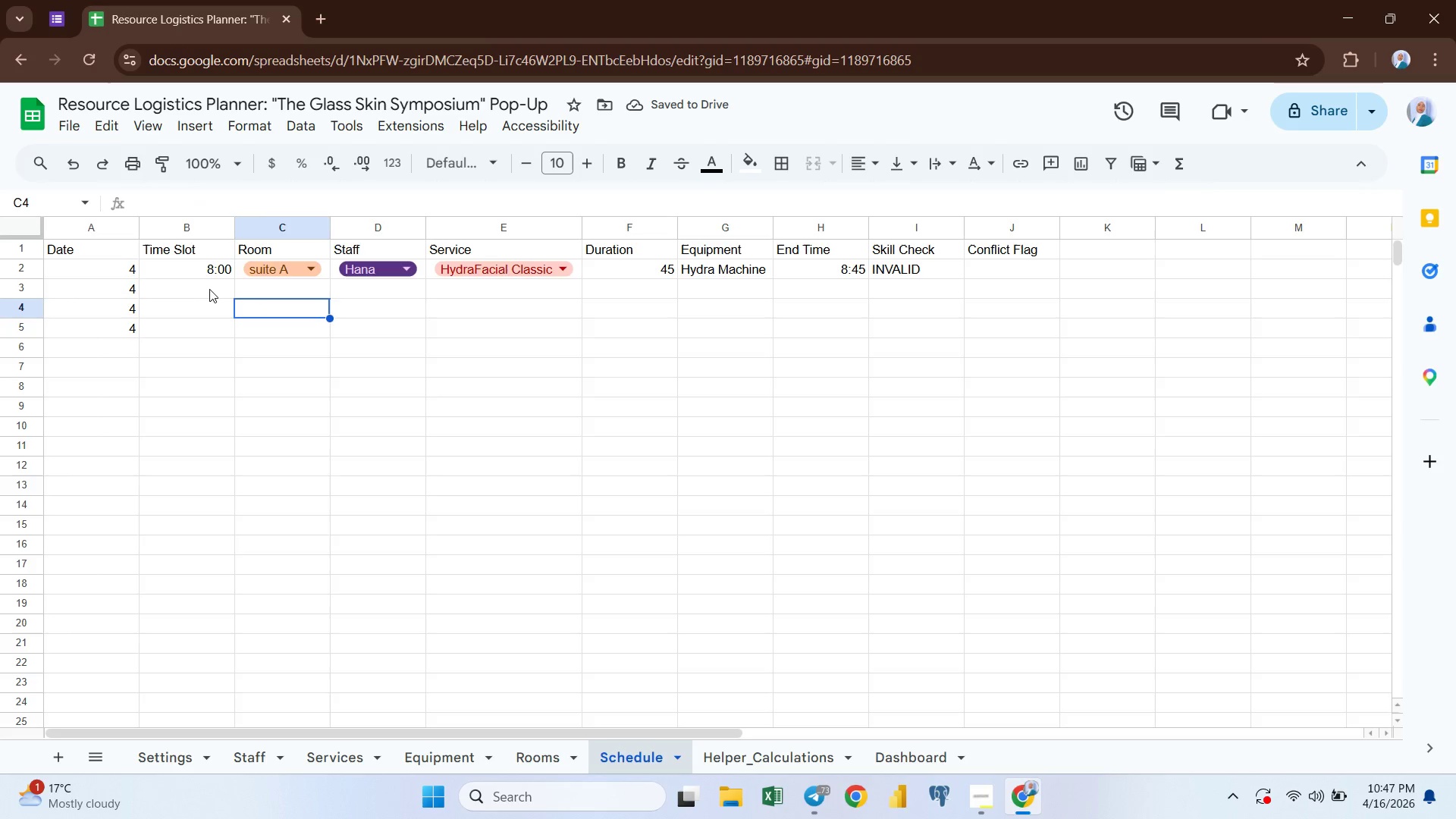 
left_click([205, 288])
 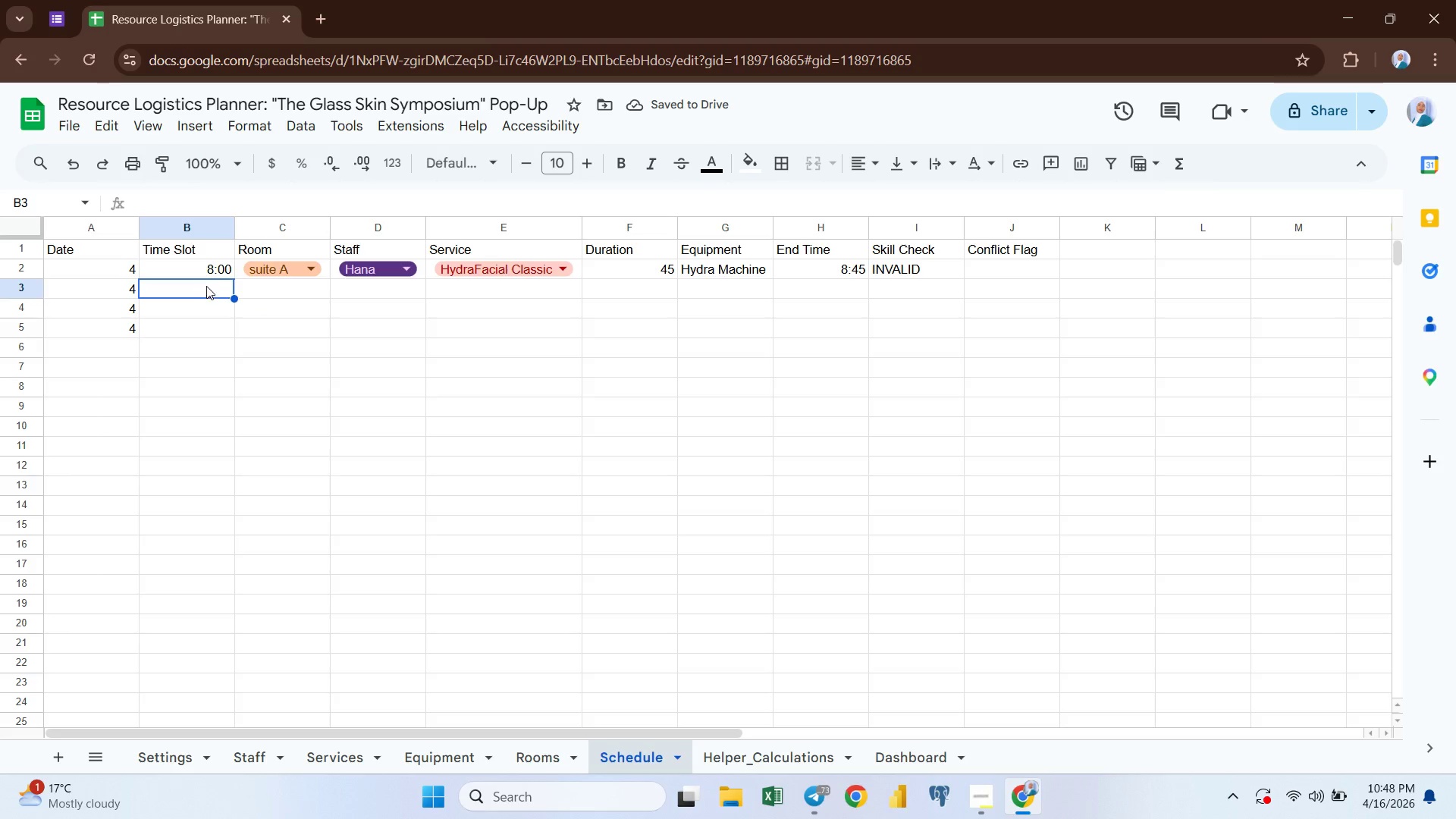 
left_click([218, 270])
 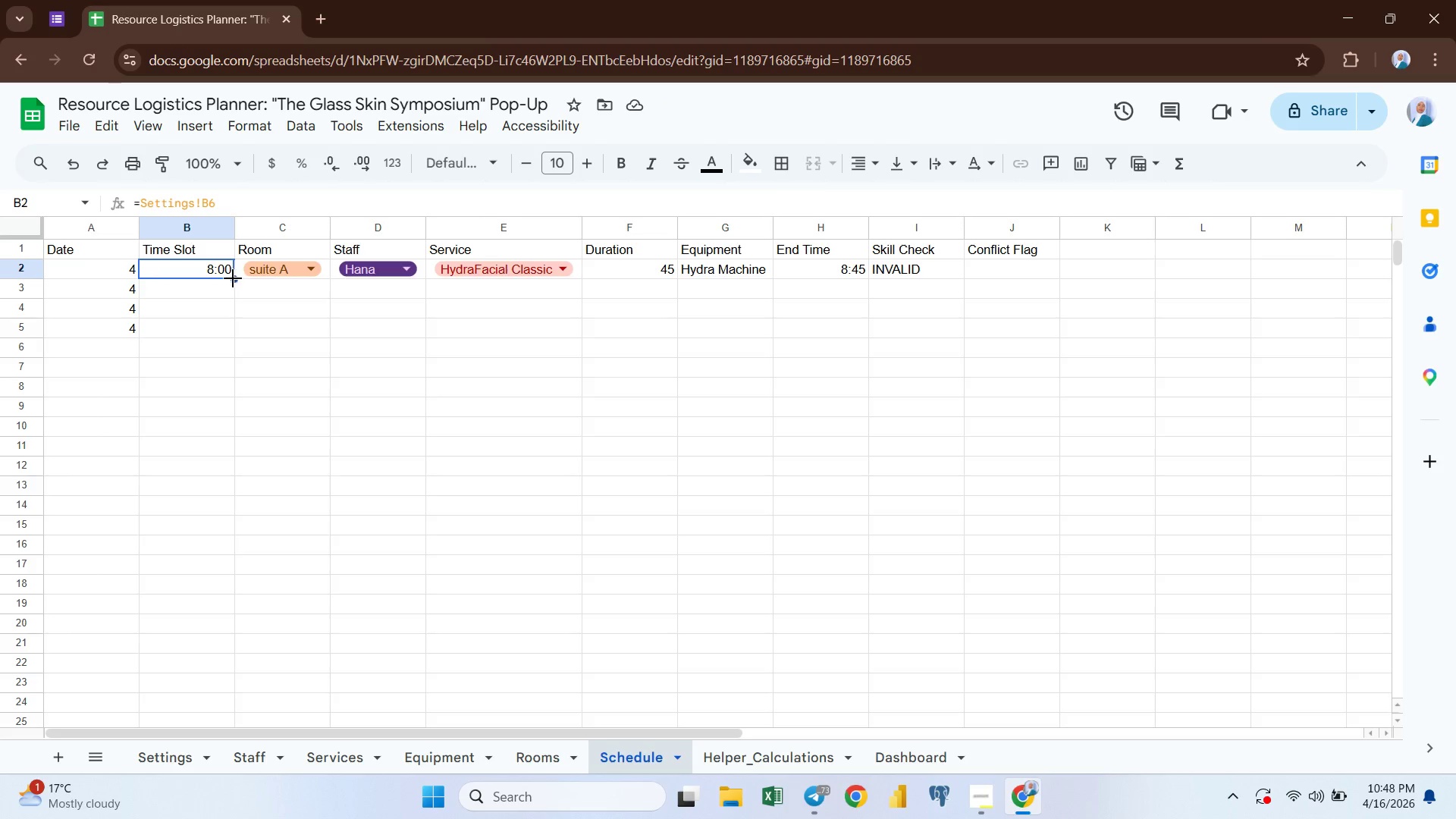 
left_click_drag(start_coordinate=[233, 278], to_coordinate=[260, 604])
 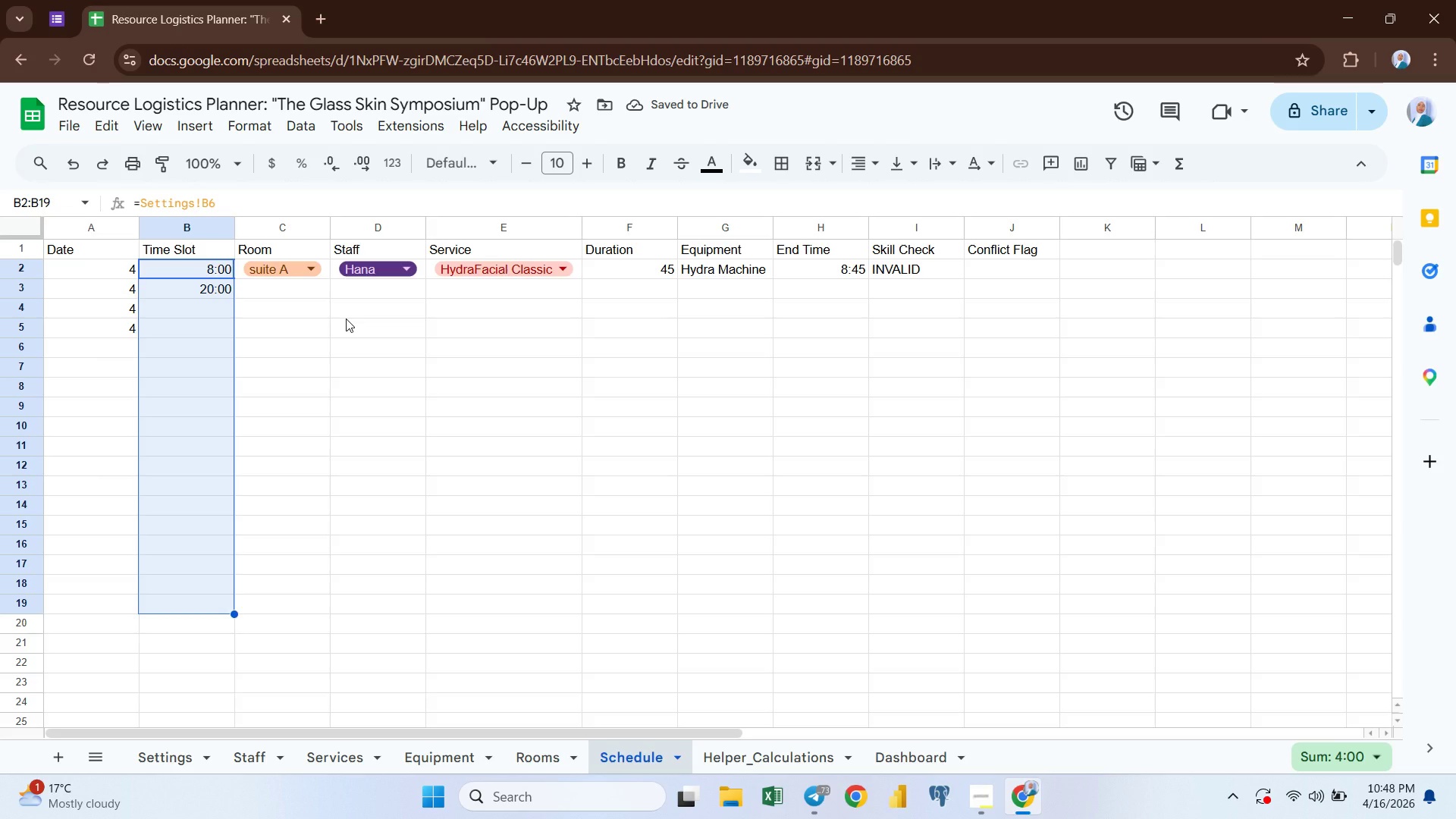 
left_click([270, 319])
 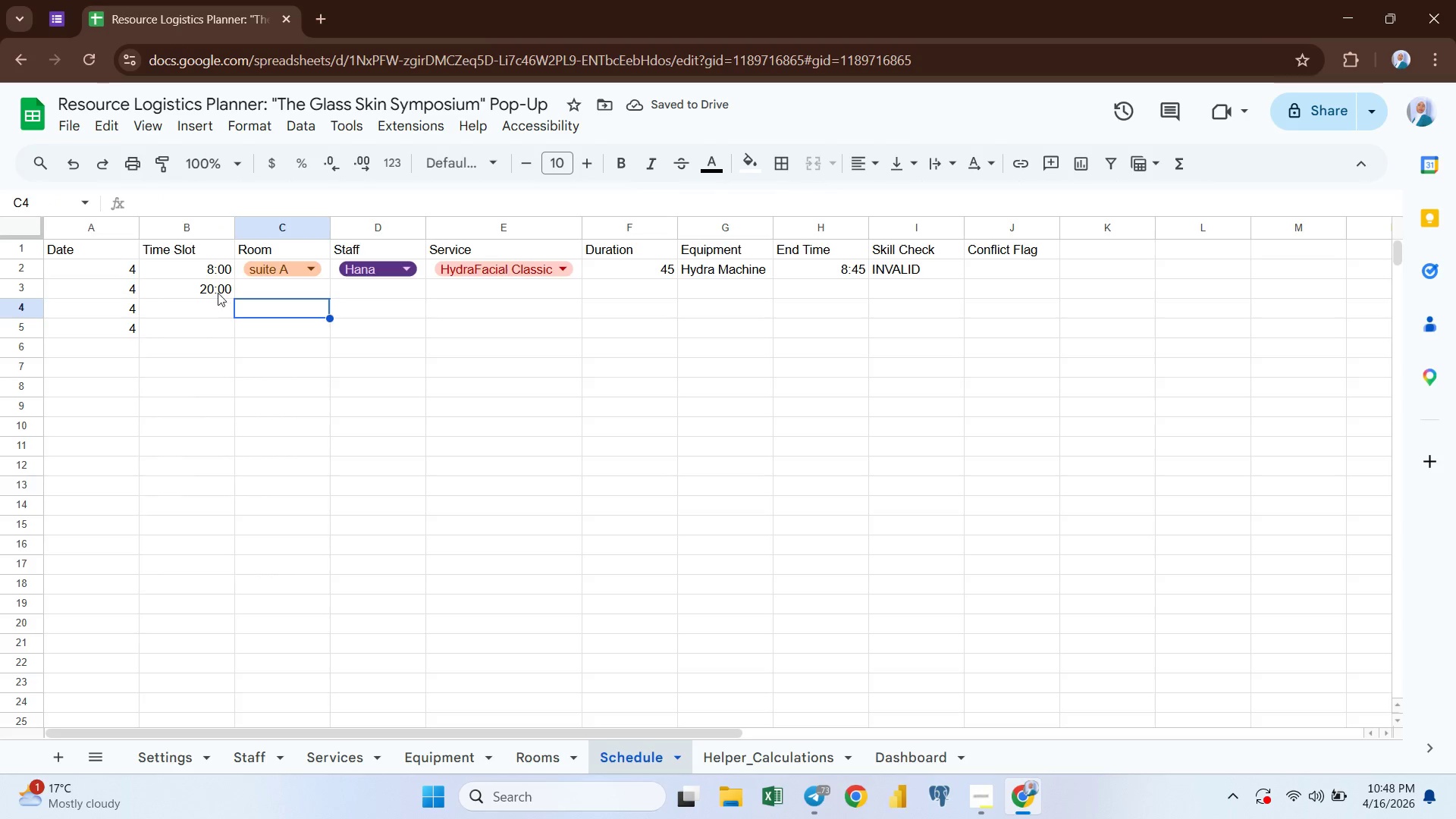 
left_click([214, 285])
 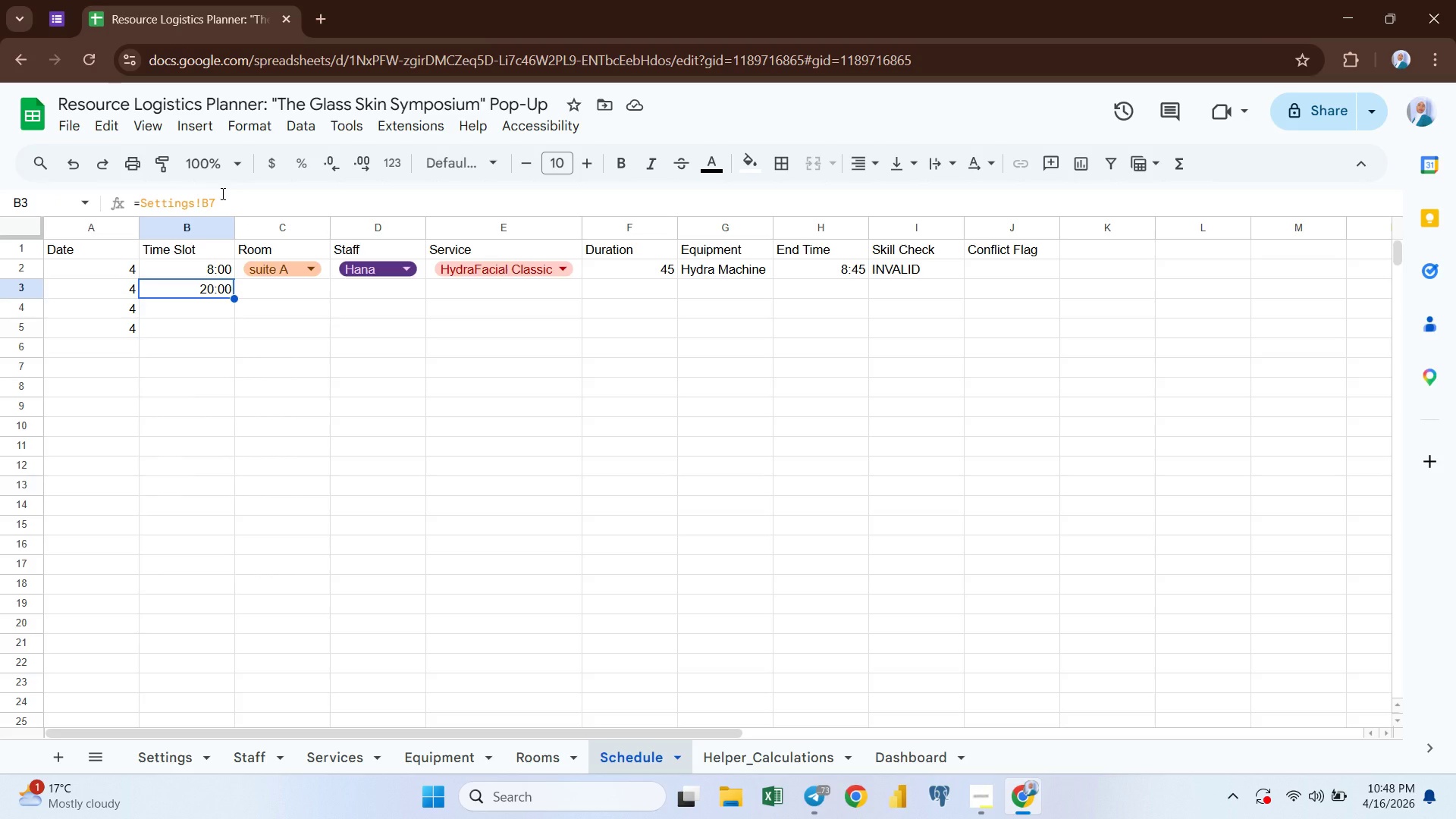 
wait(5.02)
 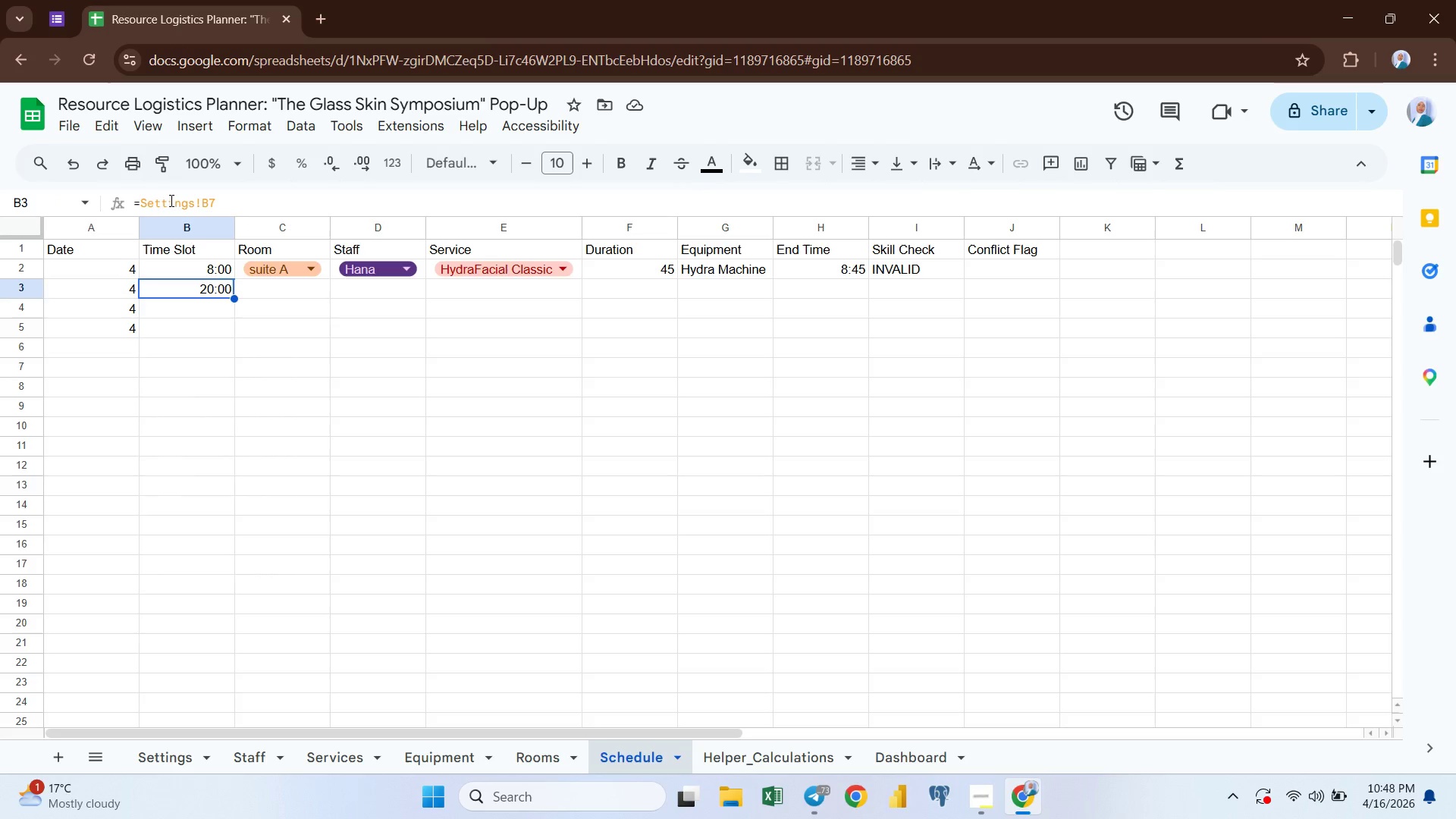 
left_click([225, 200])
 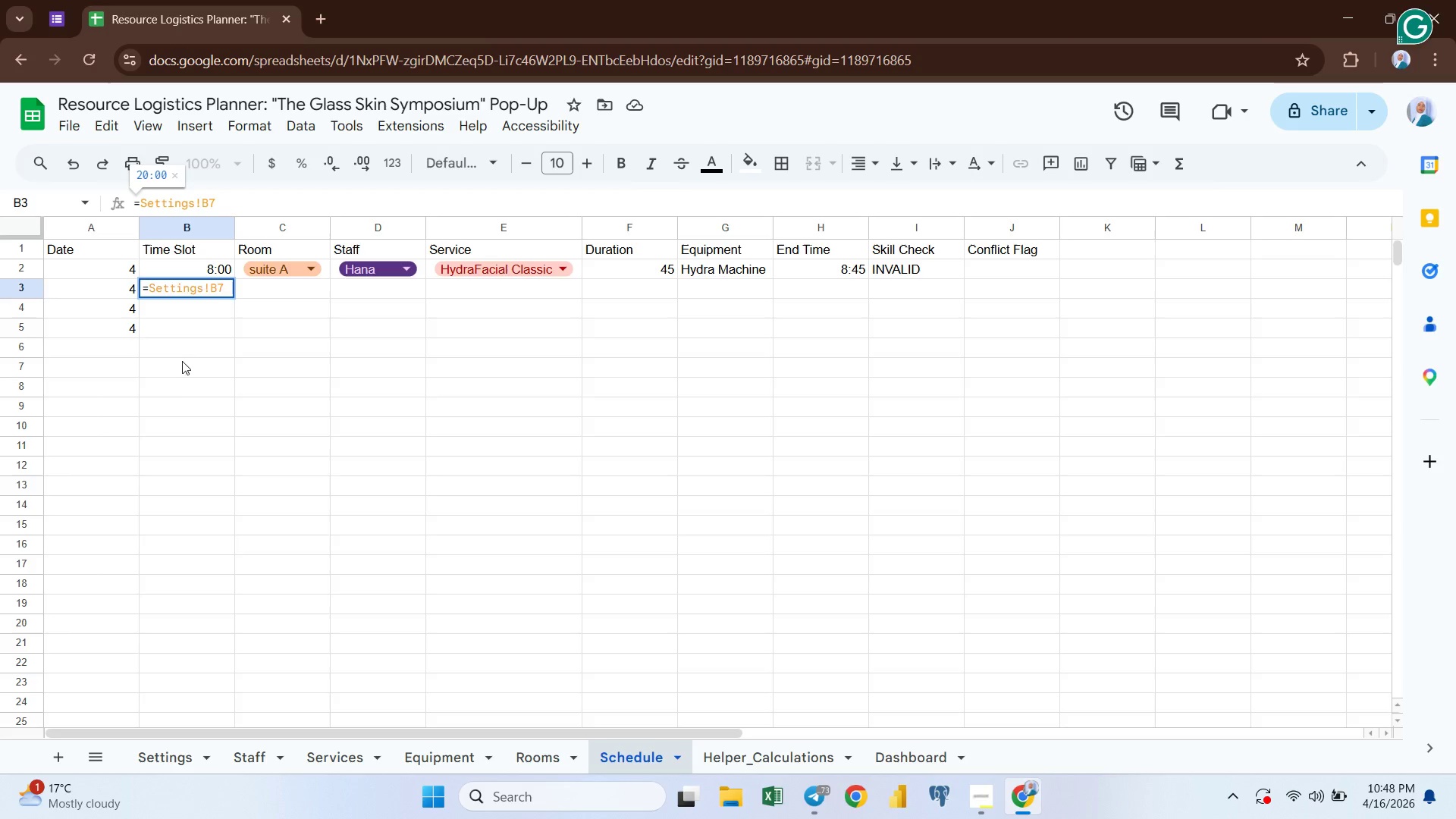 
wait(5.61)
 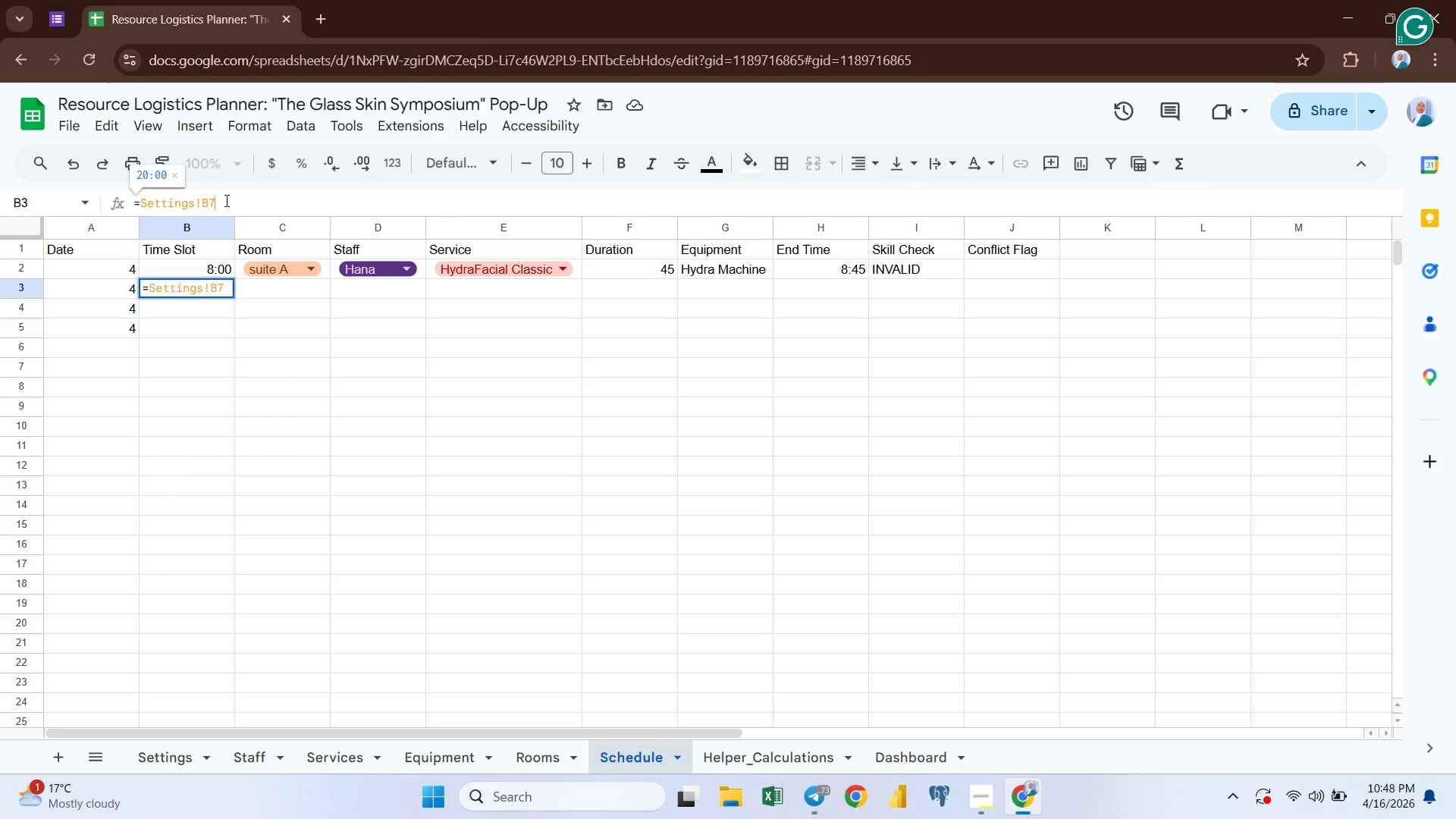 
left_click([184, 381])
 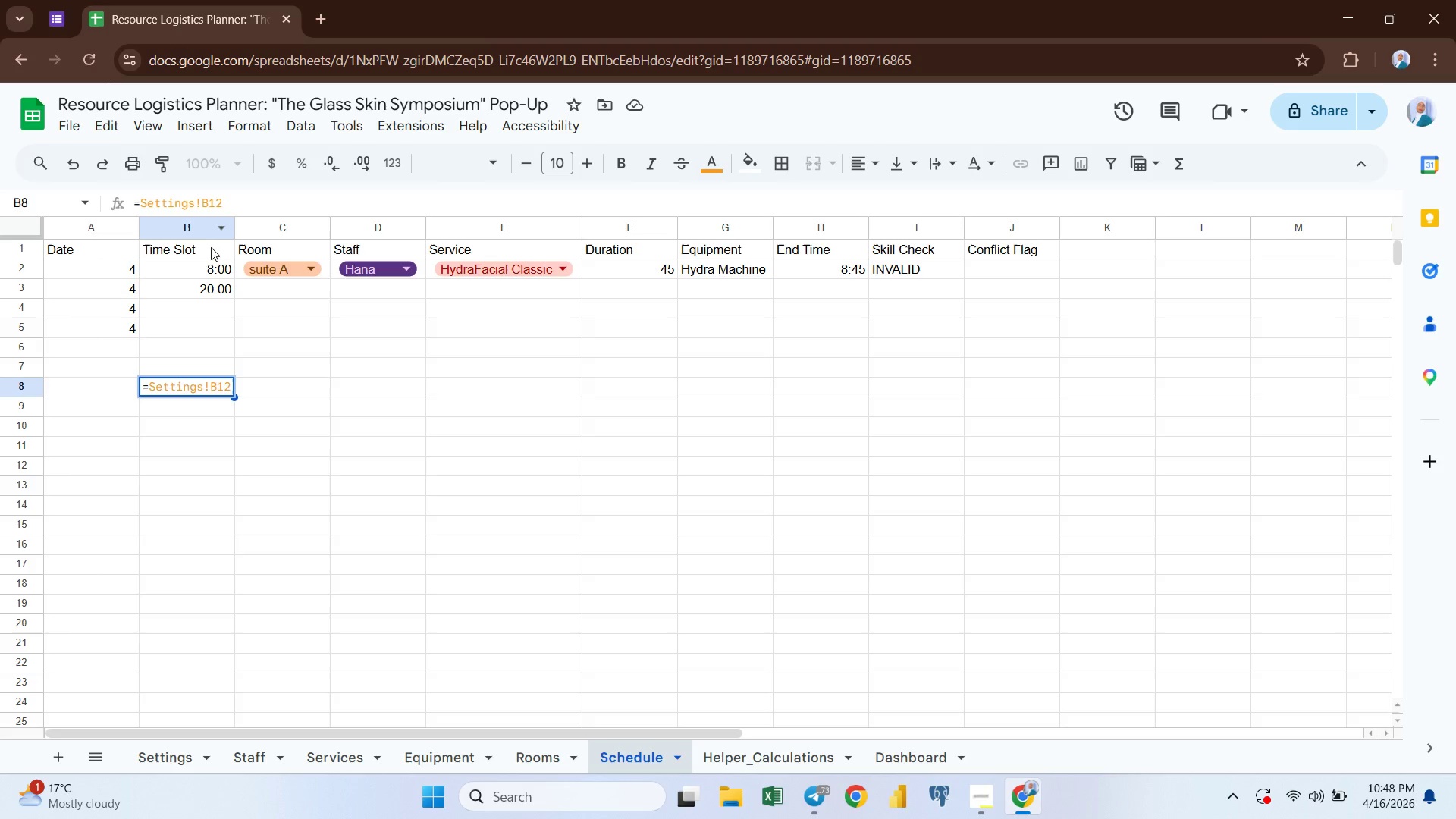 
wait(14.64)
 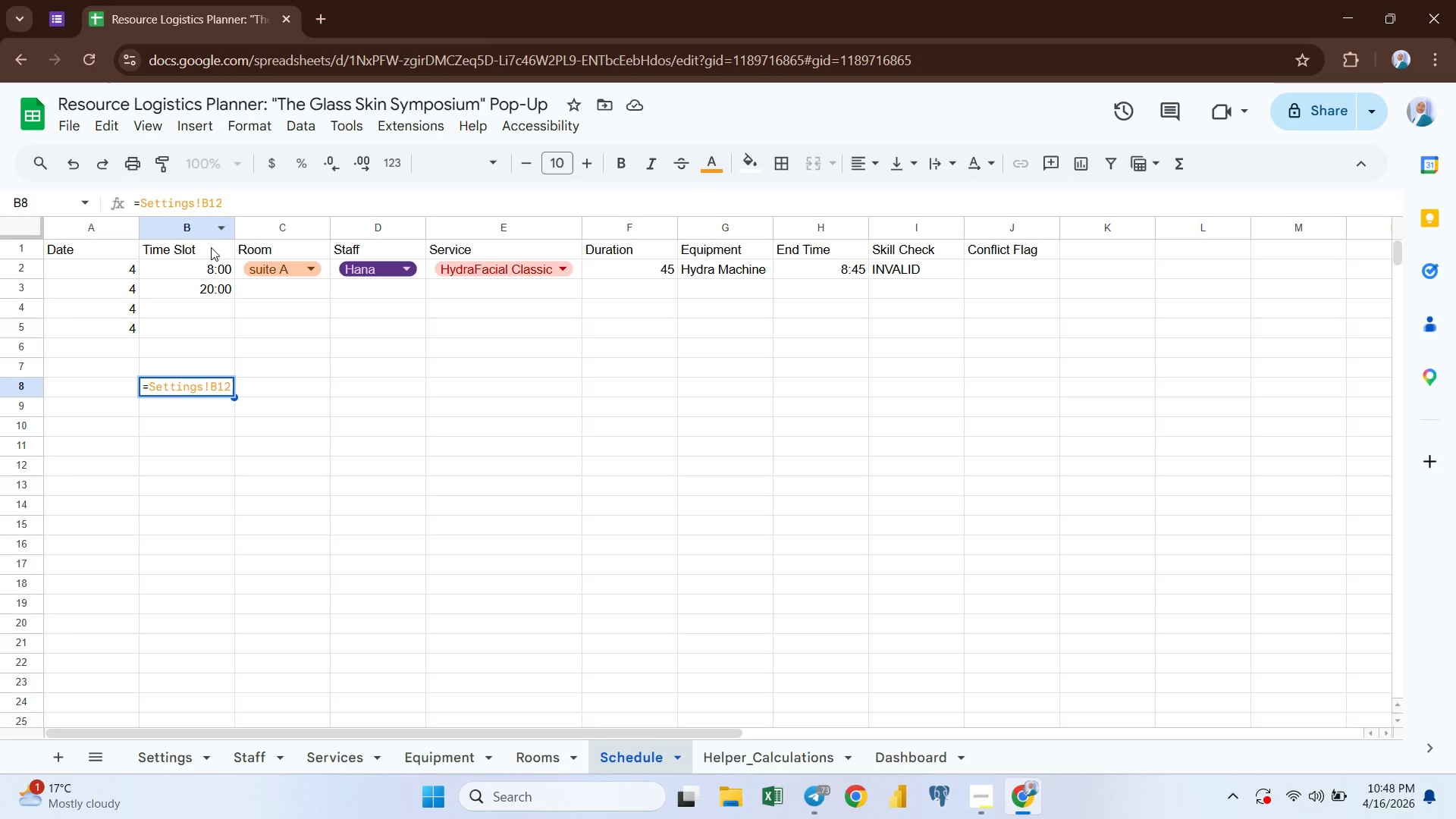 
left_click([186, 269])
 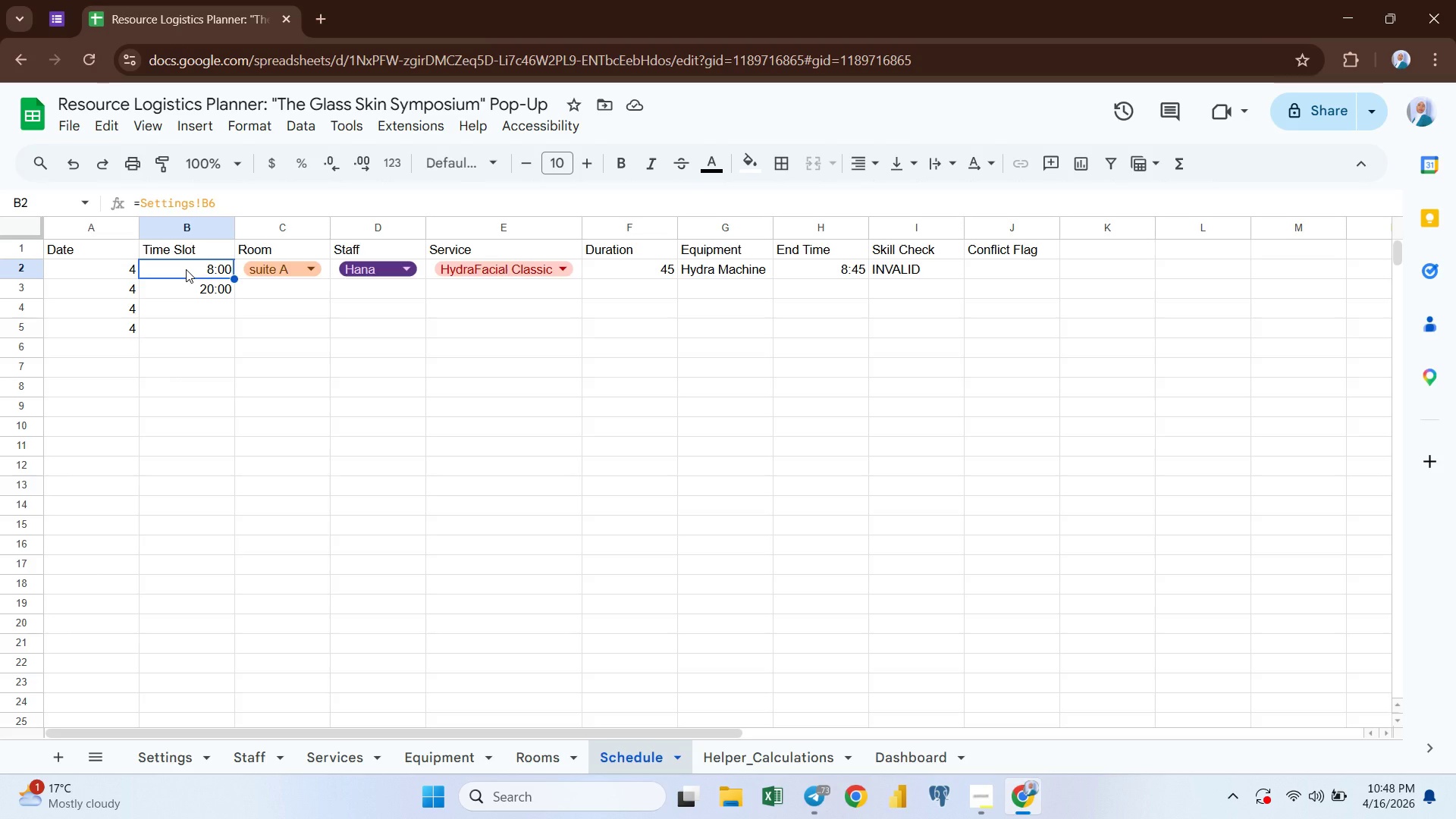 
key(Control+C)
 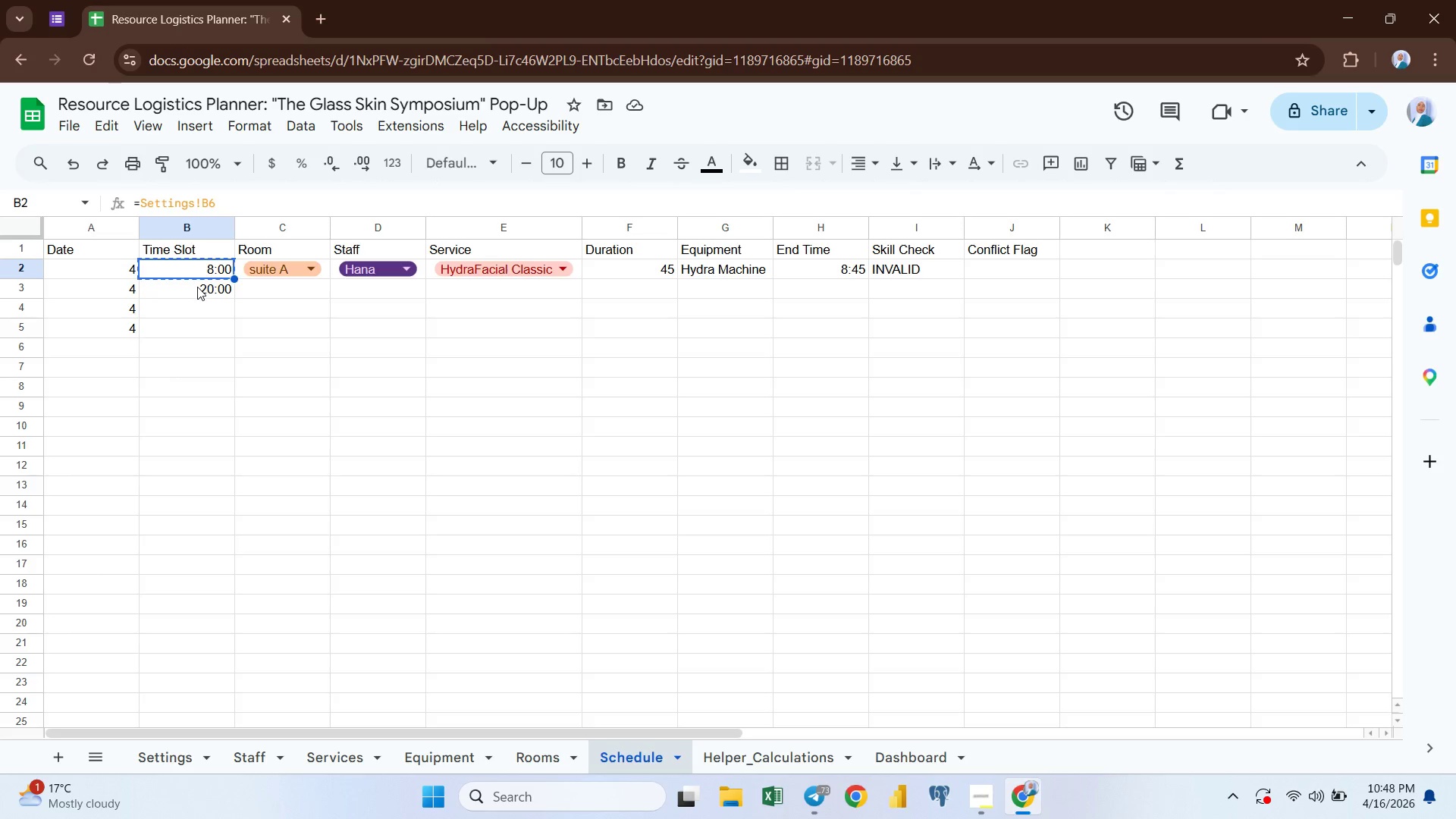 
left_click([197, 287])
 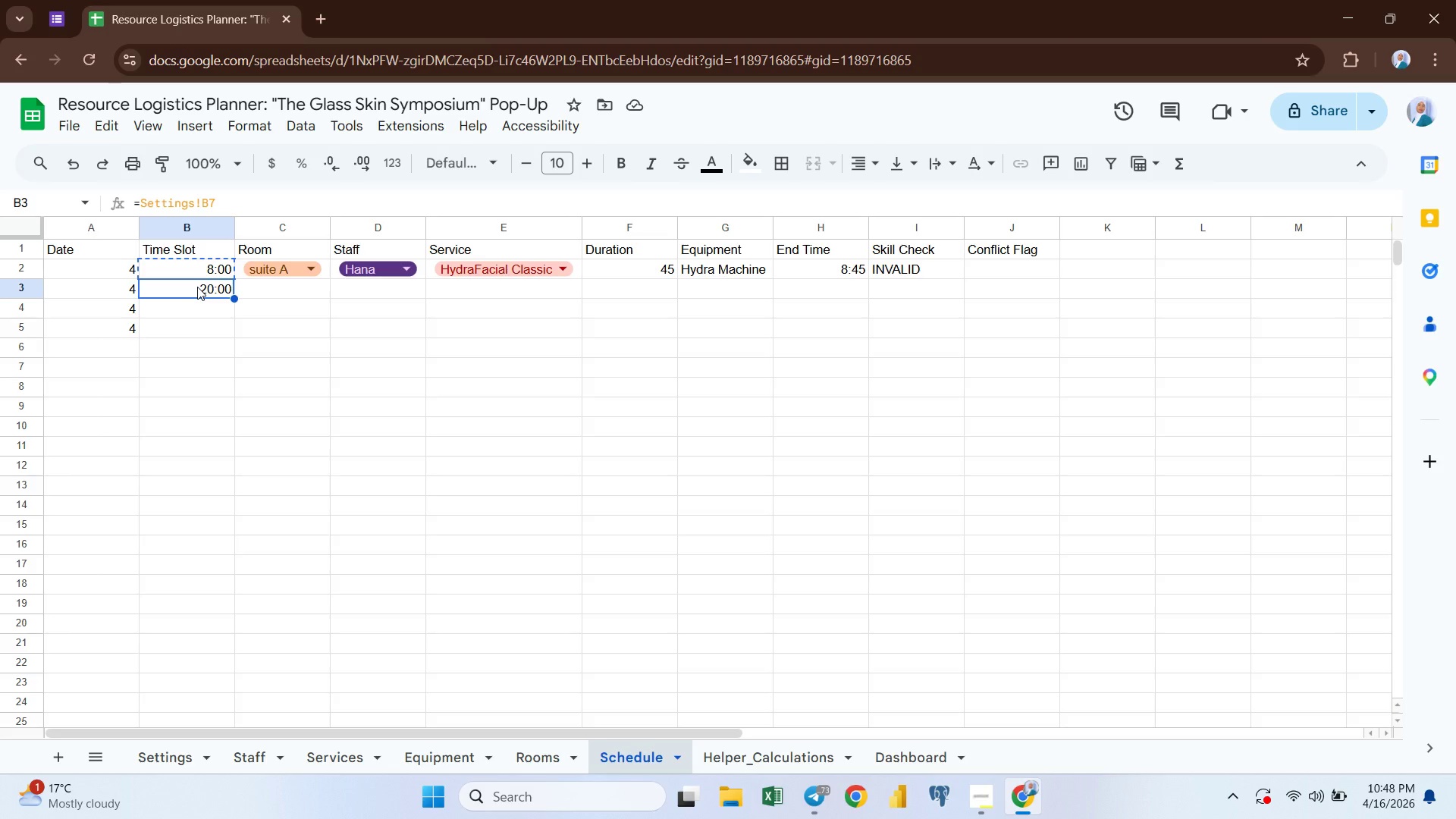 
hold_key(key=ShiftLeft, duration=0.73)
 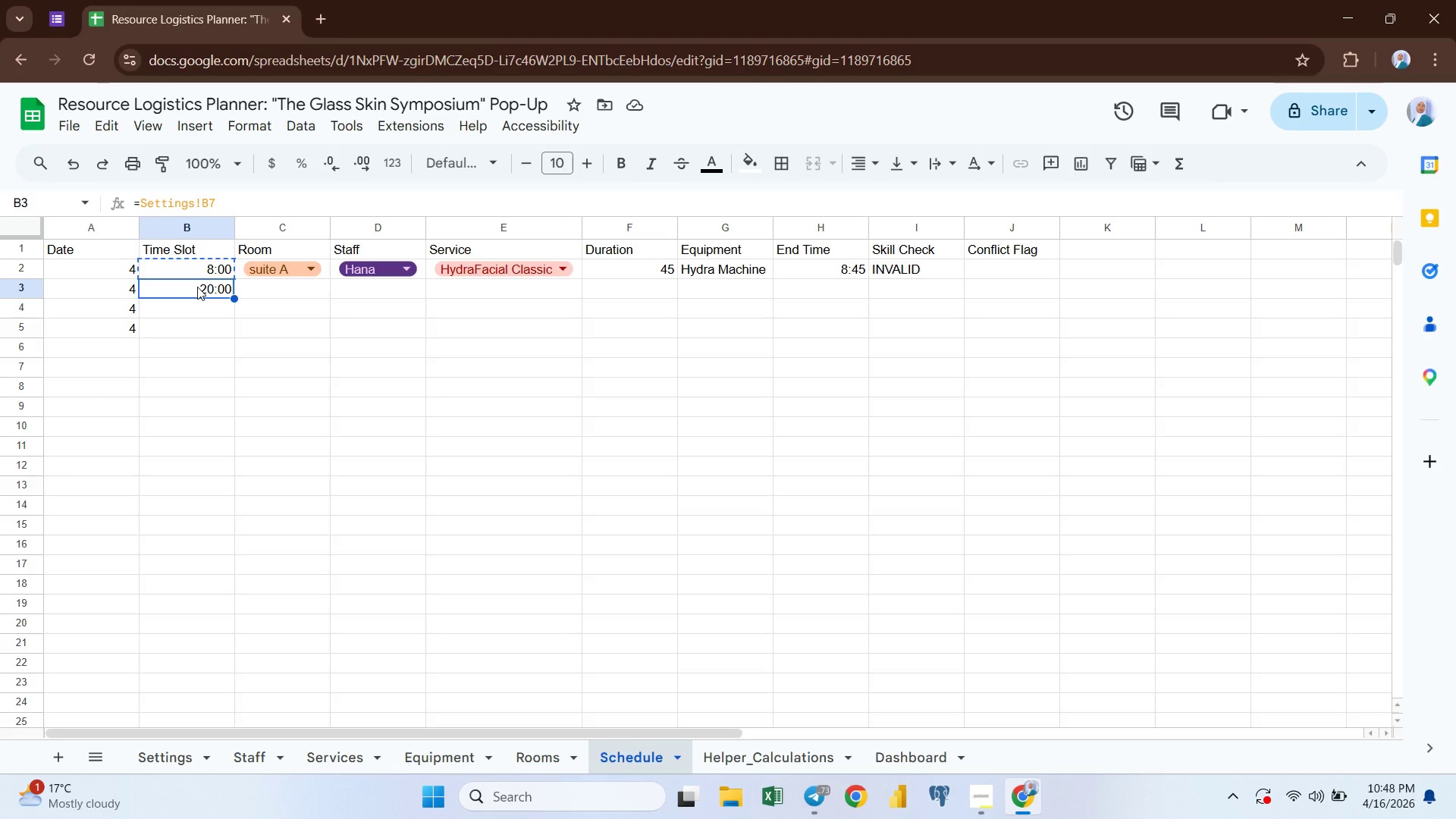 
key(Control+Shift+V)
 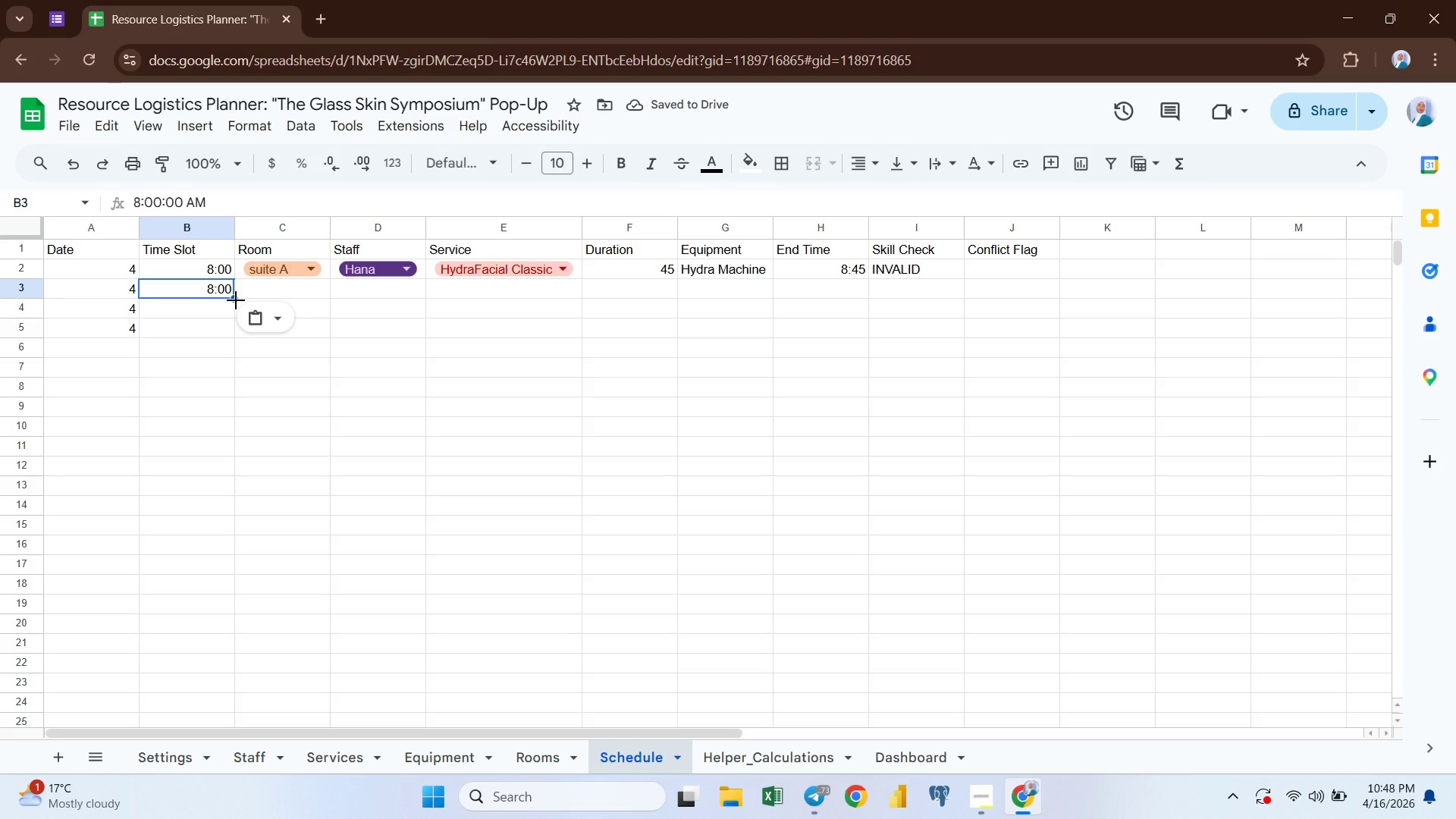 
wait(5.56)
 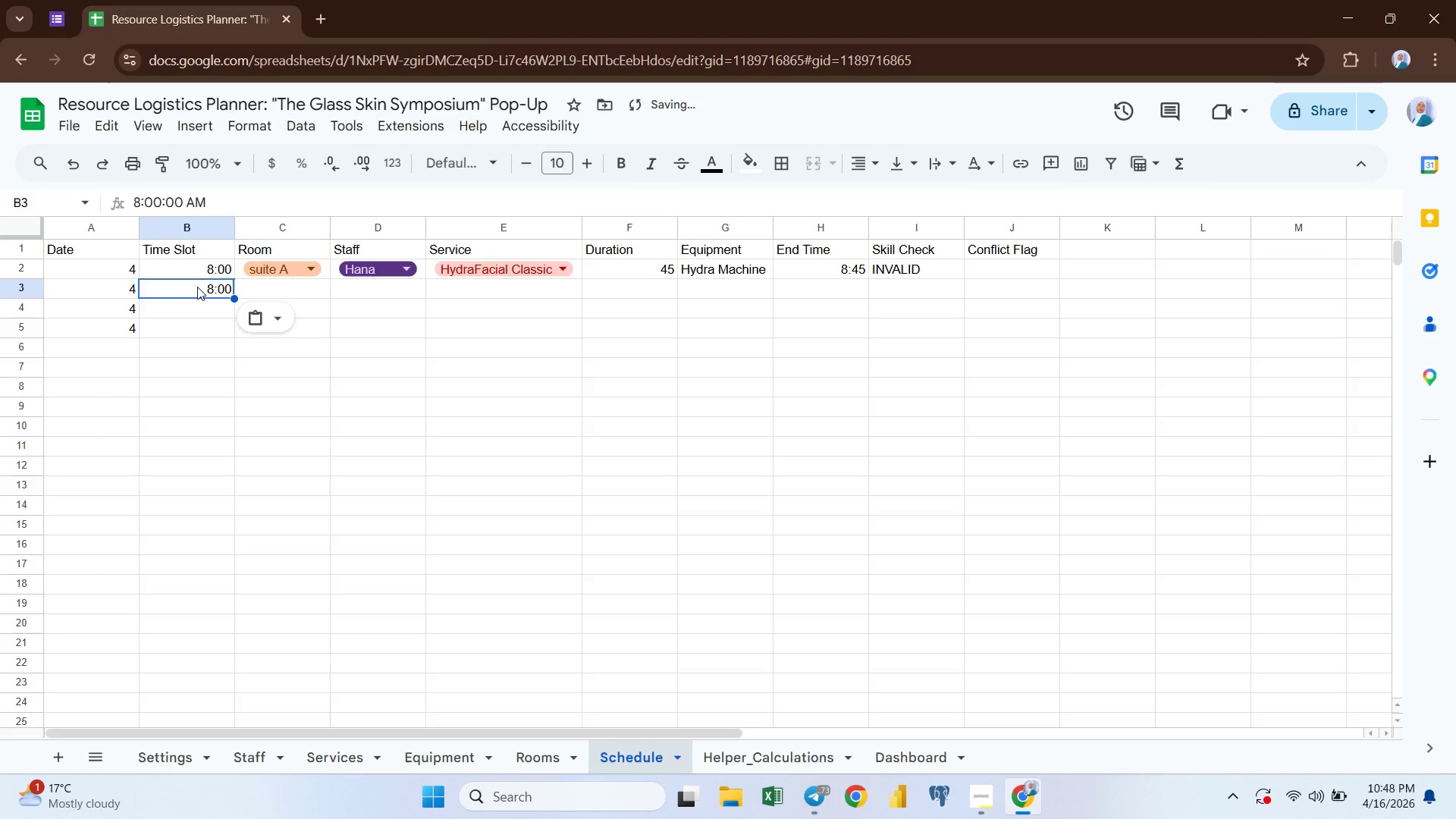 
left_click([227, 272])
 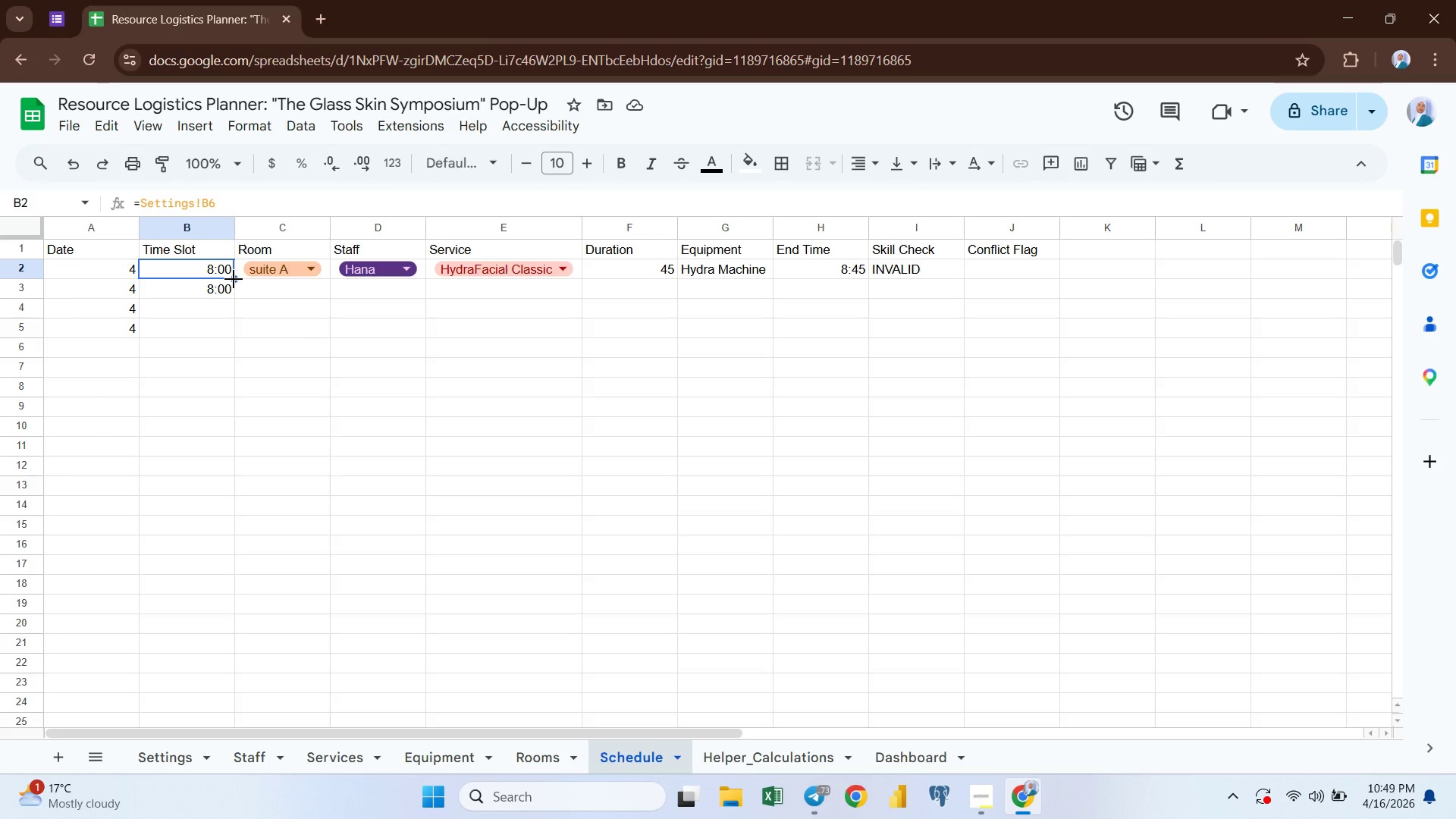 
wait(14.24)
 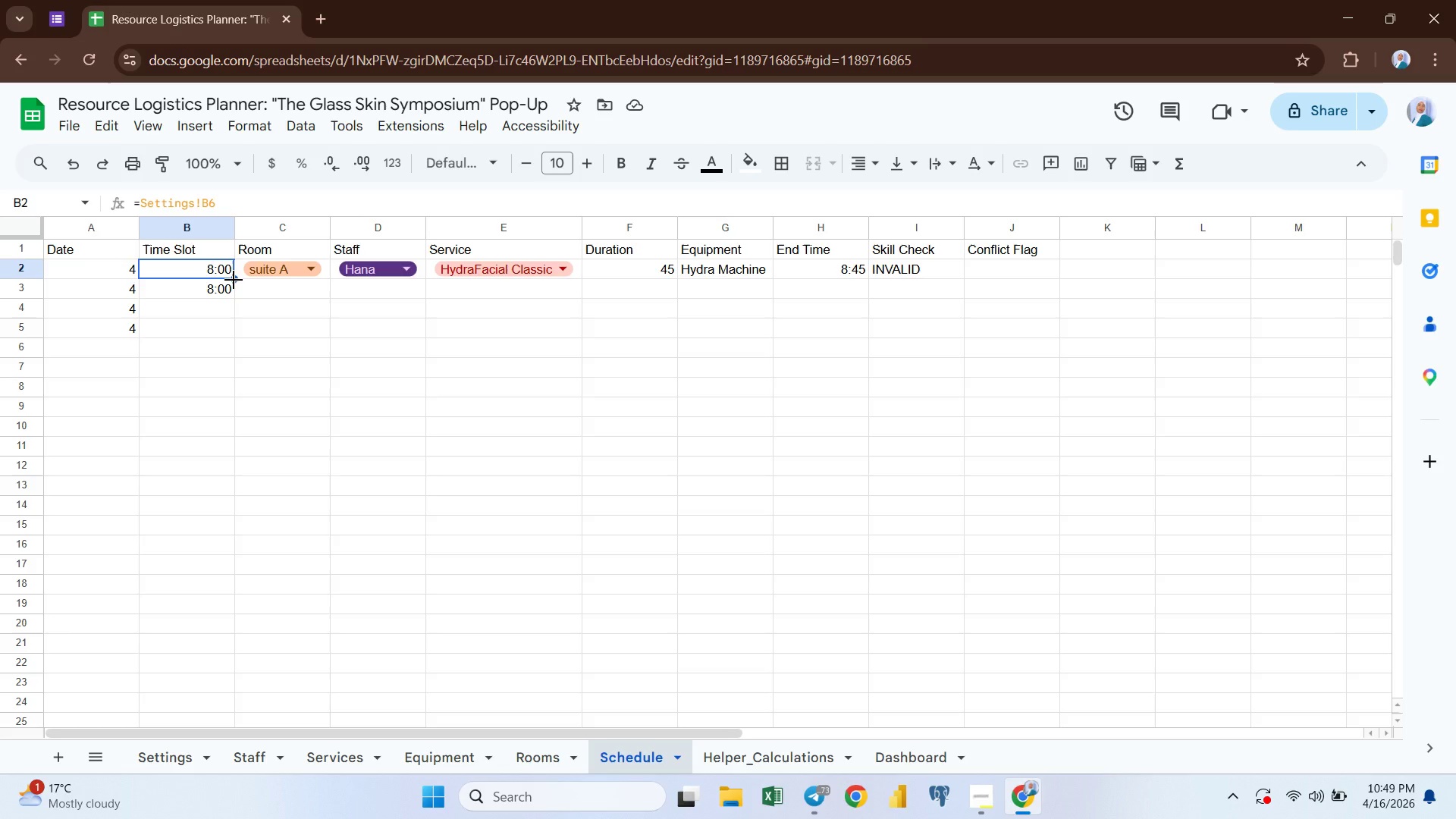 
key(Control+Z)
 